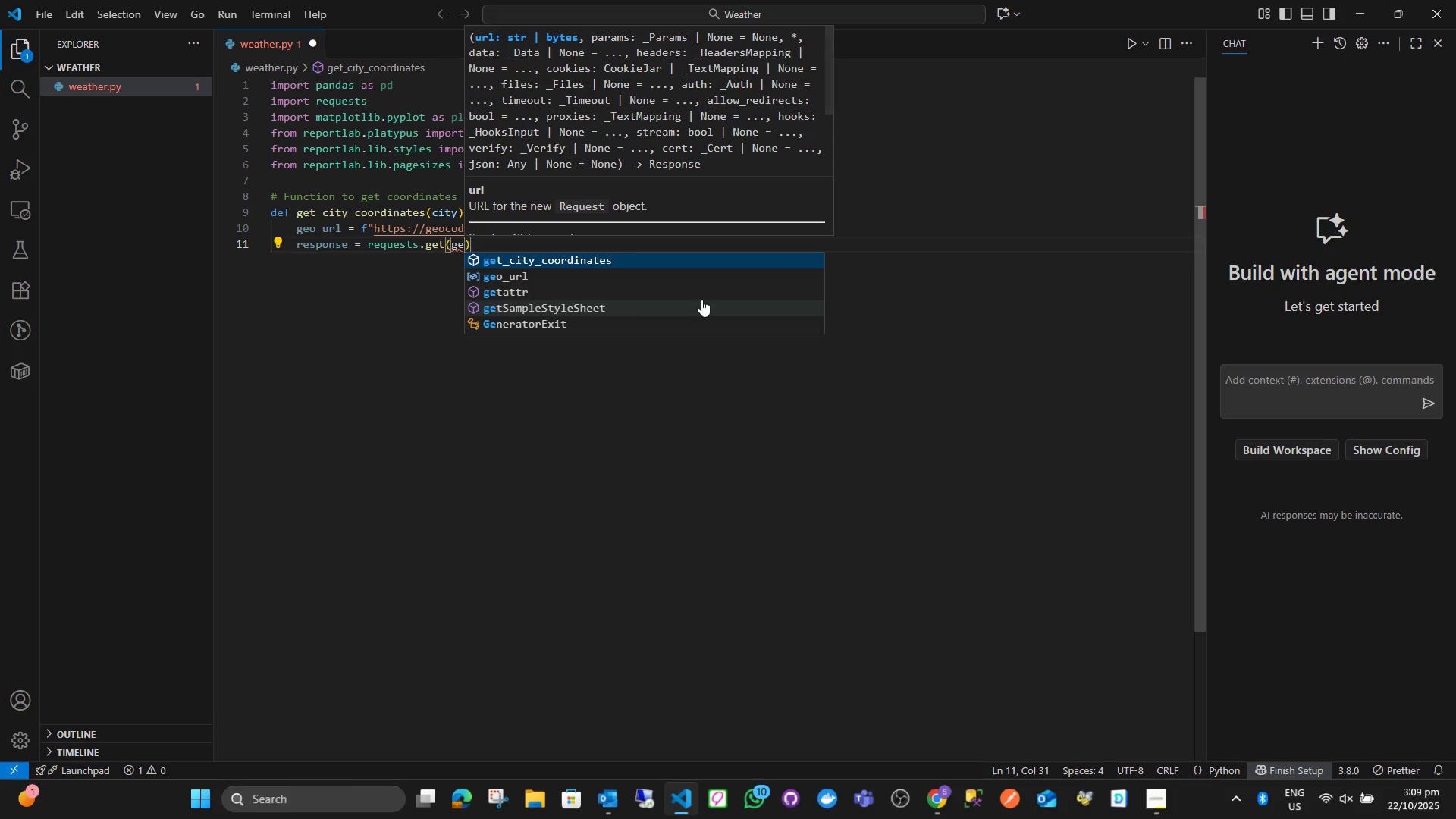 
key(ArrowDown)
 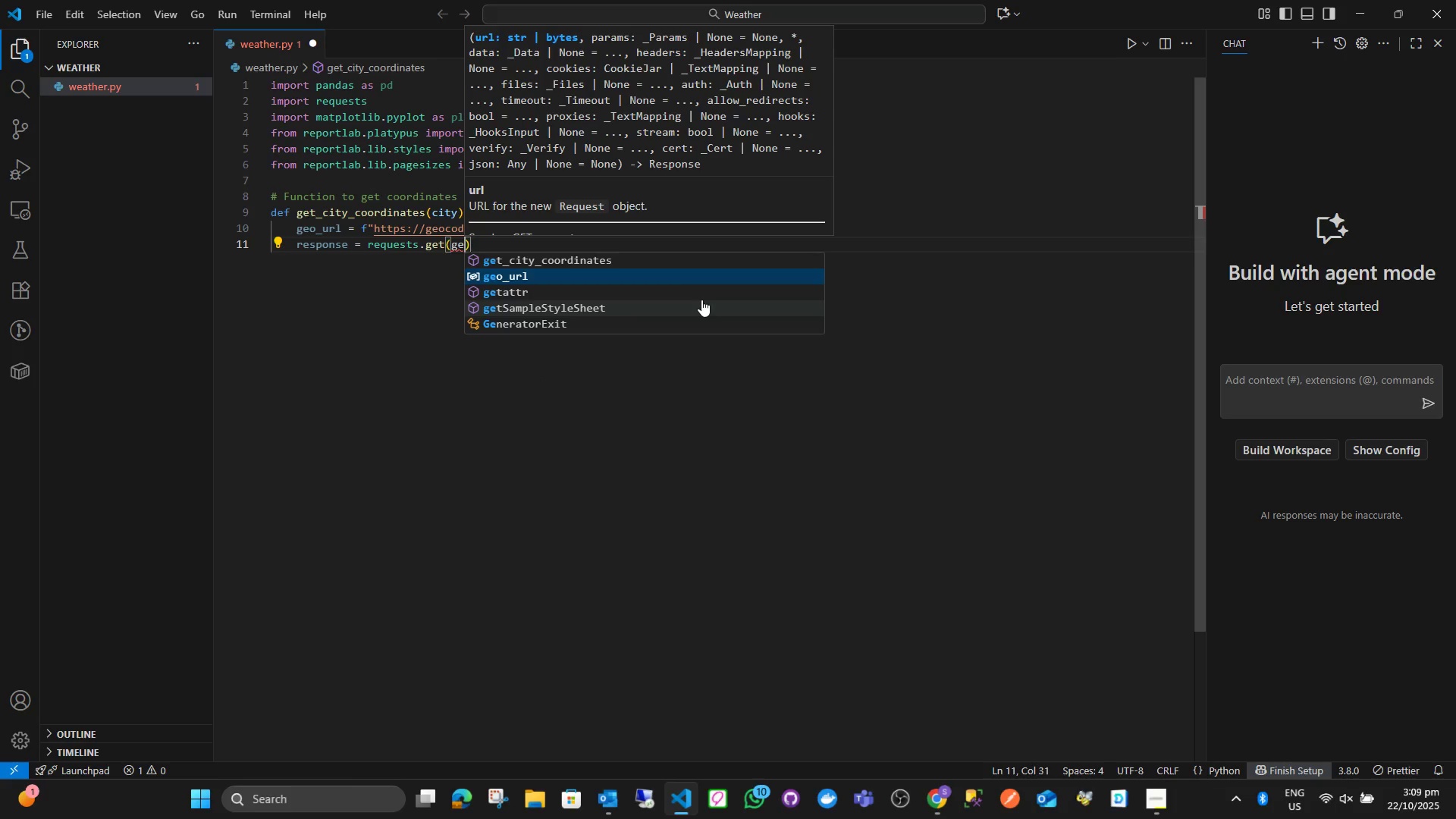 
key(ArrowDown)
 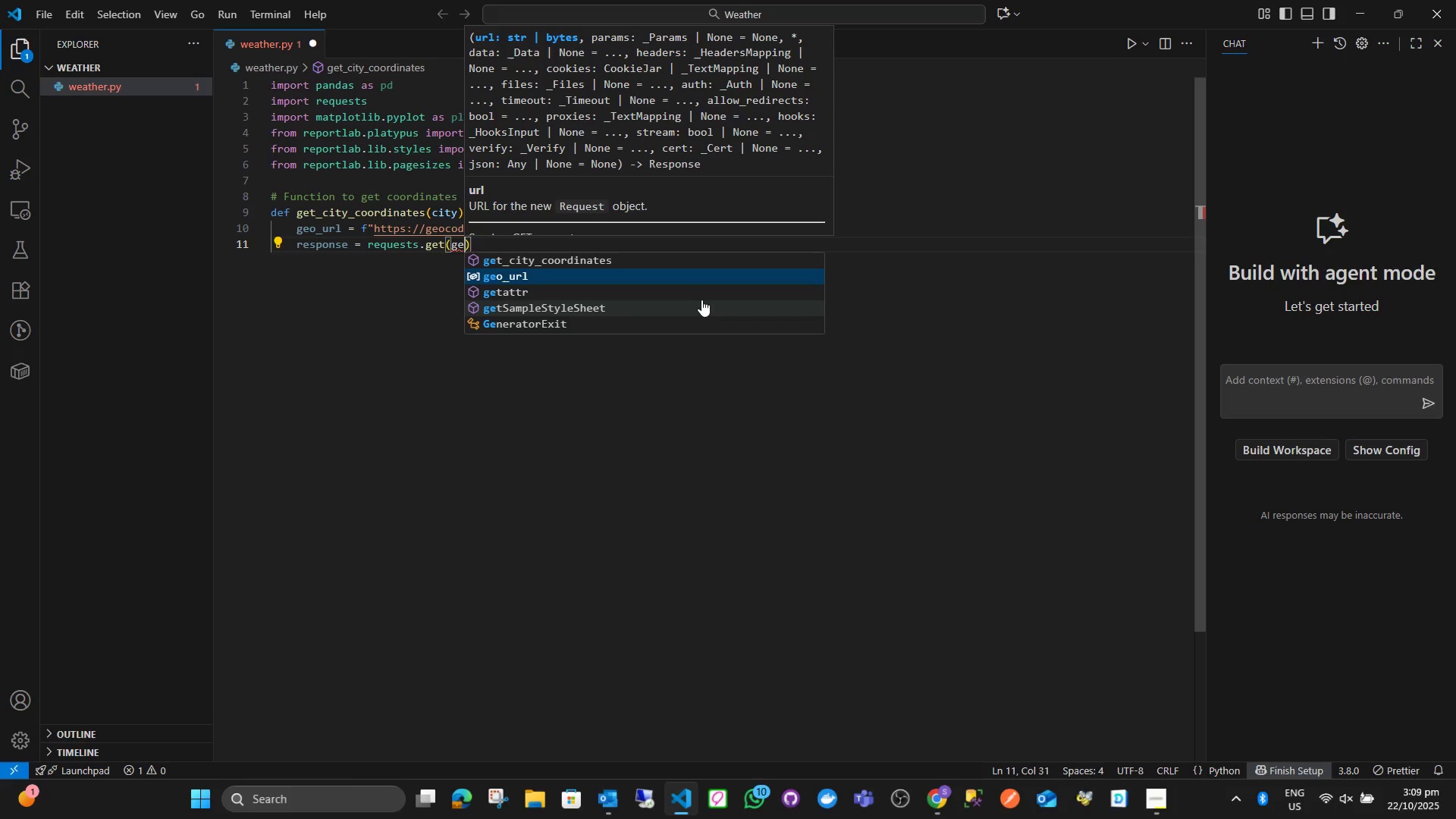 
key(ArrowUp)
 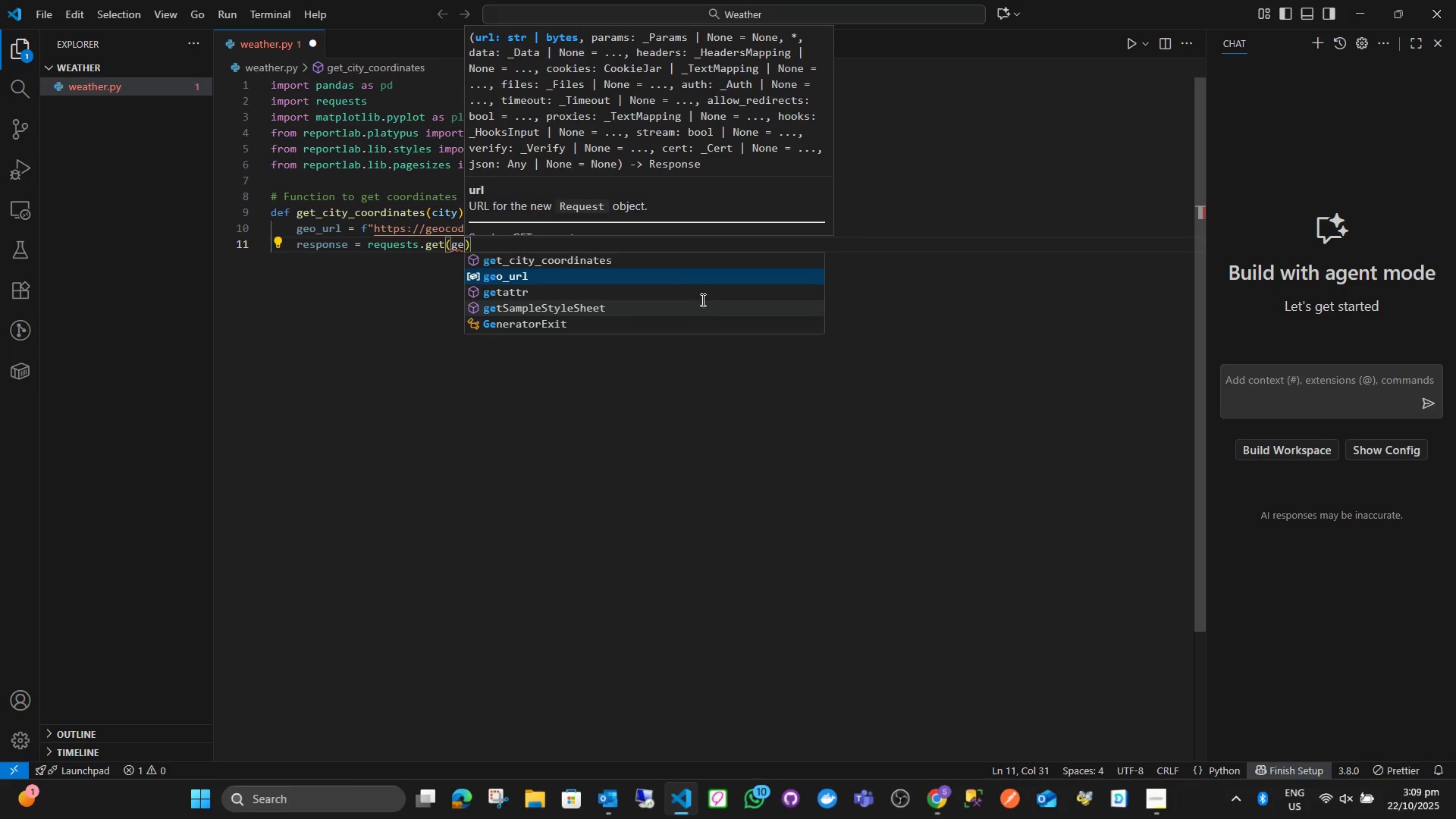 
key(Enter)
 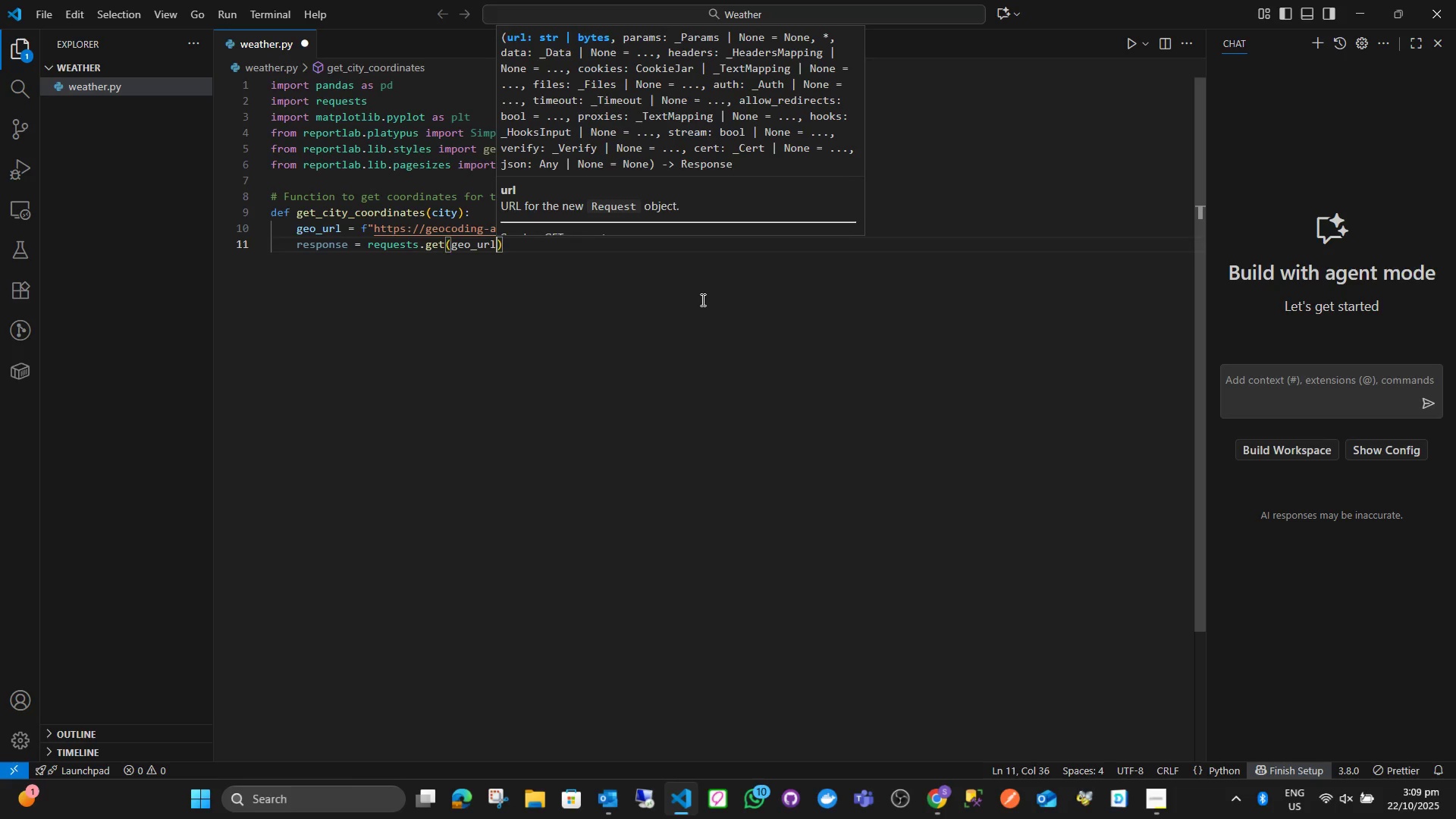 
key(ArrowRight)
 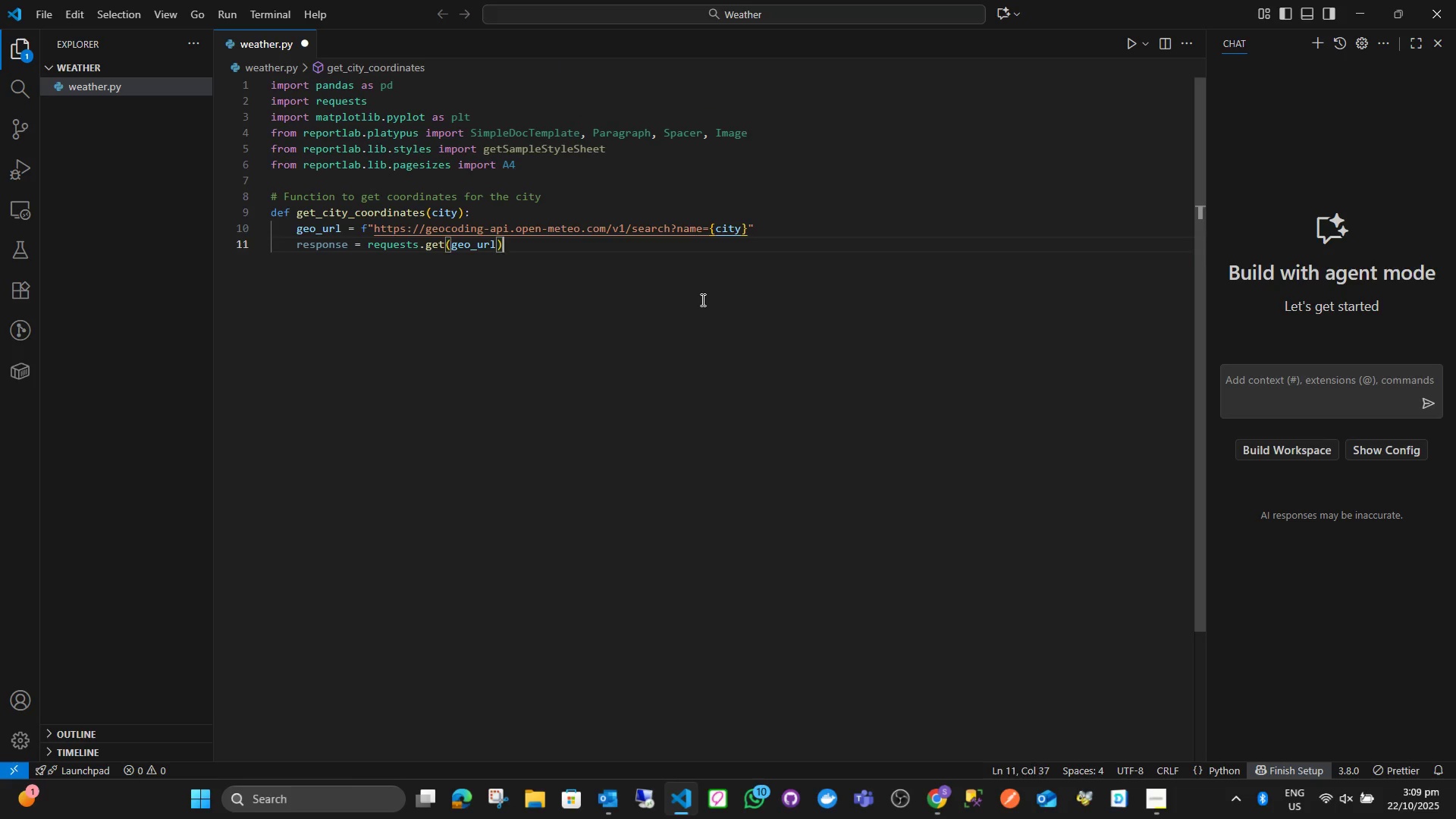 
key(Enter)
 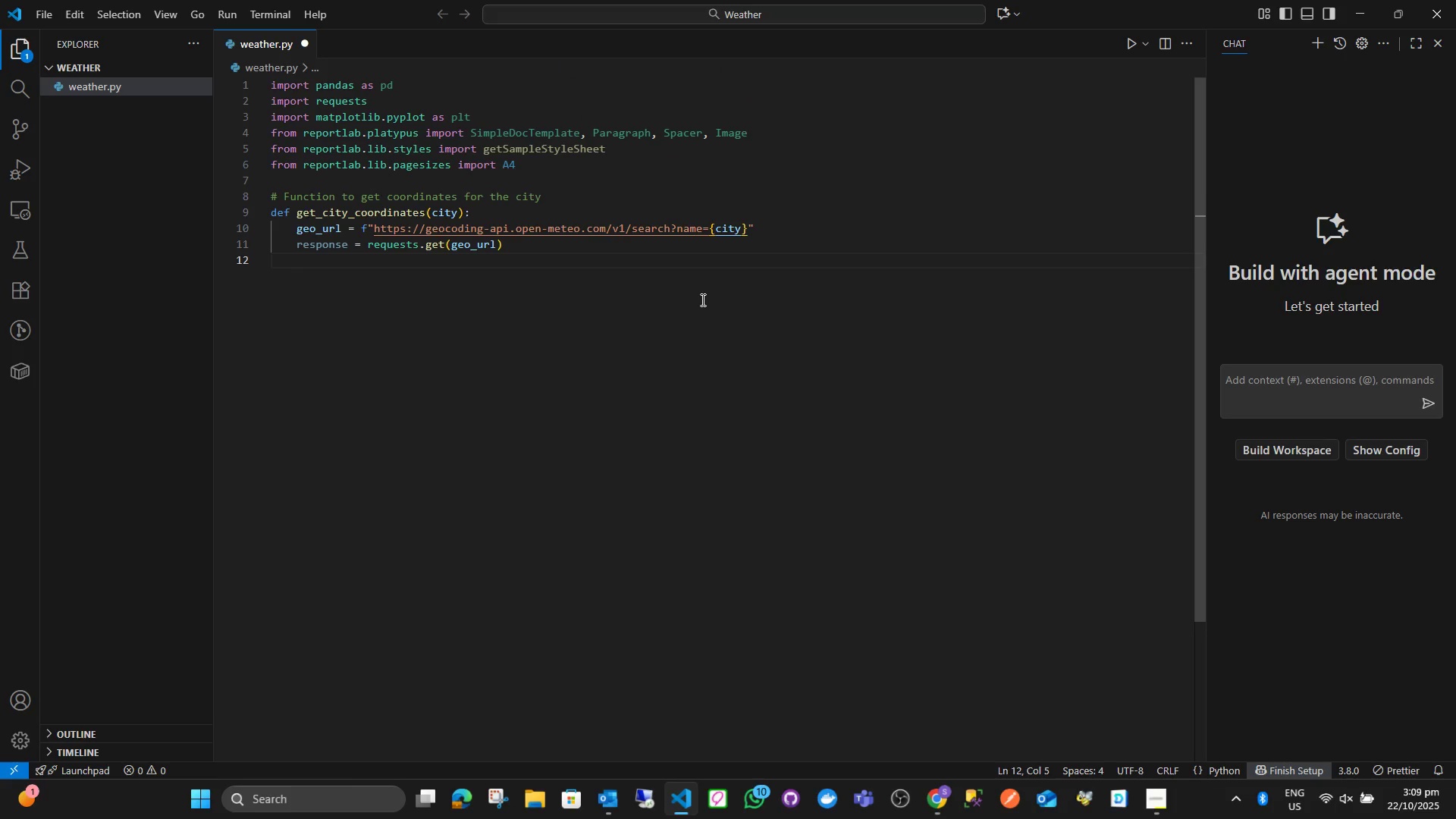 
type(data = respo)
 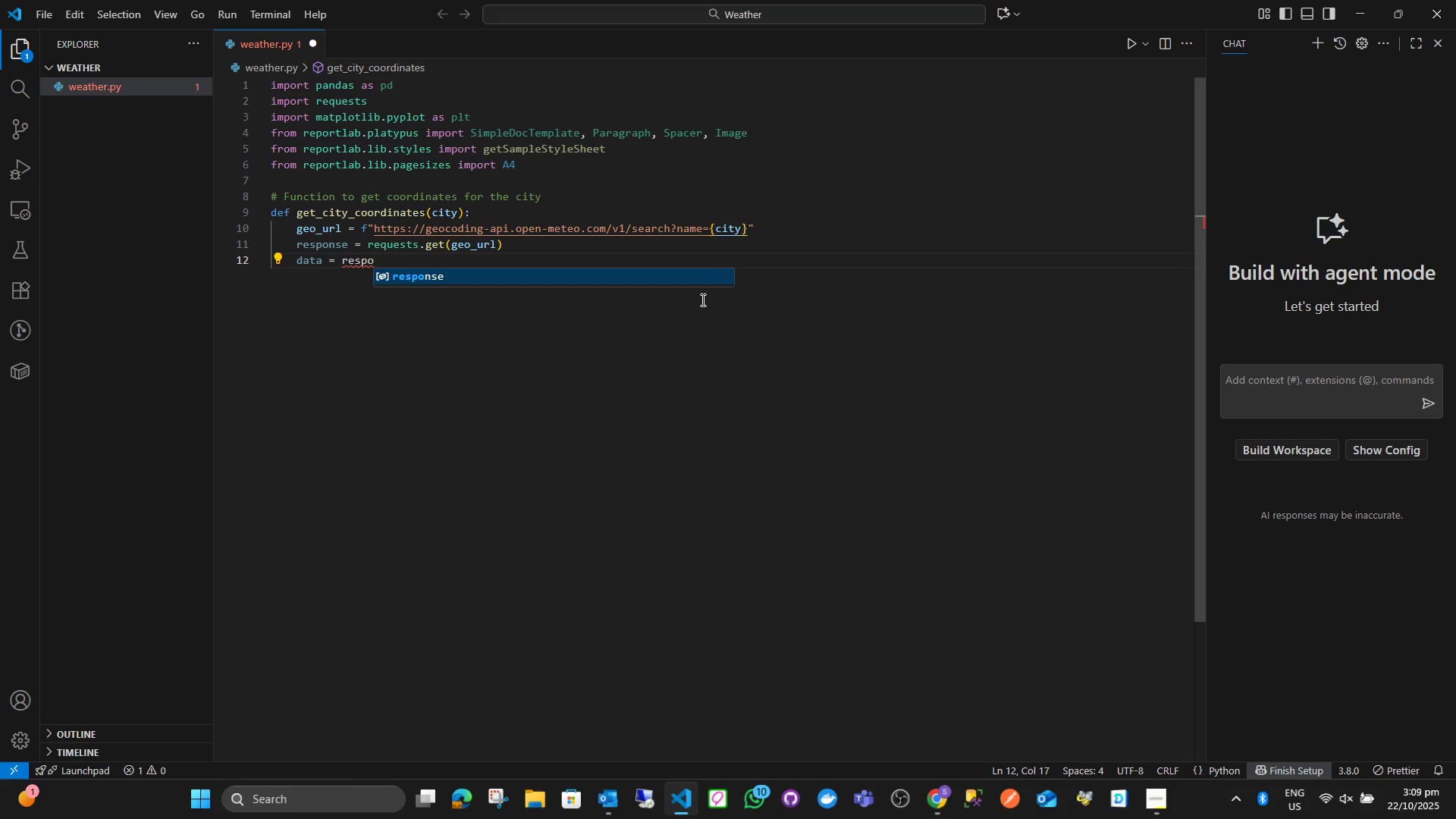 
key(Enter)
 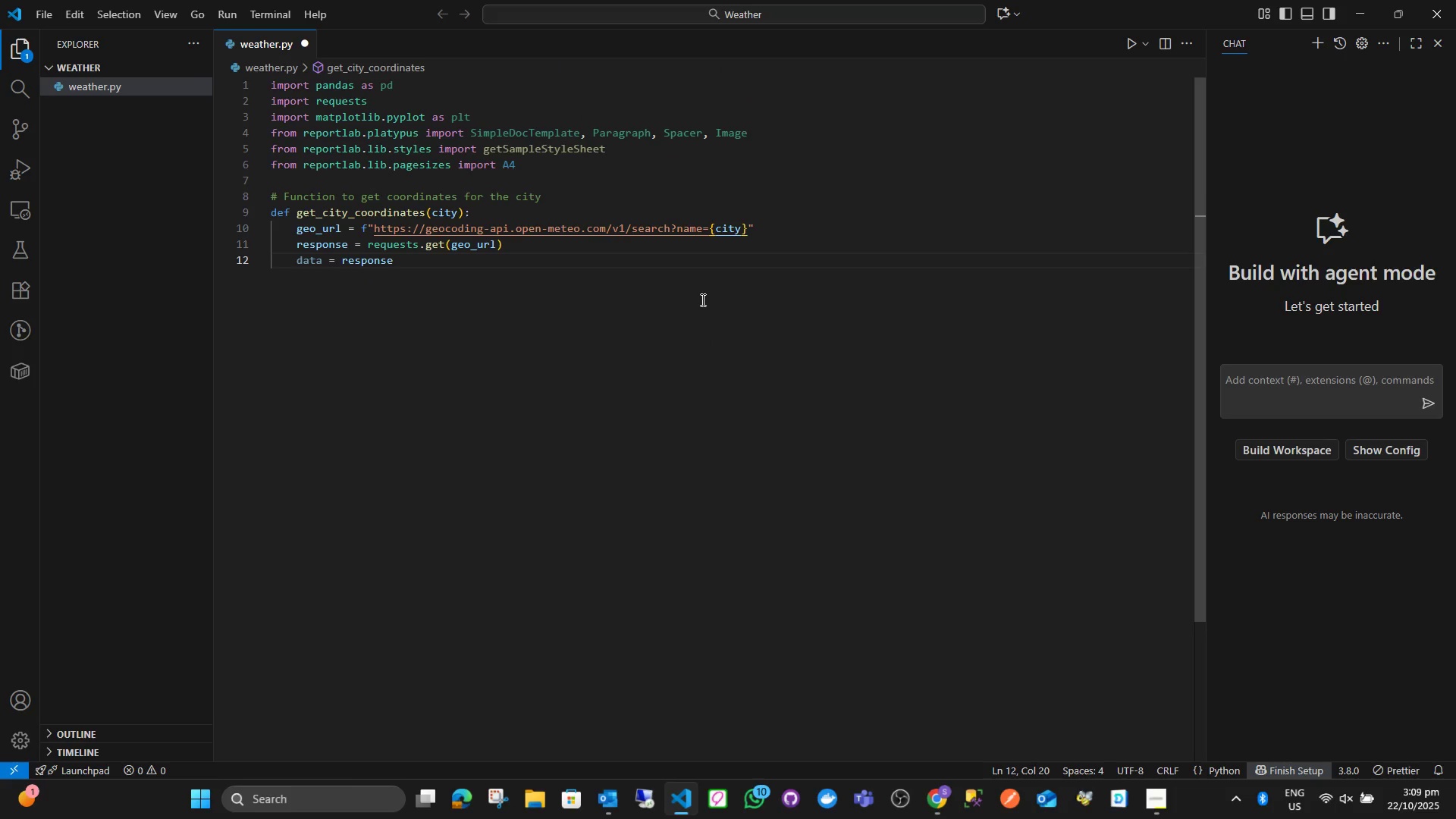 
type(.json()
 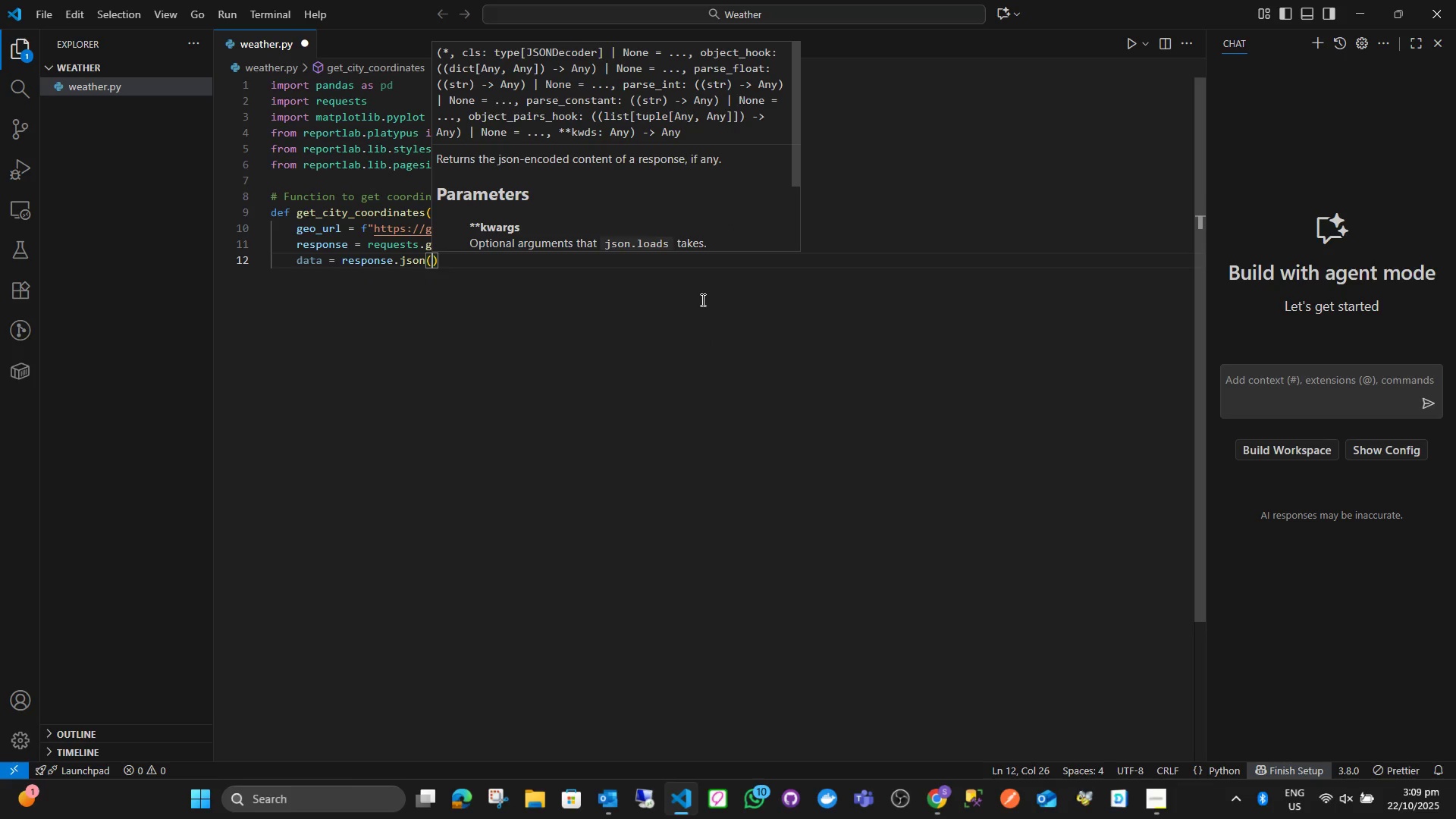 
key(ArrowRight)
 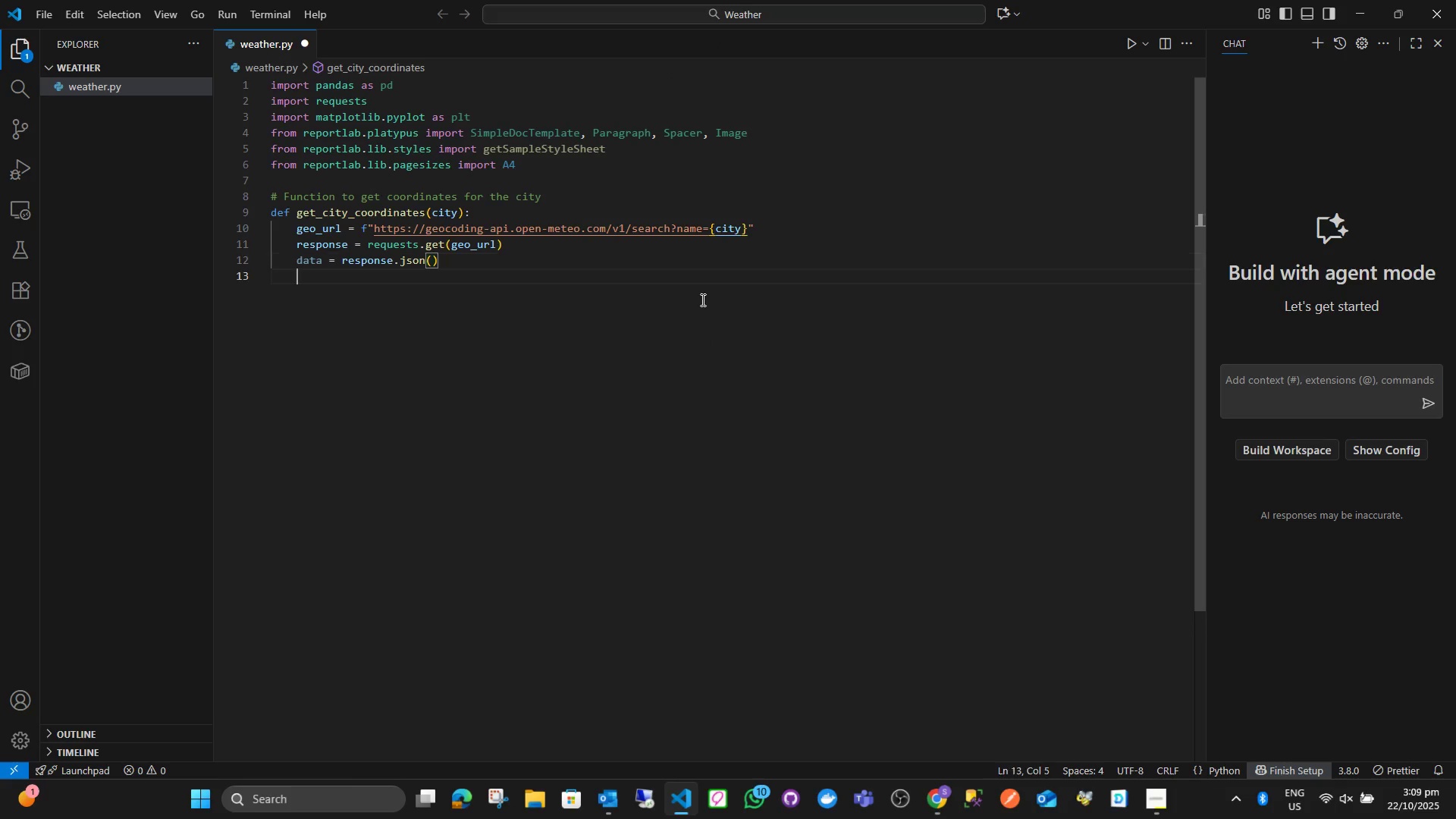 
key(Enter)
 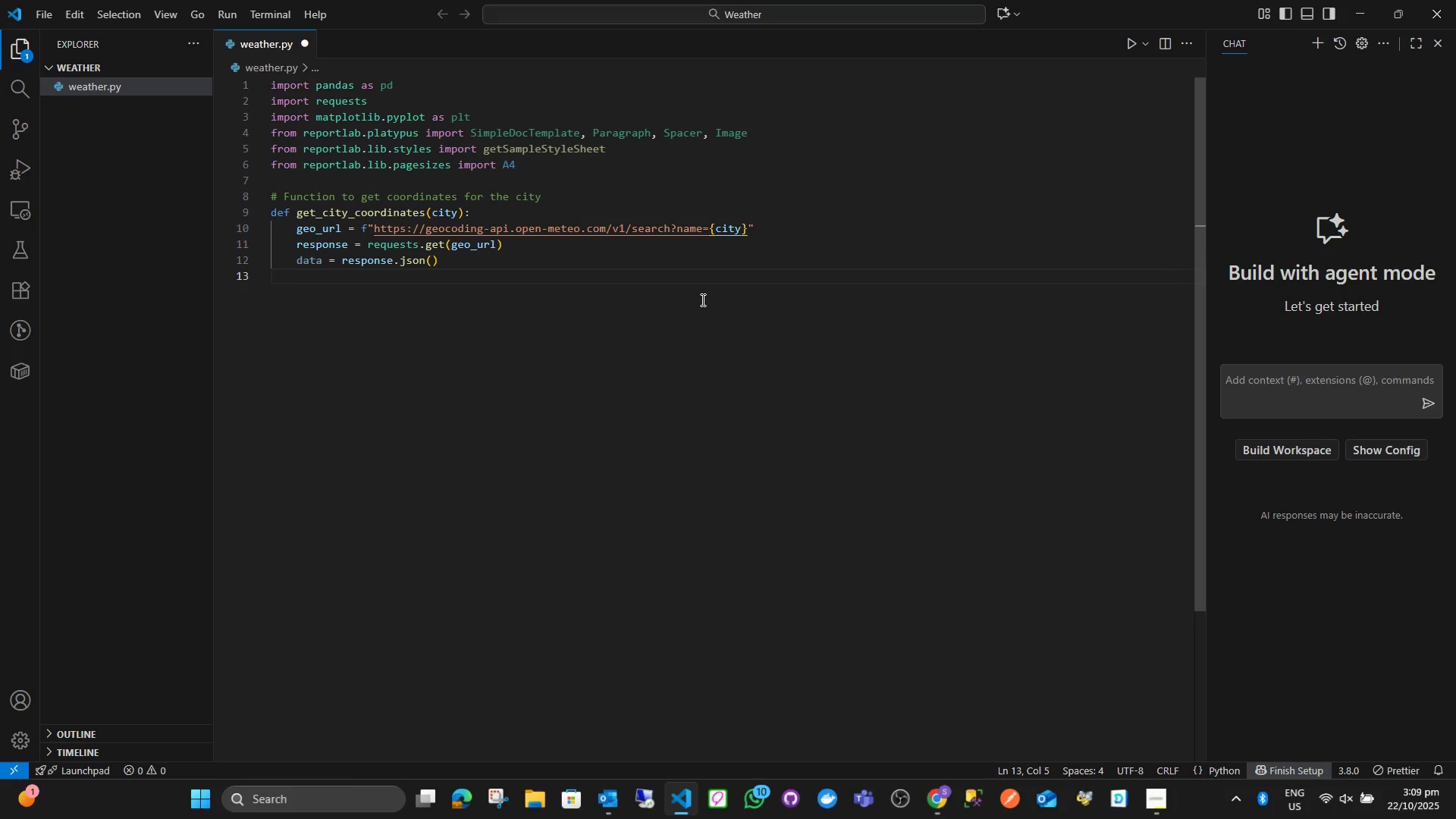 
type(if "results)
 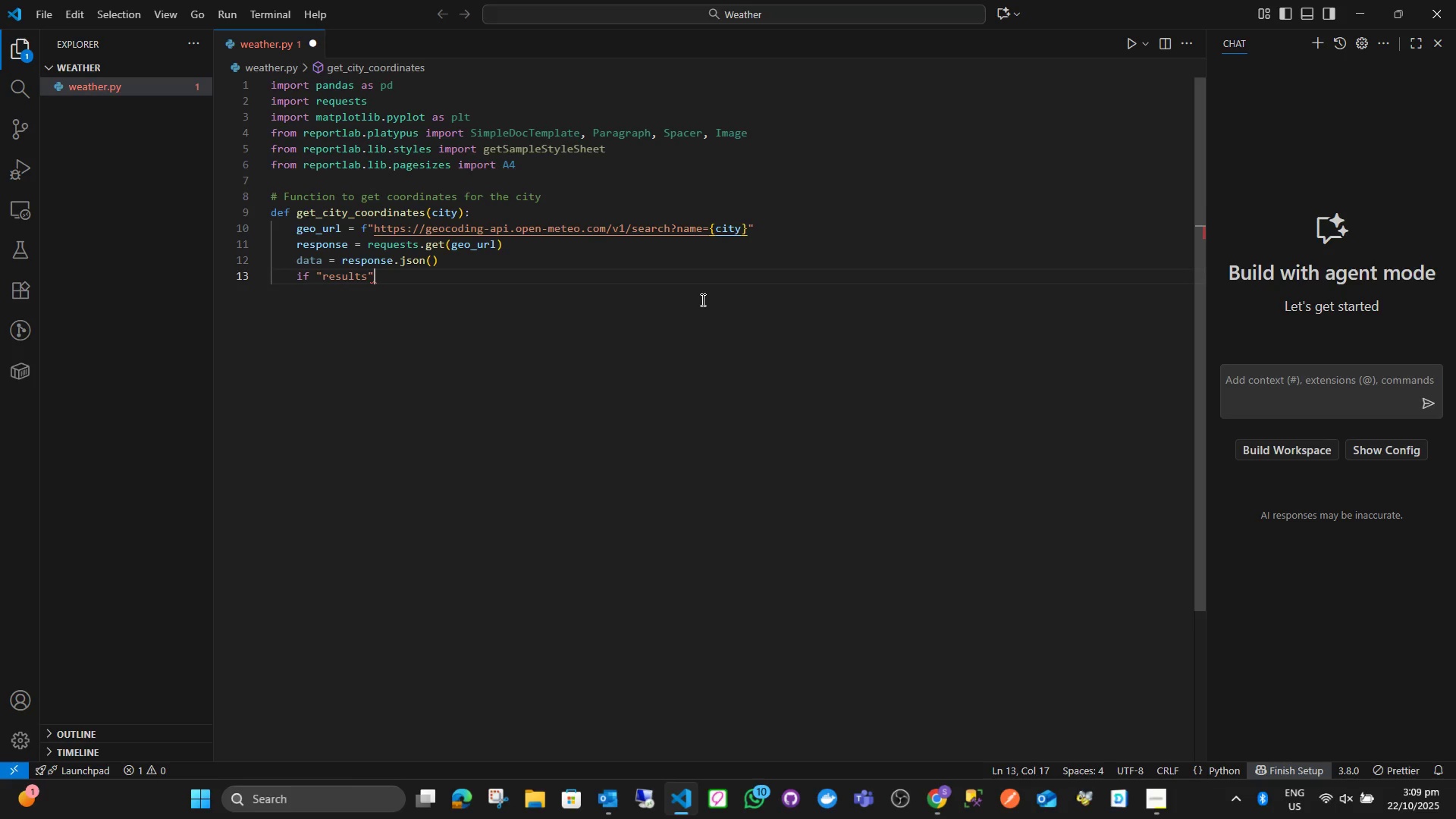 
 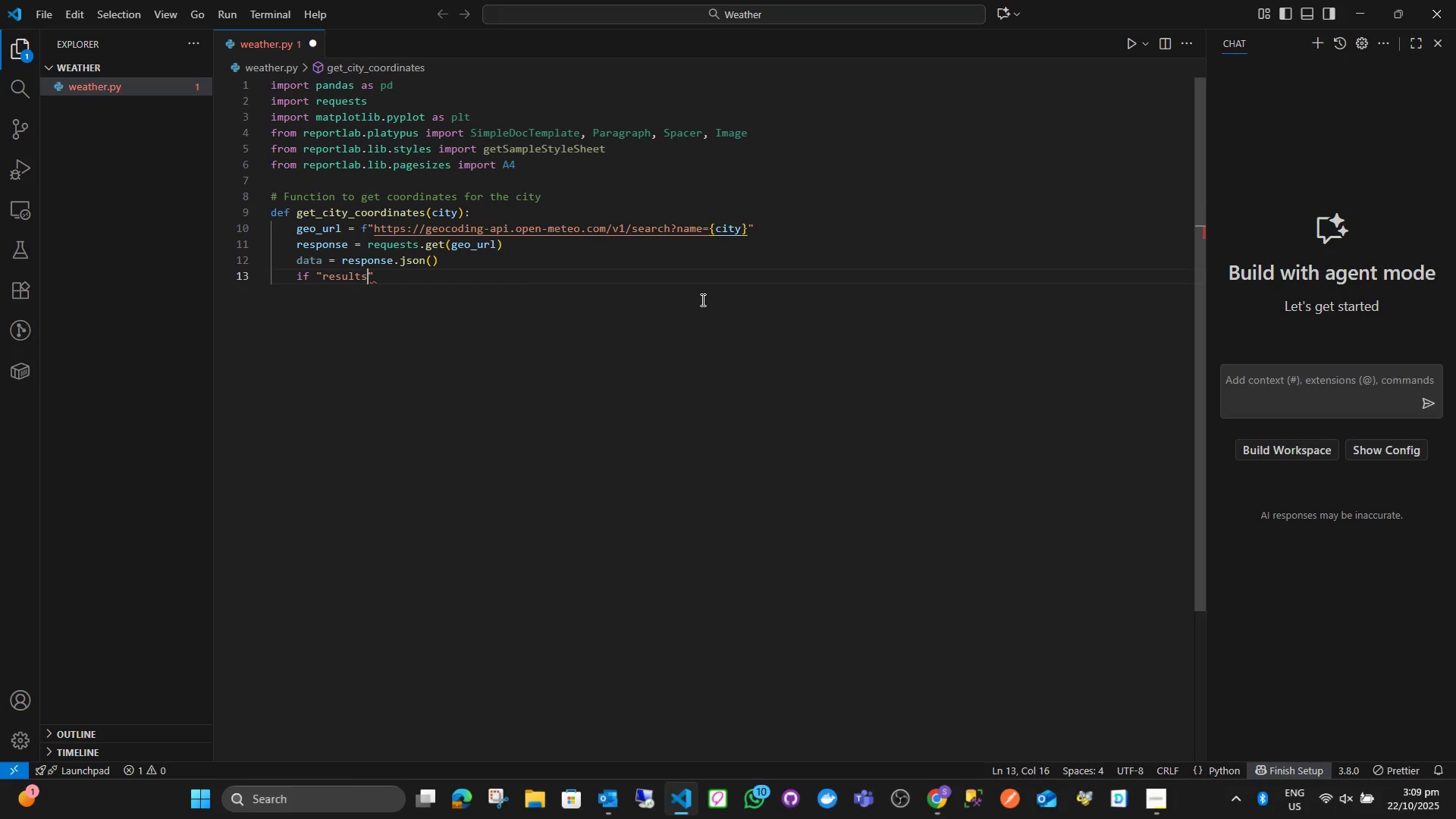 
key(ArrowRight)
 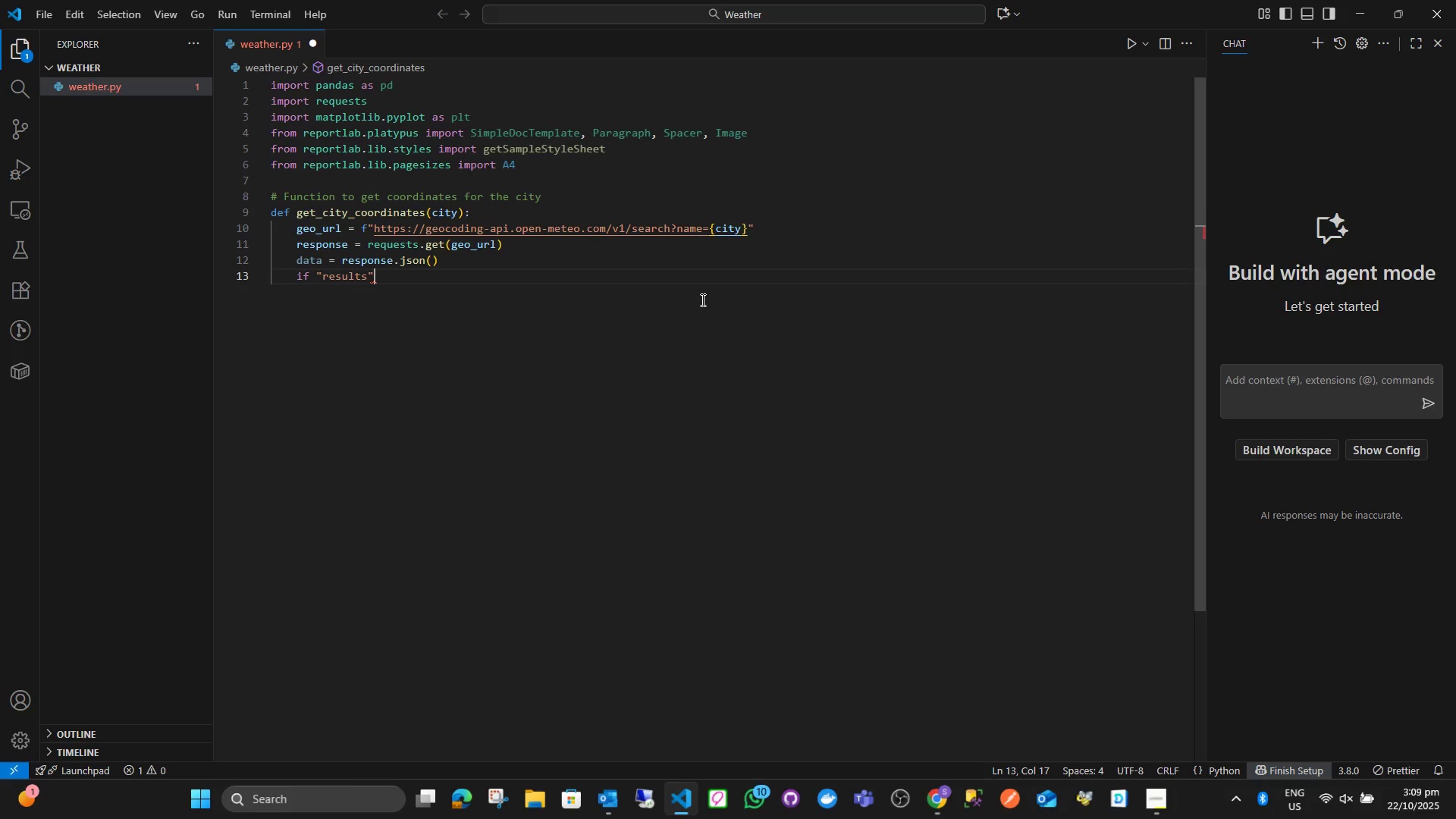 
type( not in data or len )
key(Backspace)
type((data["resut)
key(Backspace)
type(lts)
 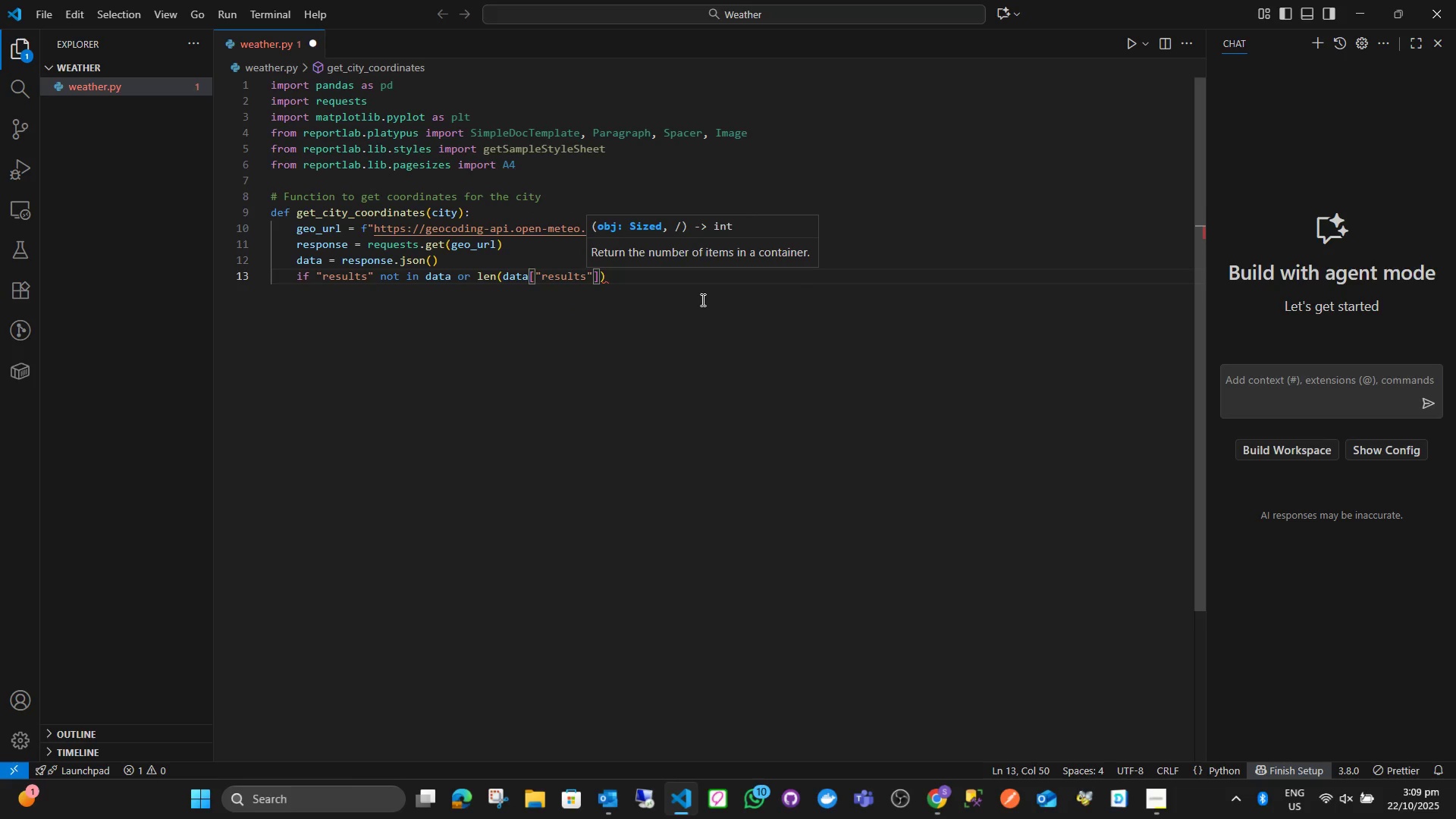 
key(ArrowRight)
 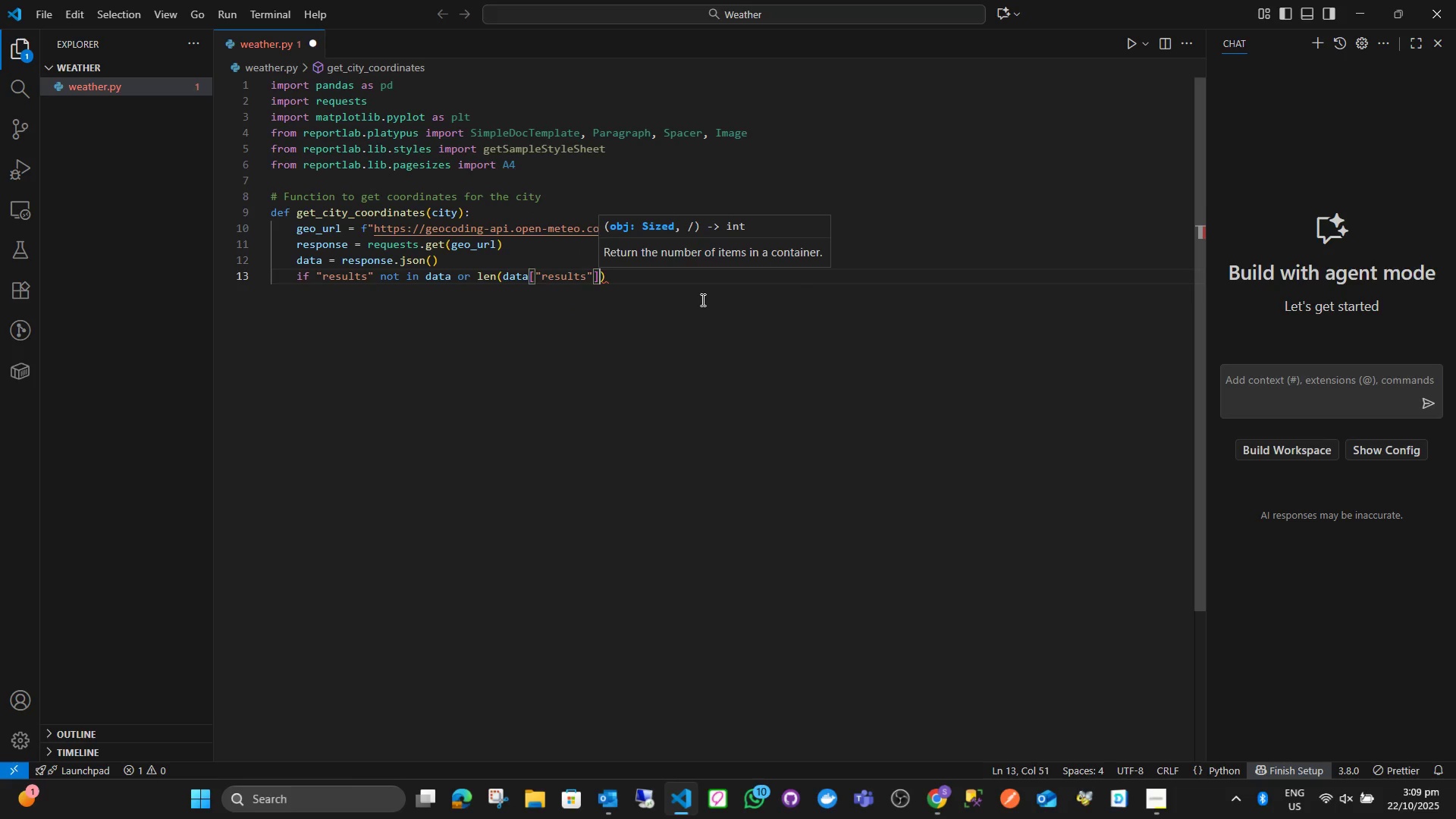 
key(ArrowRight)
 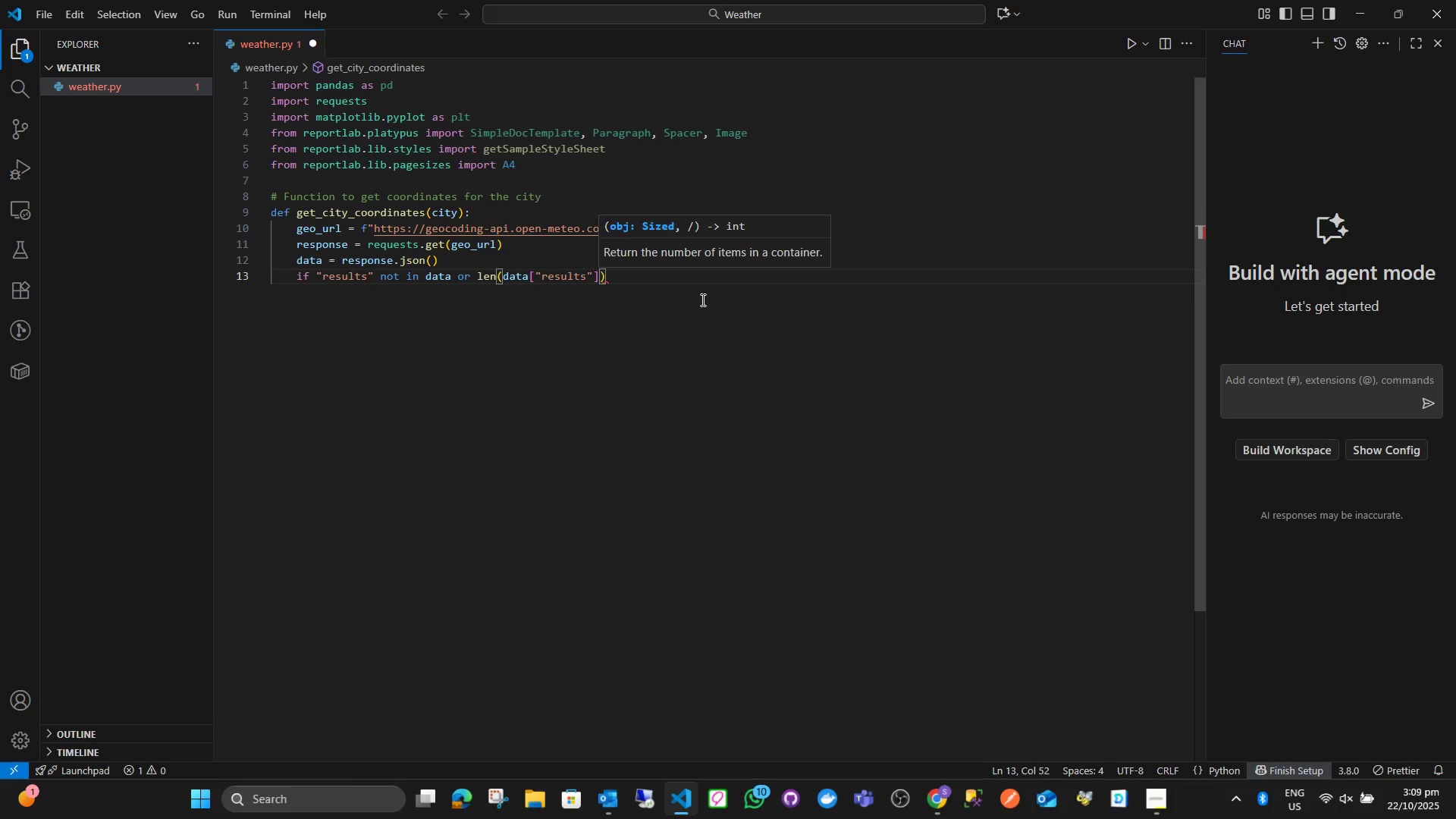 
key(ArrowRight)
 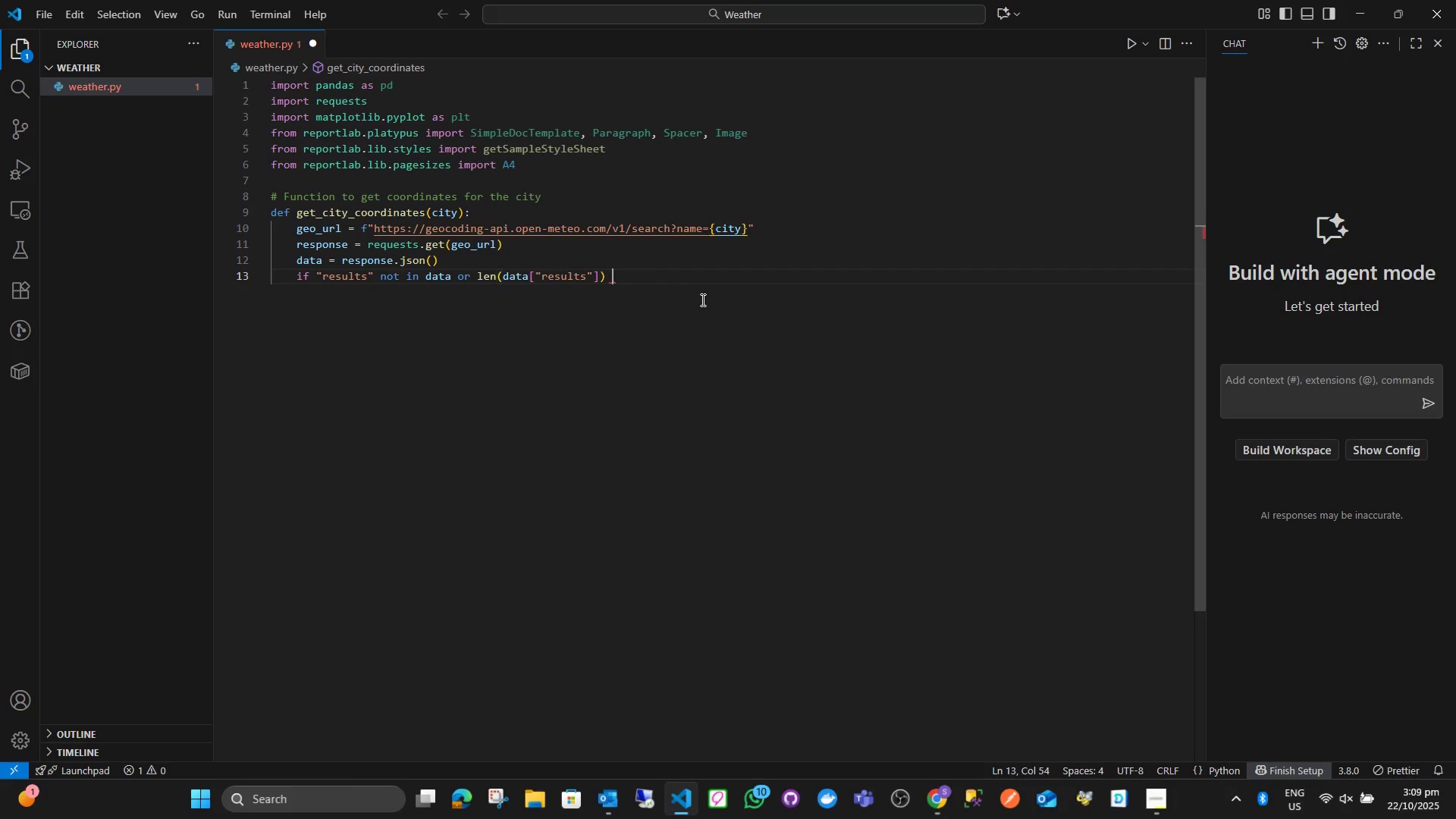 
key(Space)
 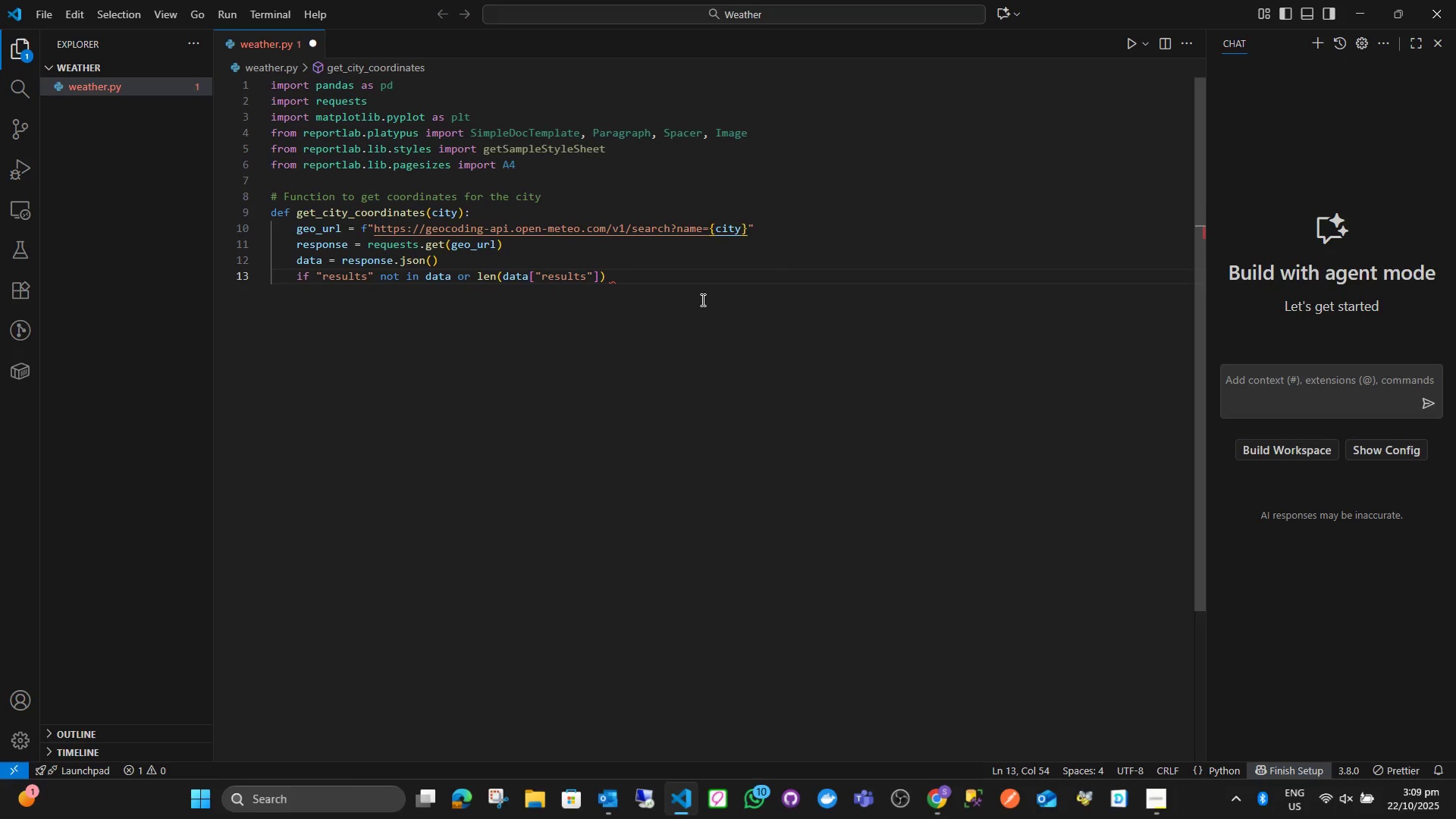 
key(Equal)
 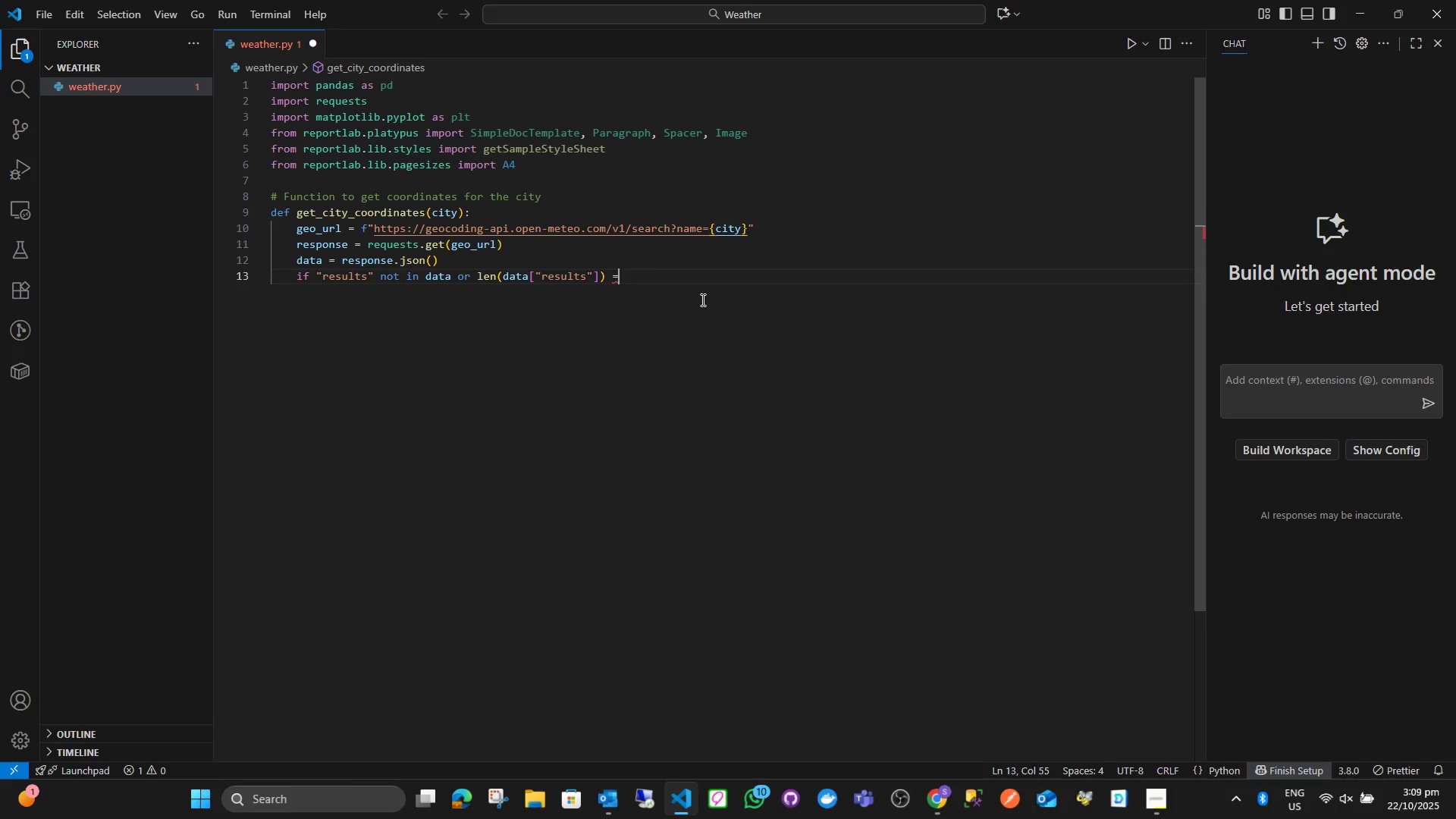 
key(Equal)
 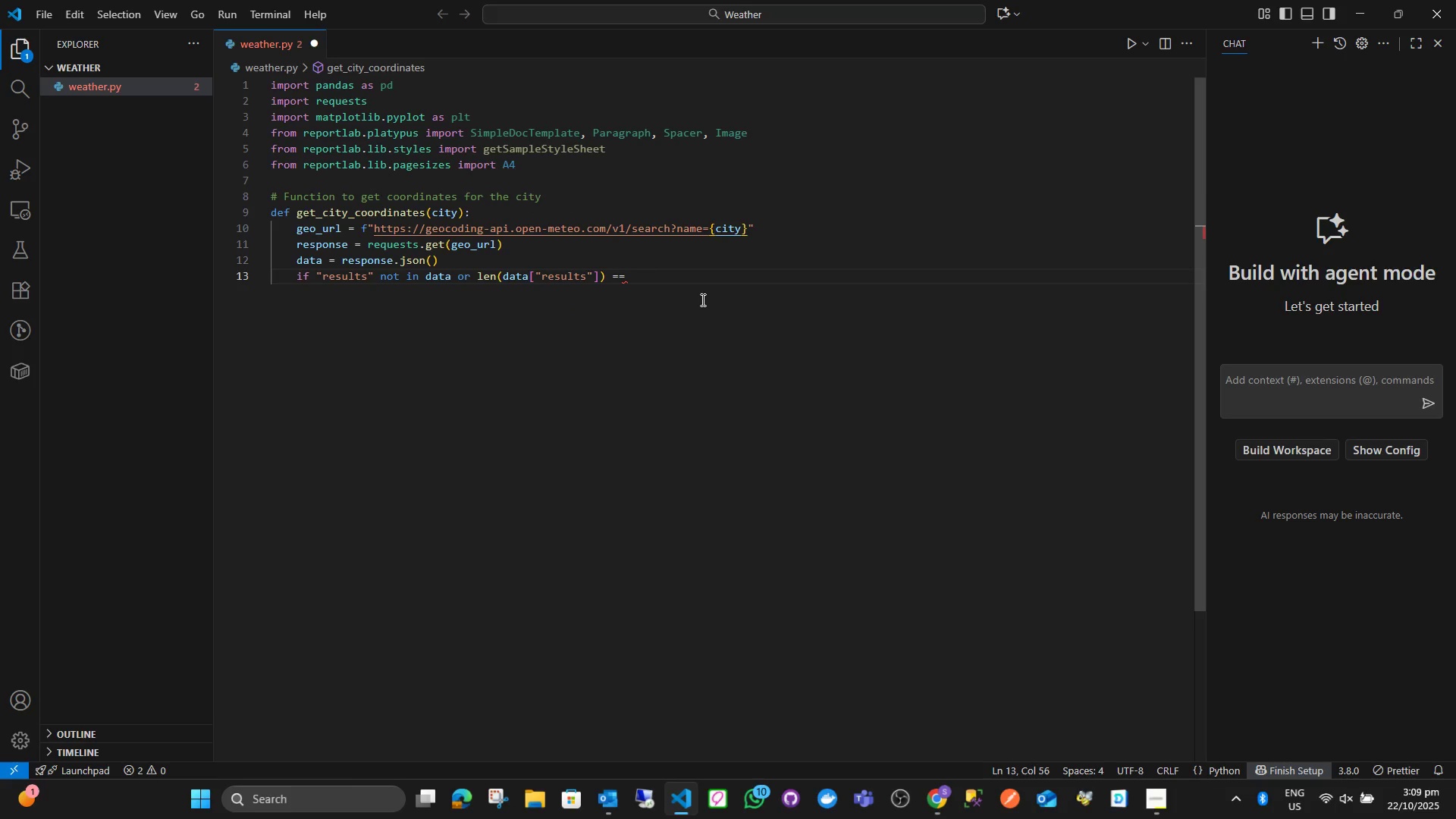 
key(Space)
 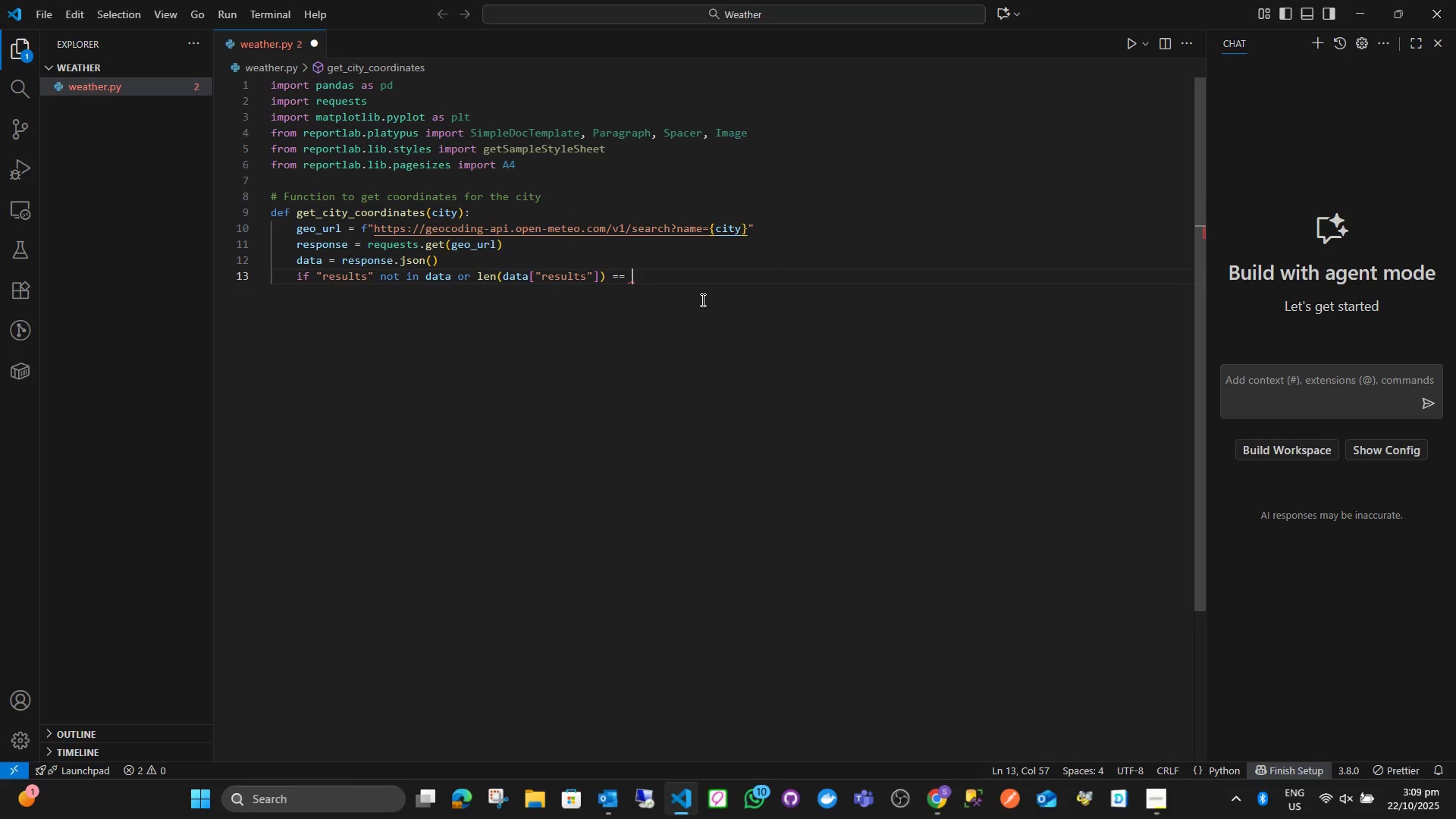 
key(0)
 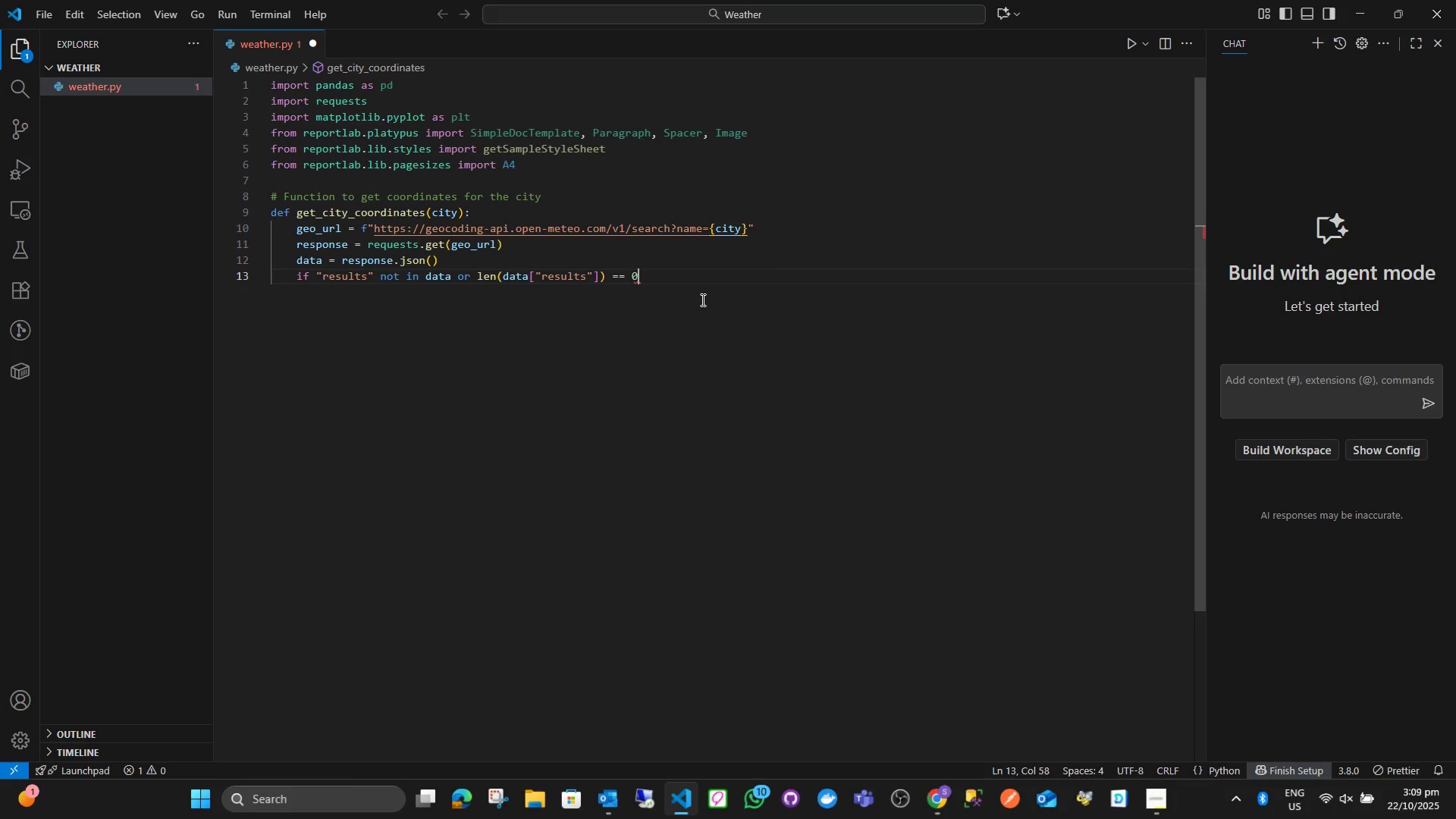 
key(Shift+Semicolon)
 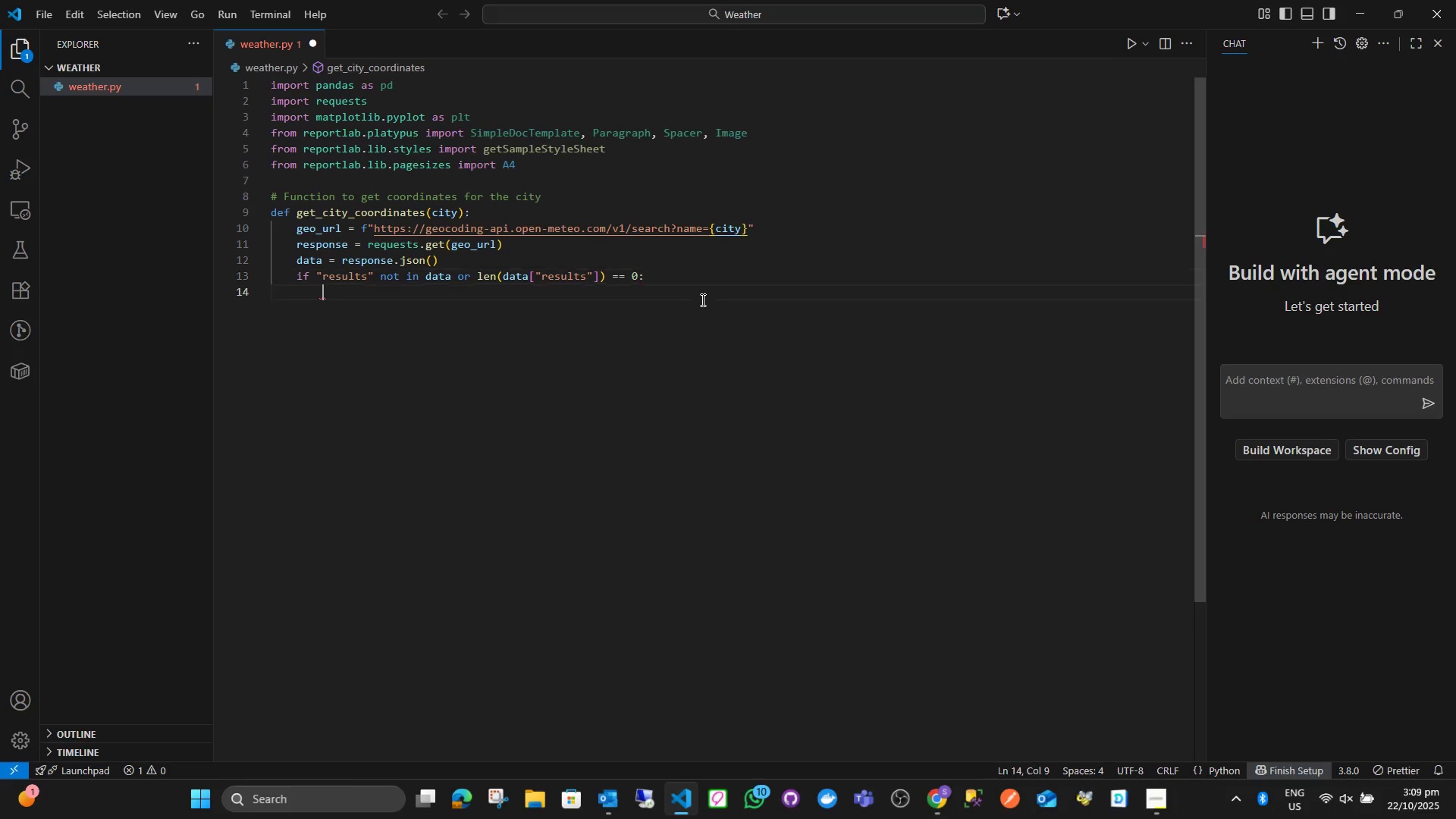 
key(Enter)
 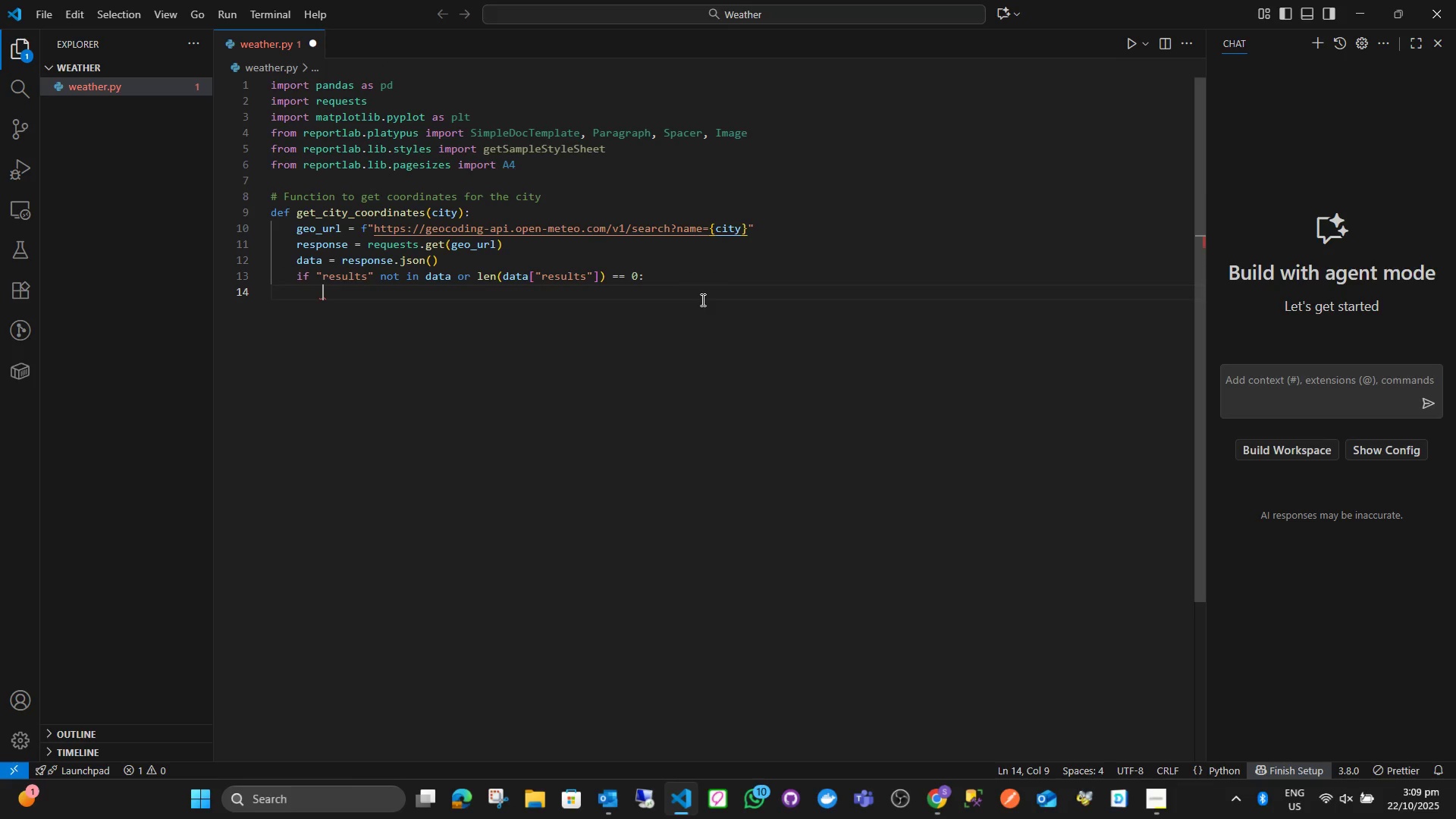 
type(location = data["results)
 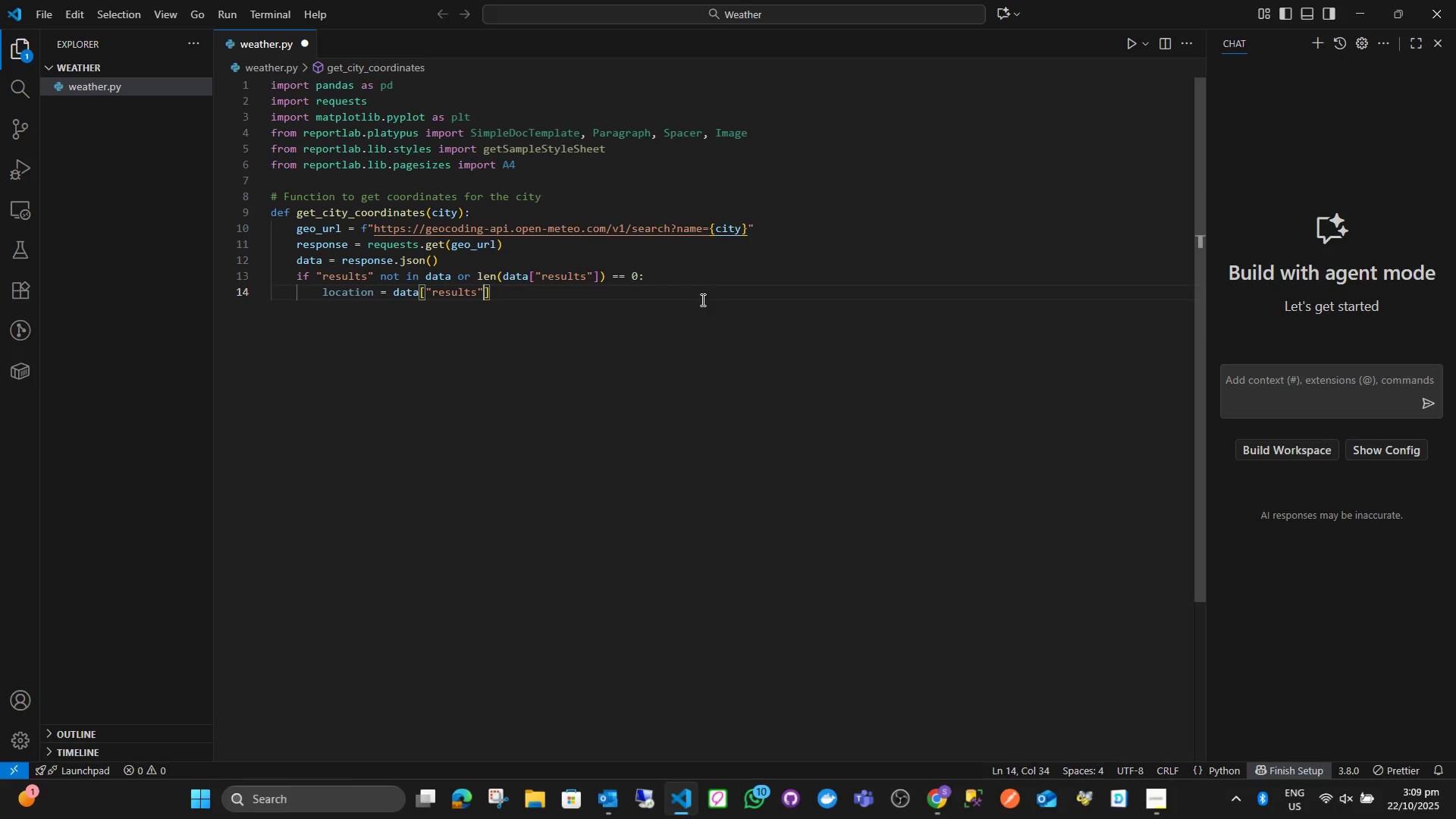 
 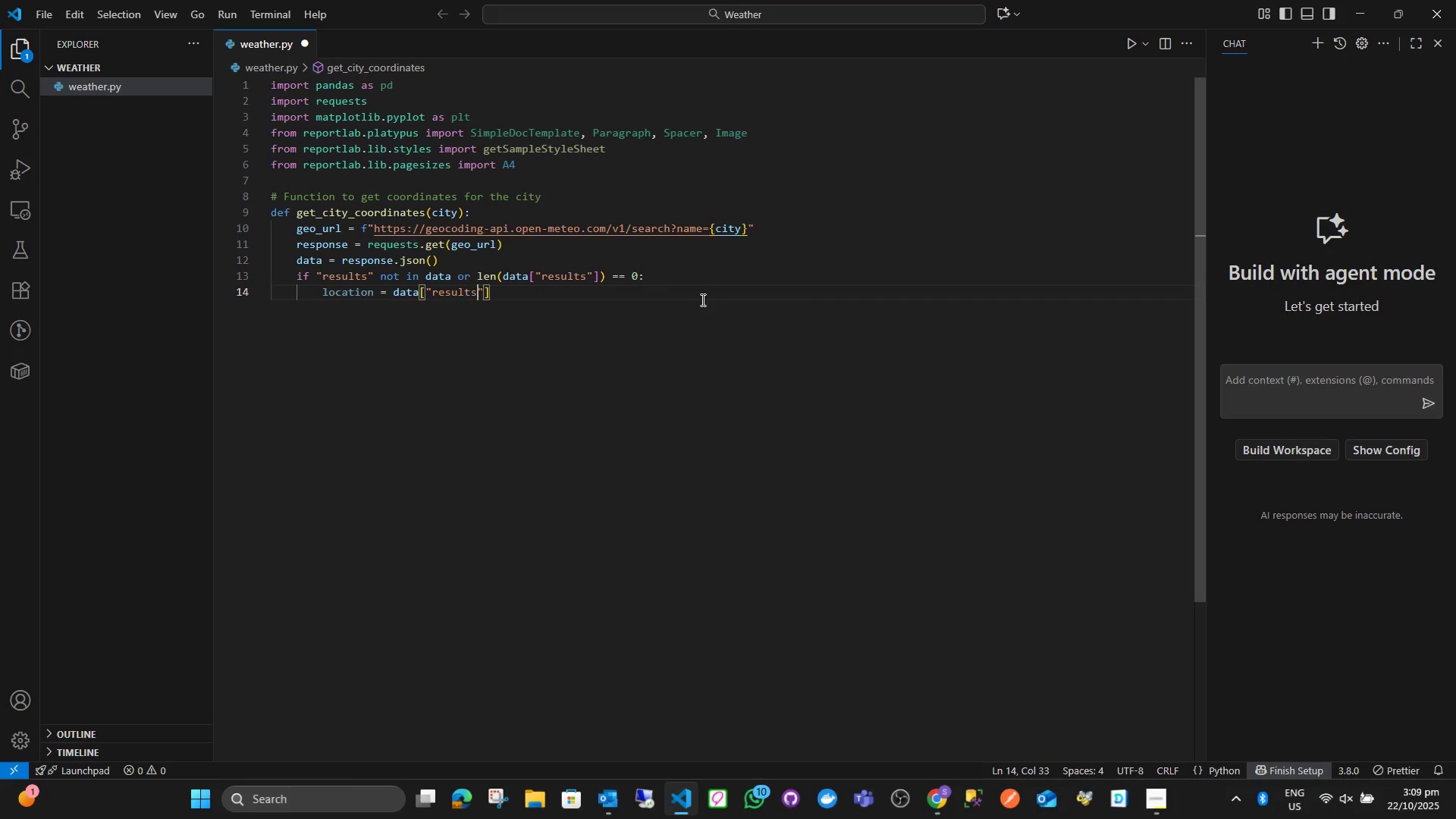 
key(ArrowRight)
 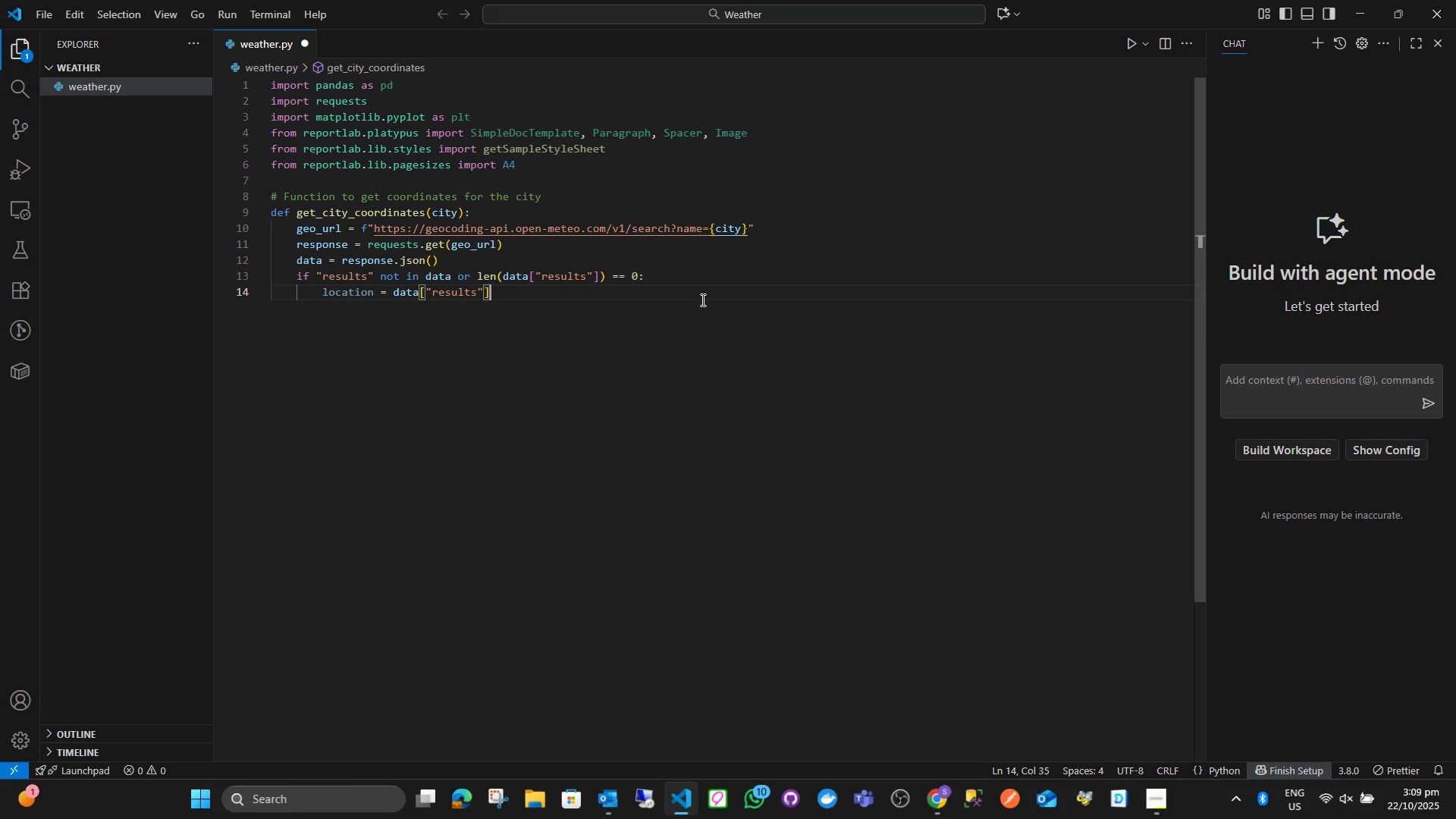 
key(ArrowRight)
 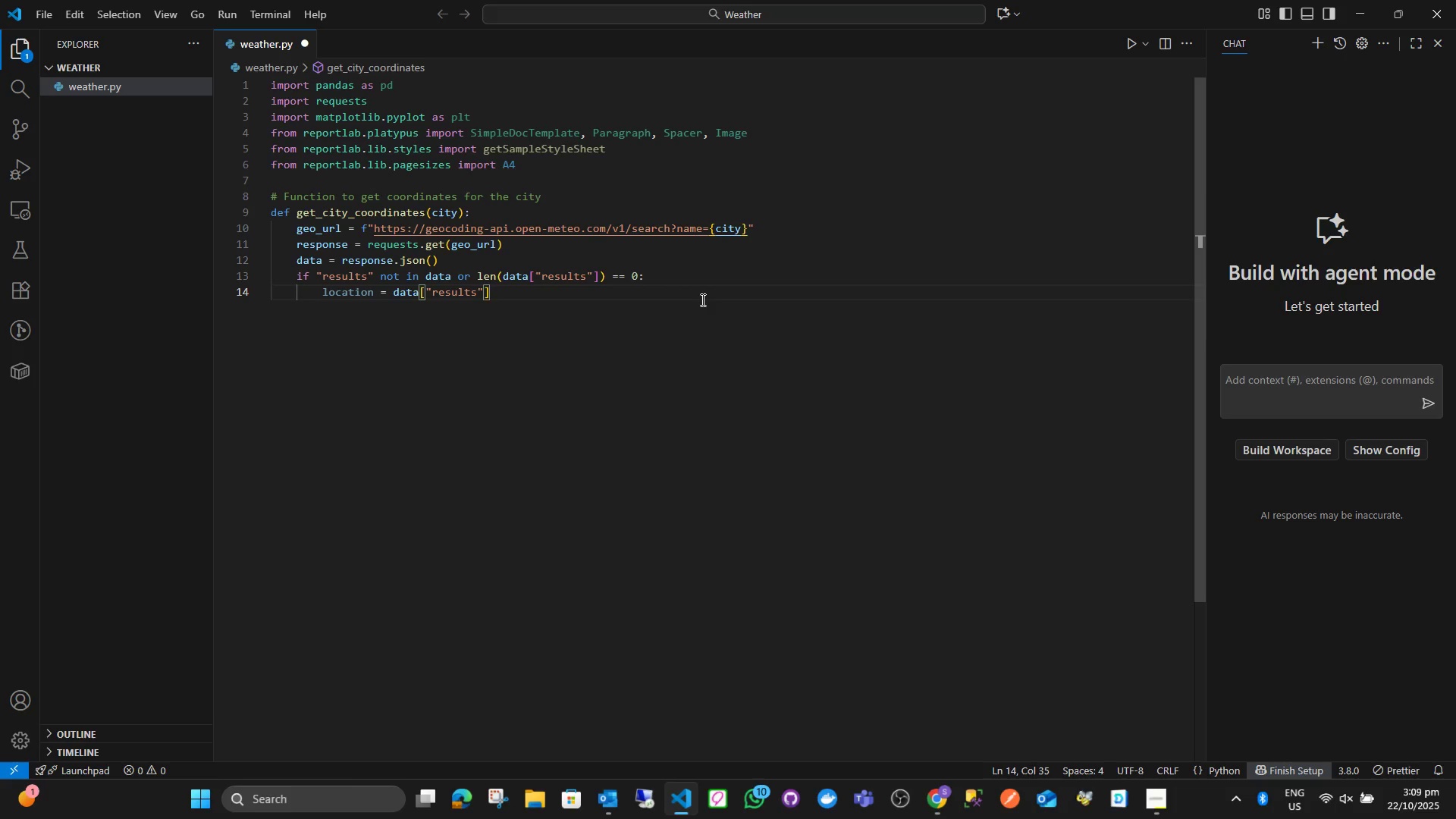 
key(BracketLeft)
 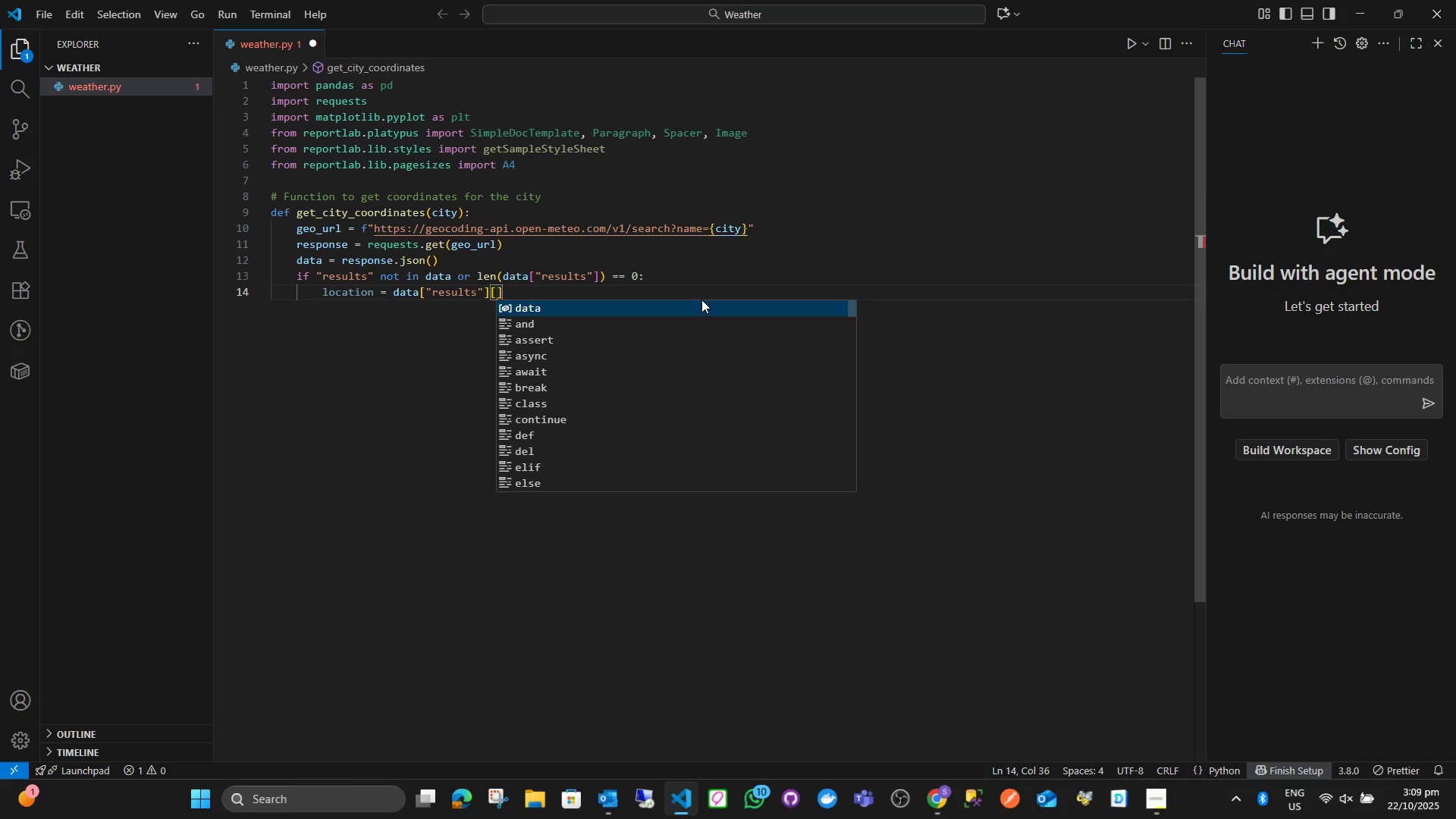 
key(0)
 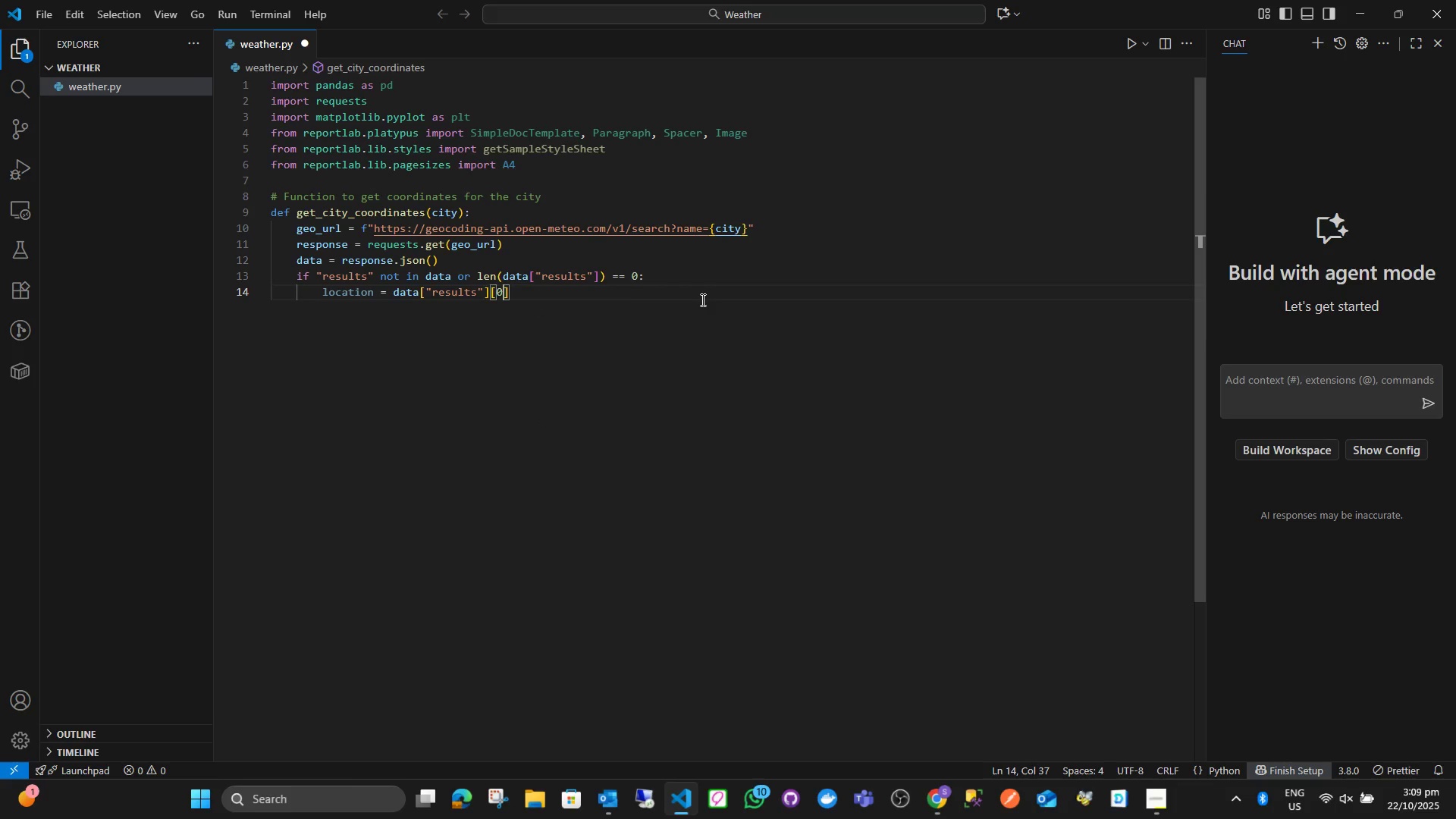 
key(ArrowRight)
 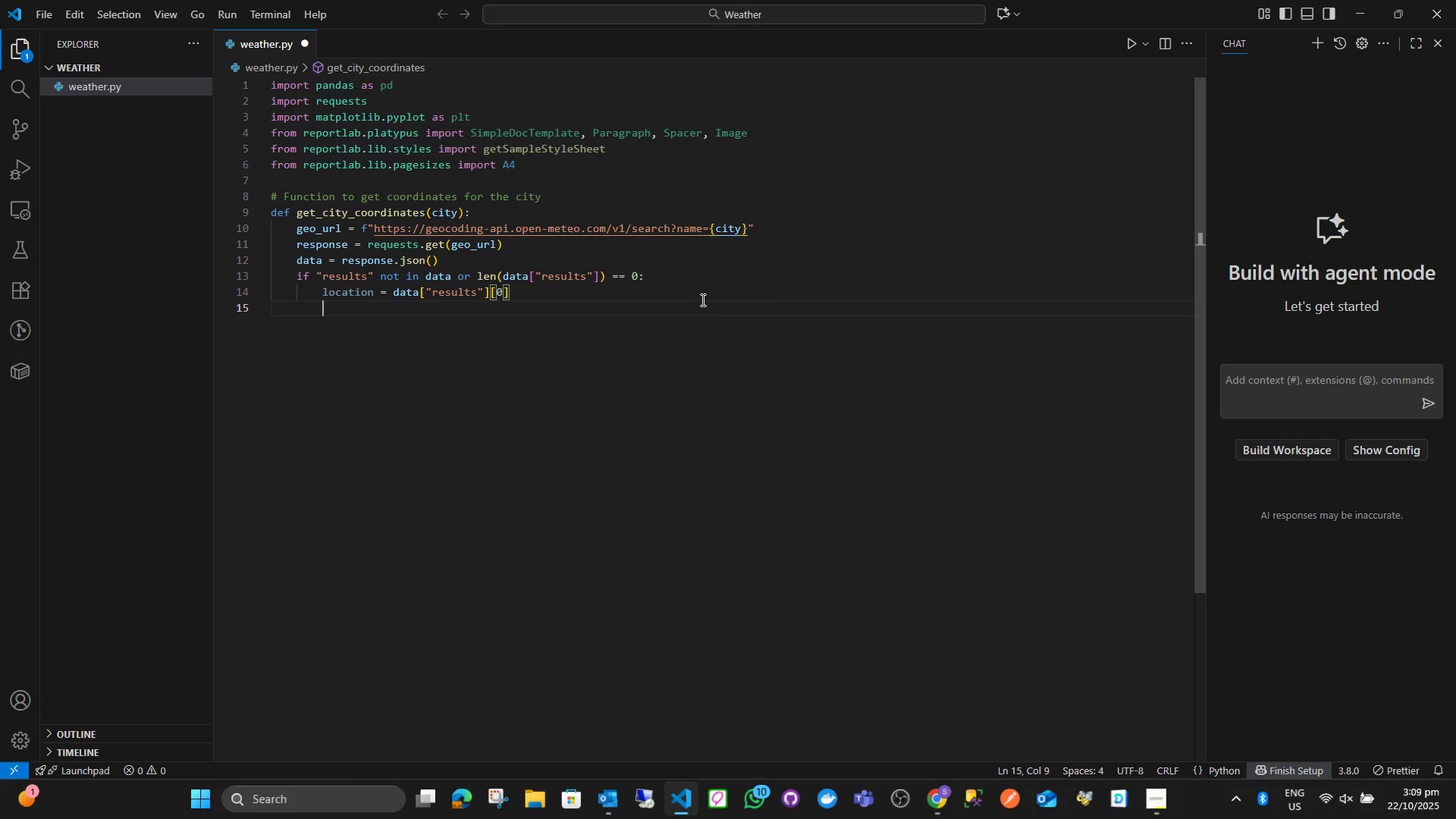 
key(Enter)
 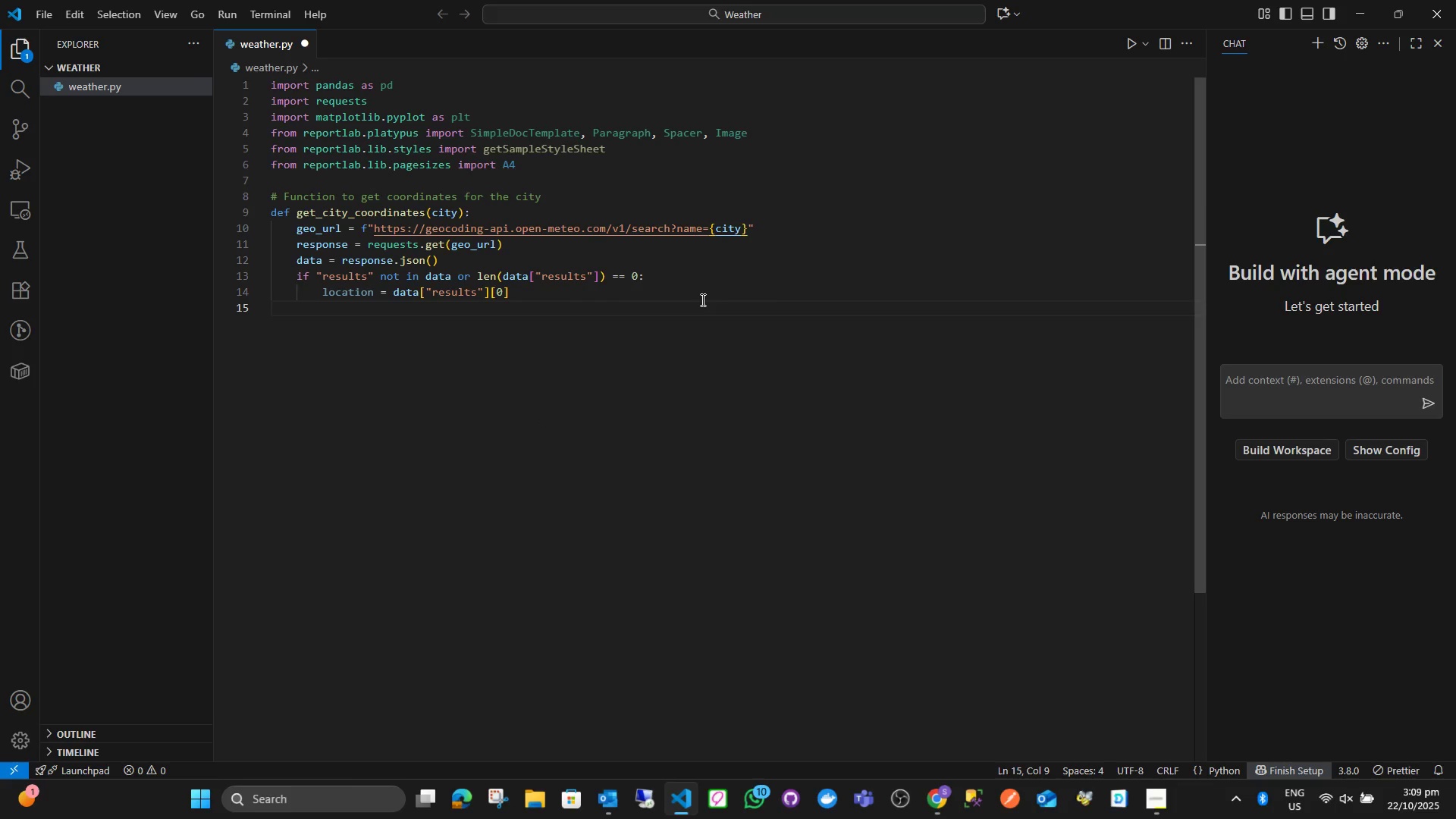 
type(return lo)
 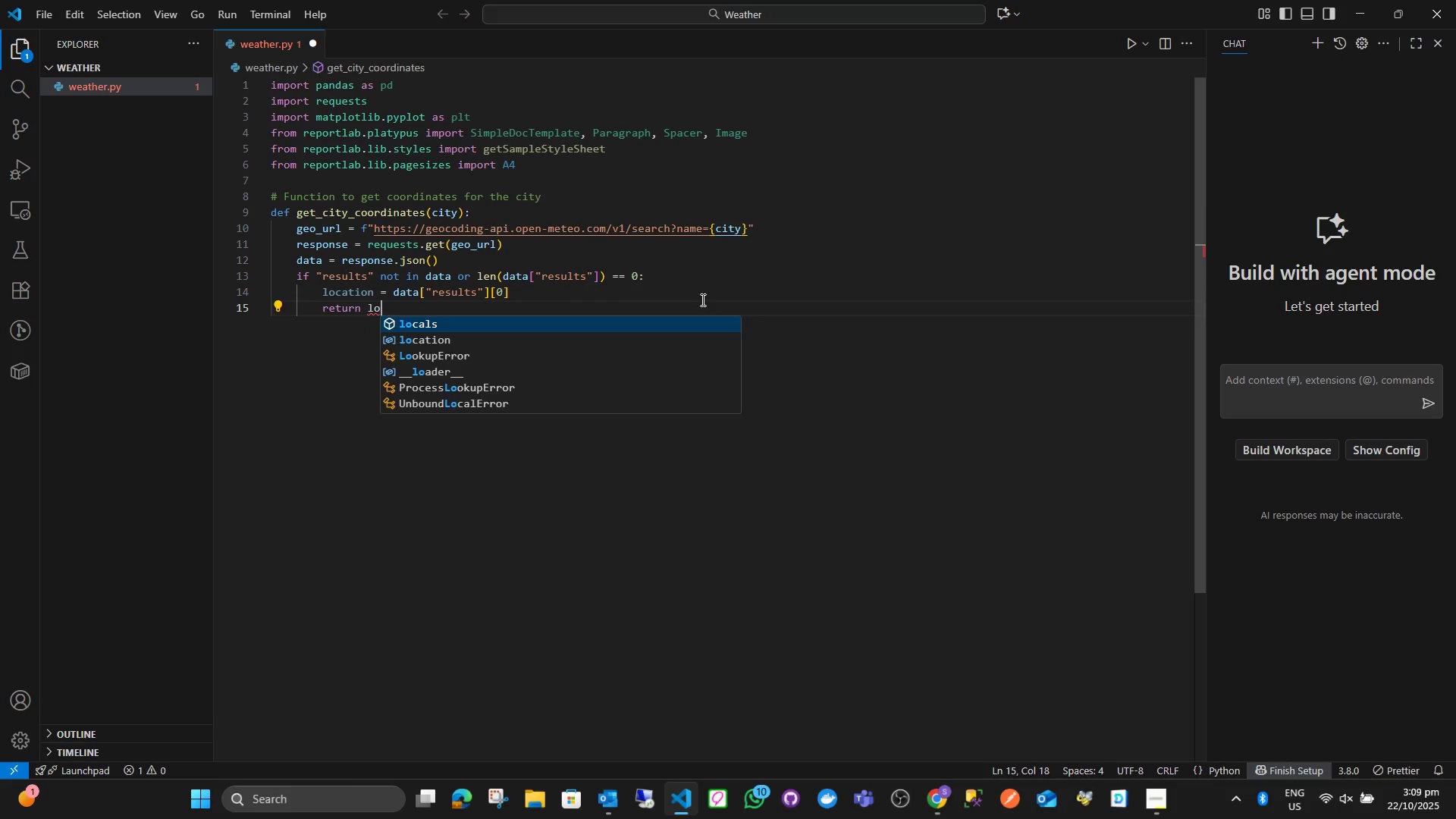 
key(Enter)
 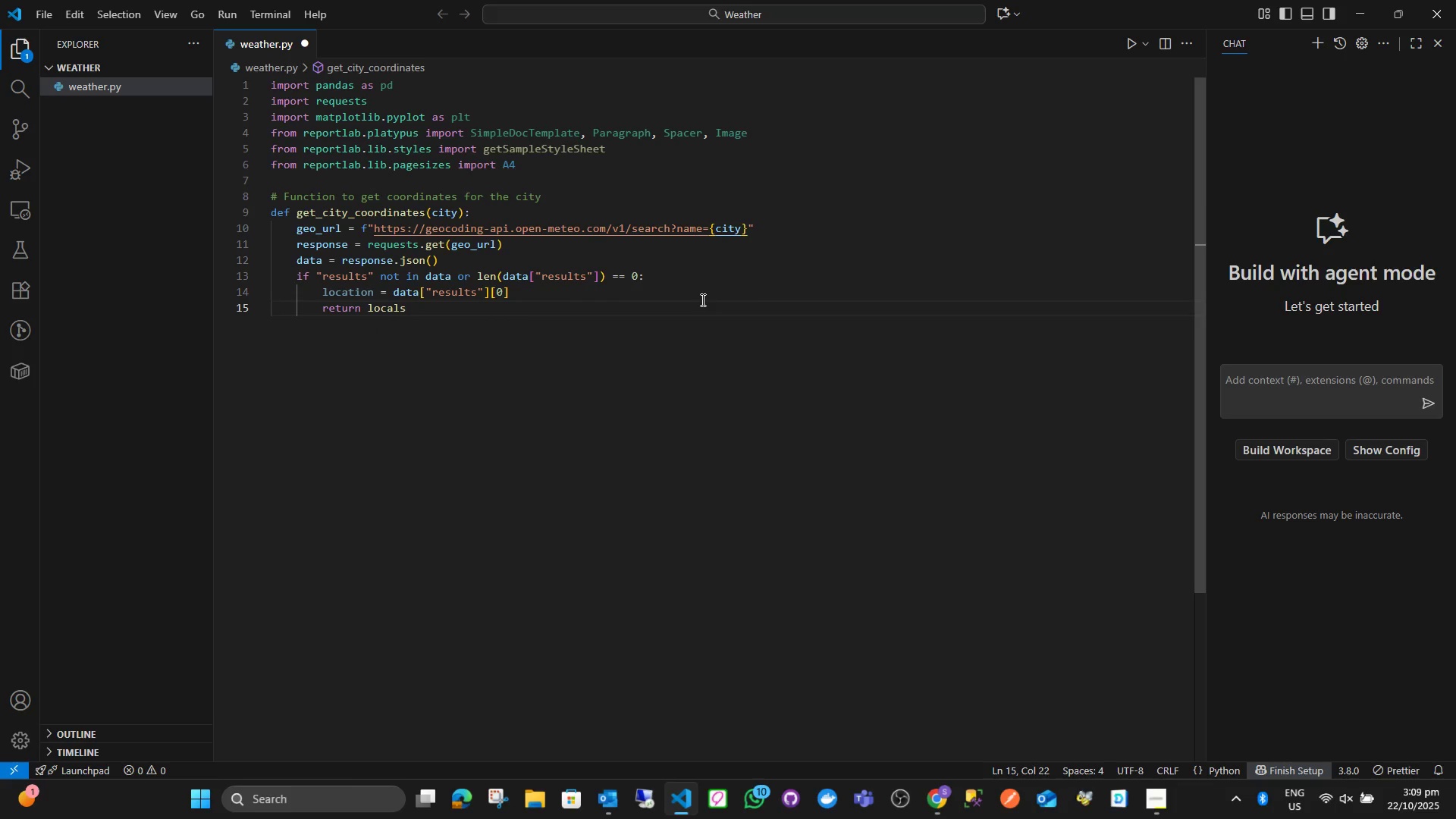 
key(Backspace)
key(Backspace)
type(tio)
 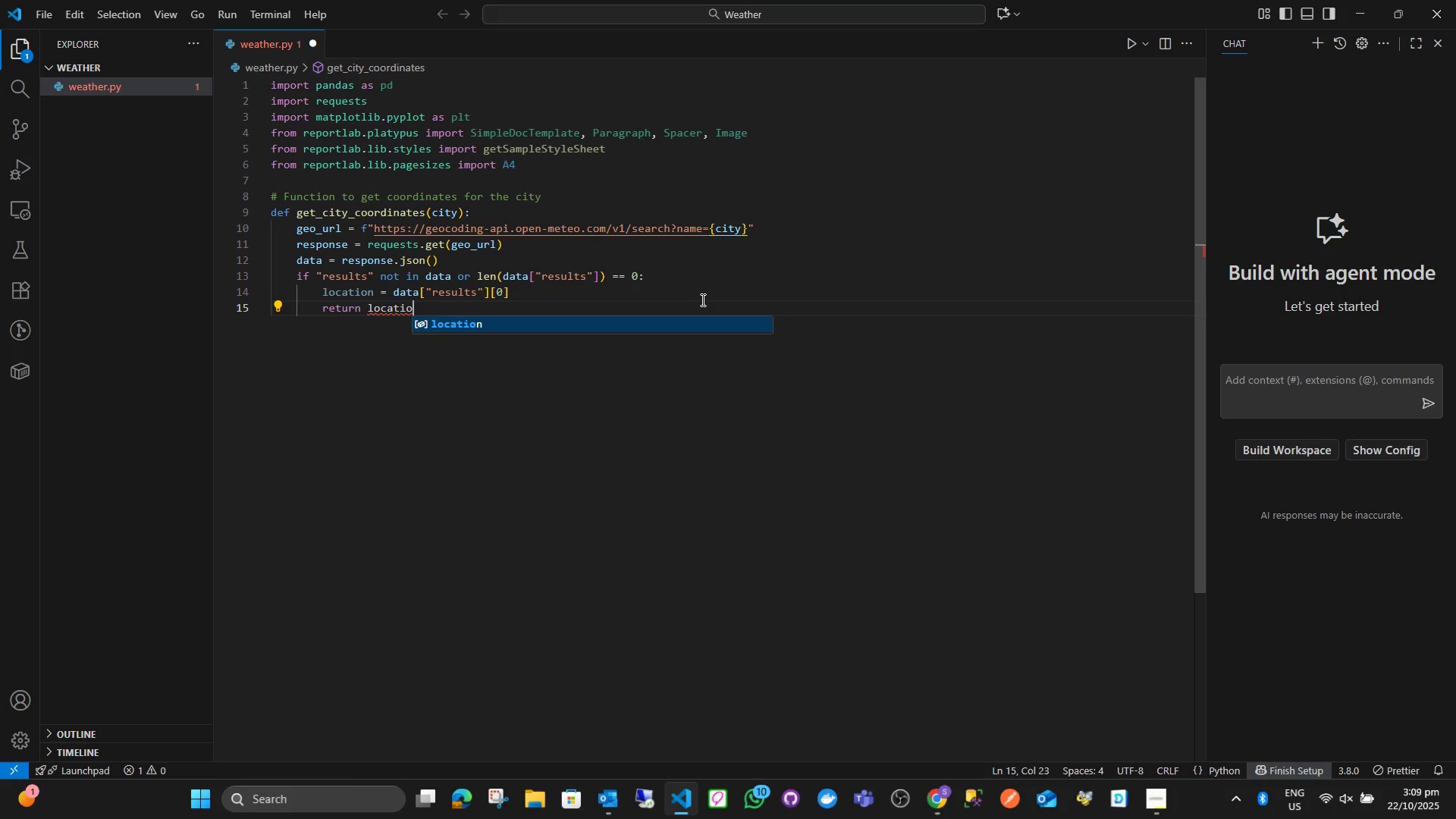 
key(Enter)
 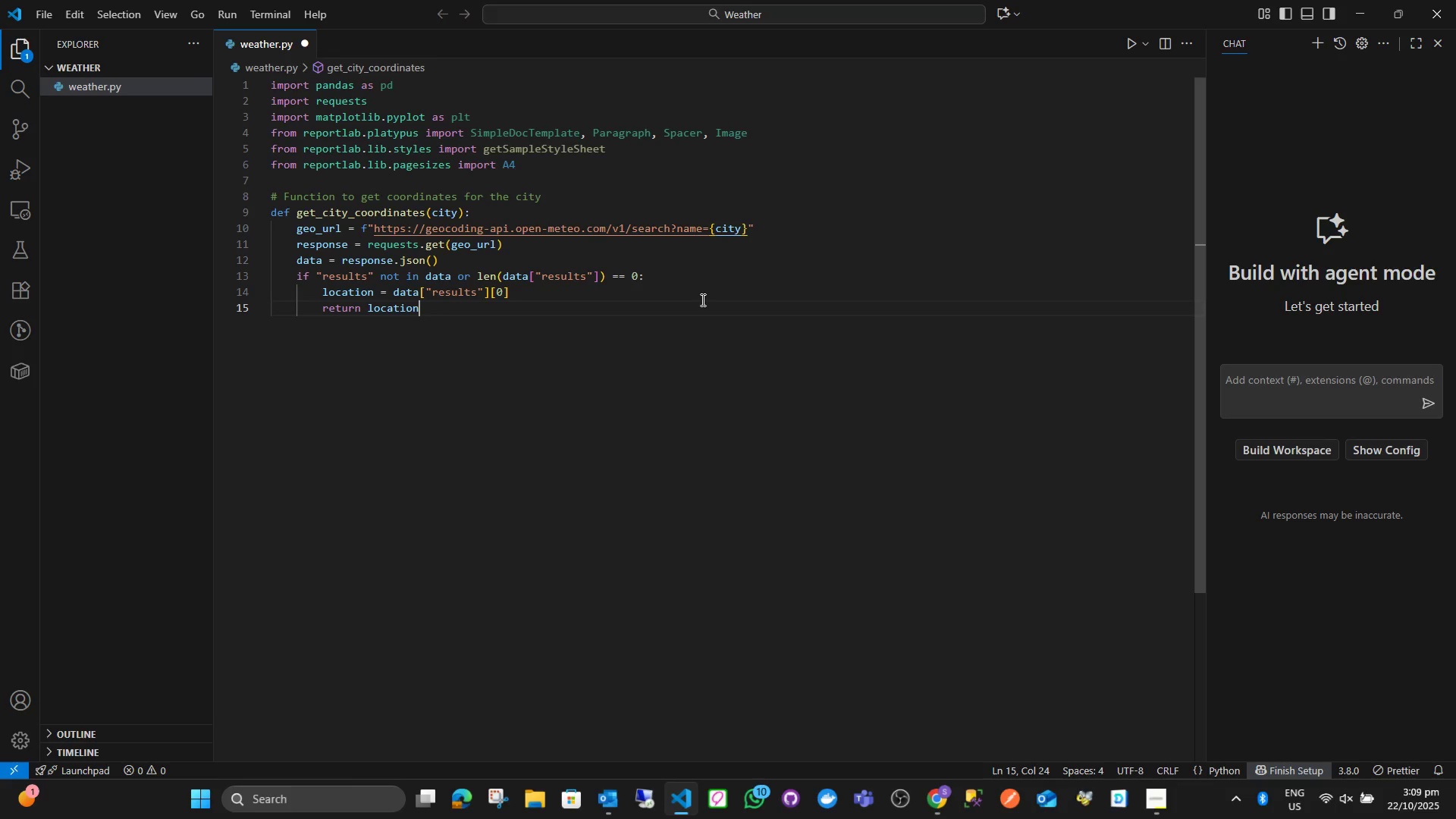 
type(["latitude)
 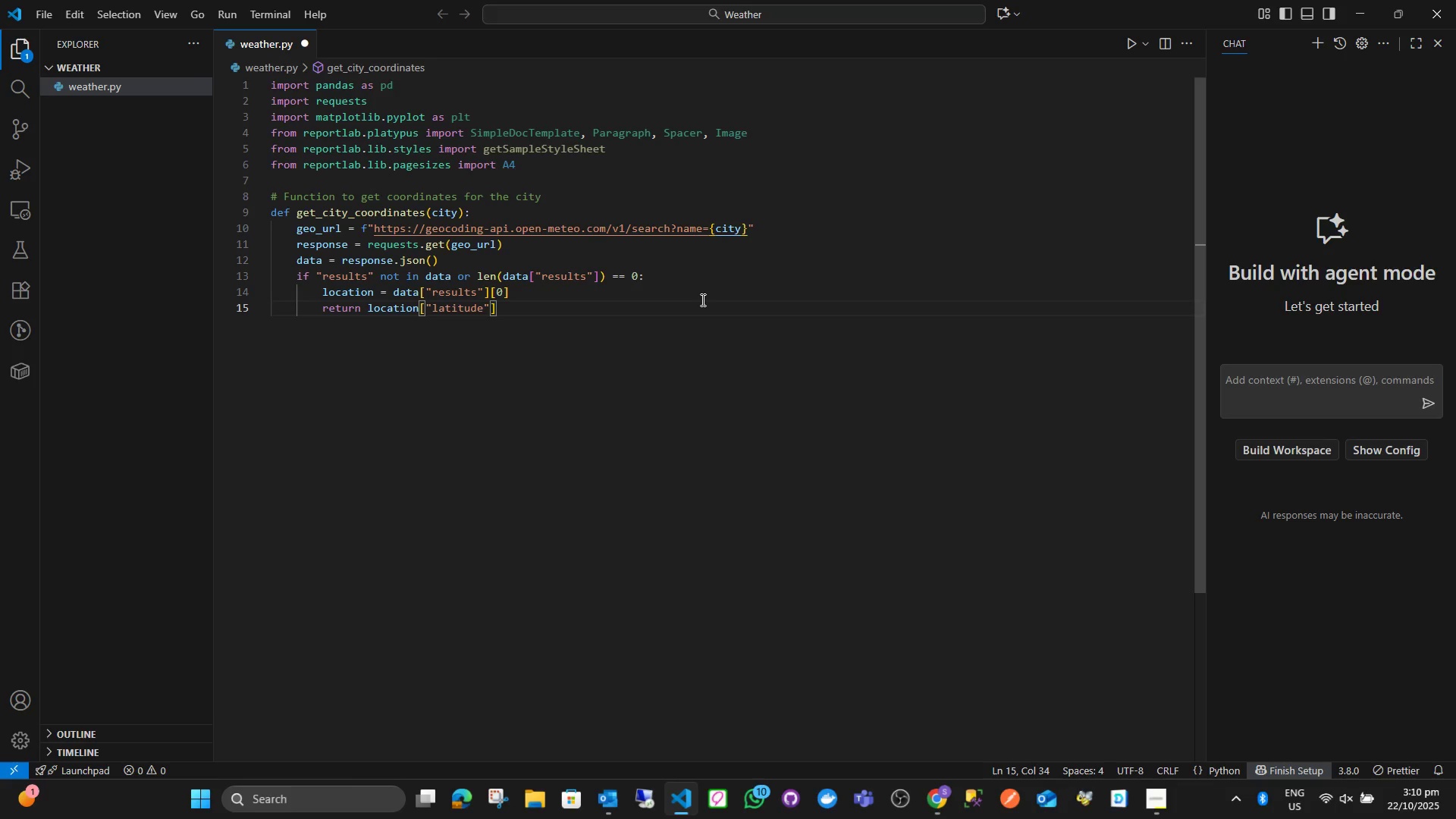 
key(ArrowRight)
 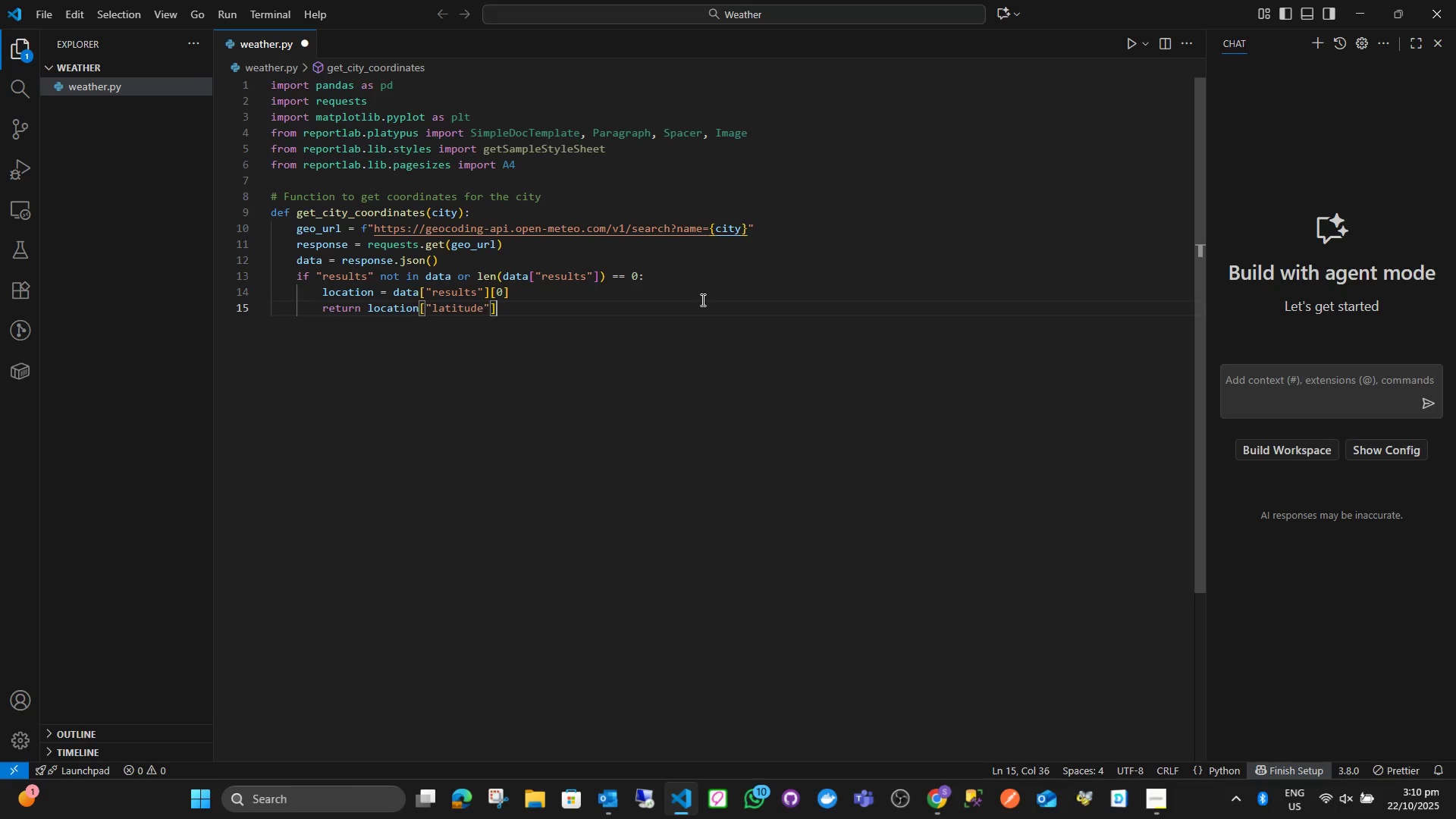 
key(ArrowRight)
 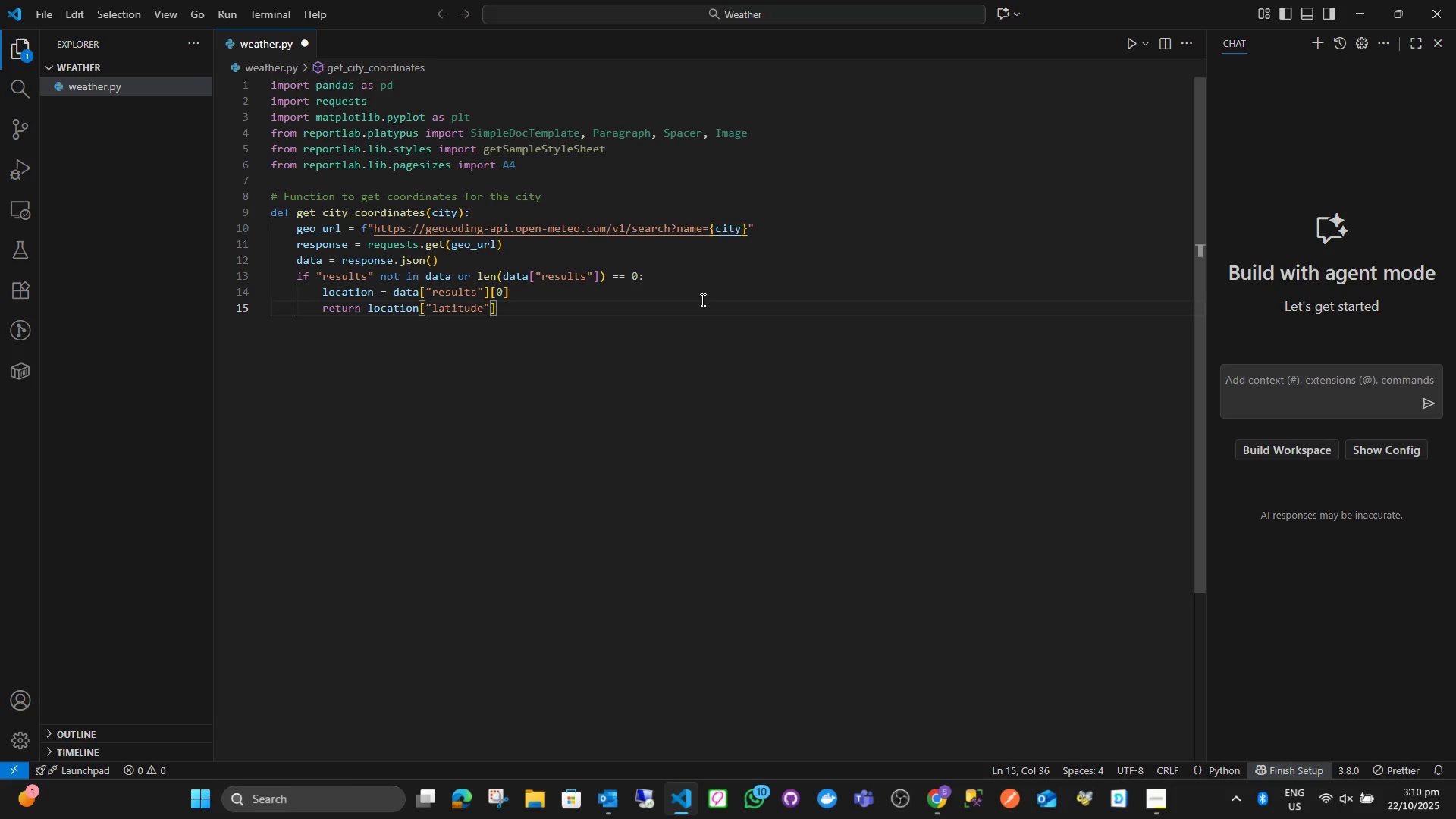 
type(, loca)
 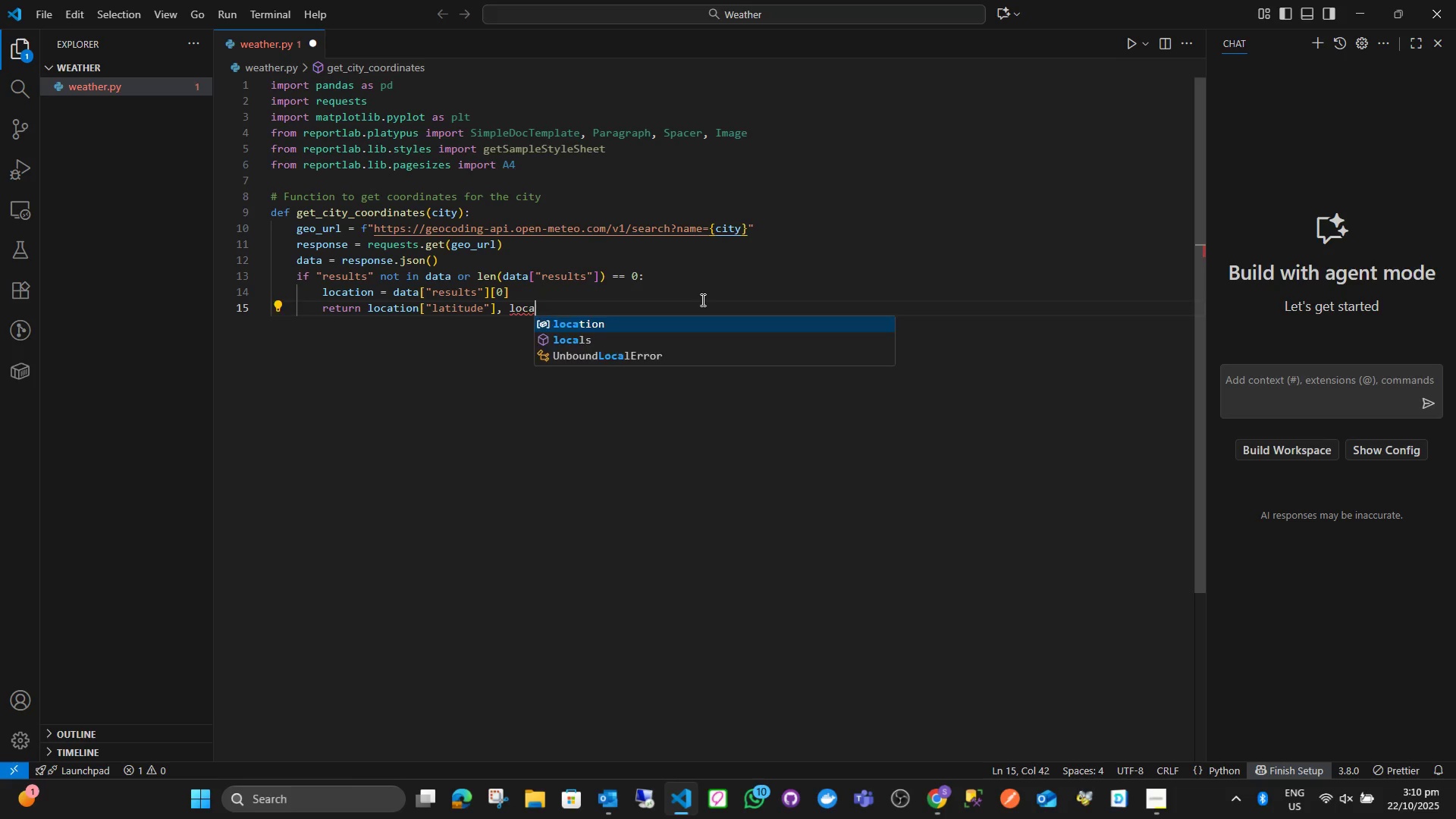 
key(Enter)
 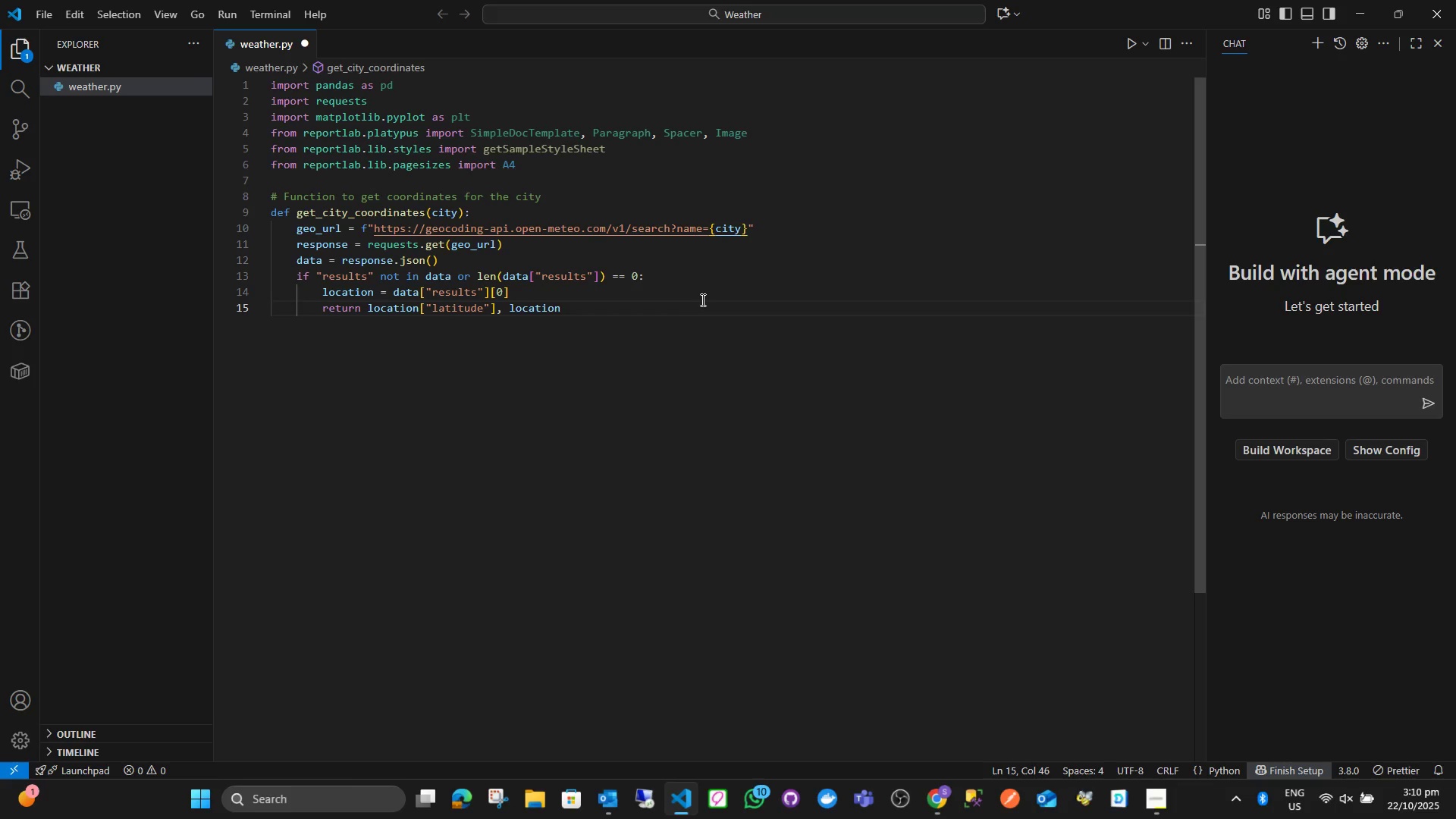 
type(["longitutde)
key(Backspace)
key(Backspace)
key(Backspace)
type(de)
 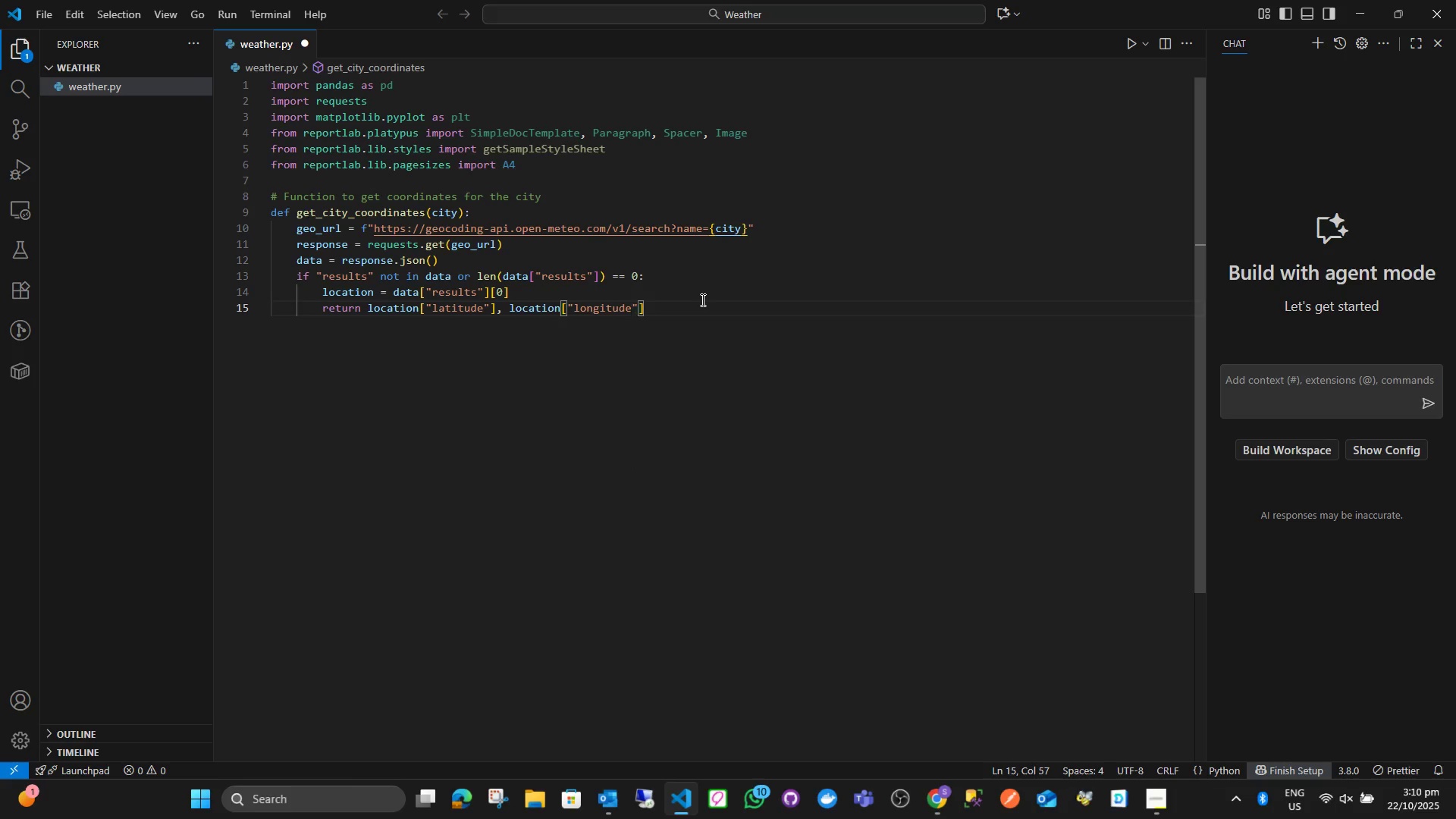 
key(ArrowRight)
 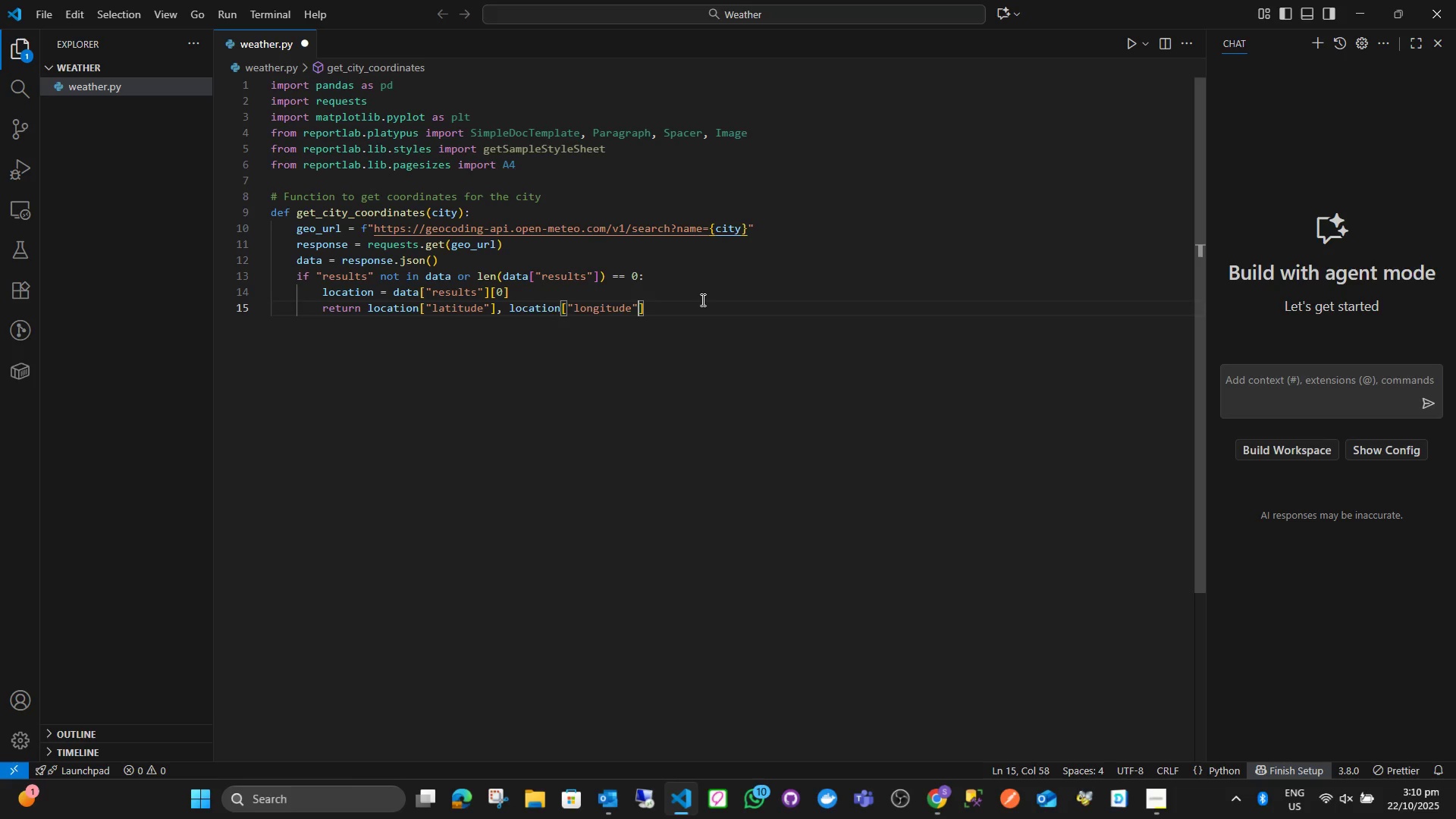 
key(ArrowLeft)
 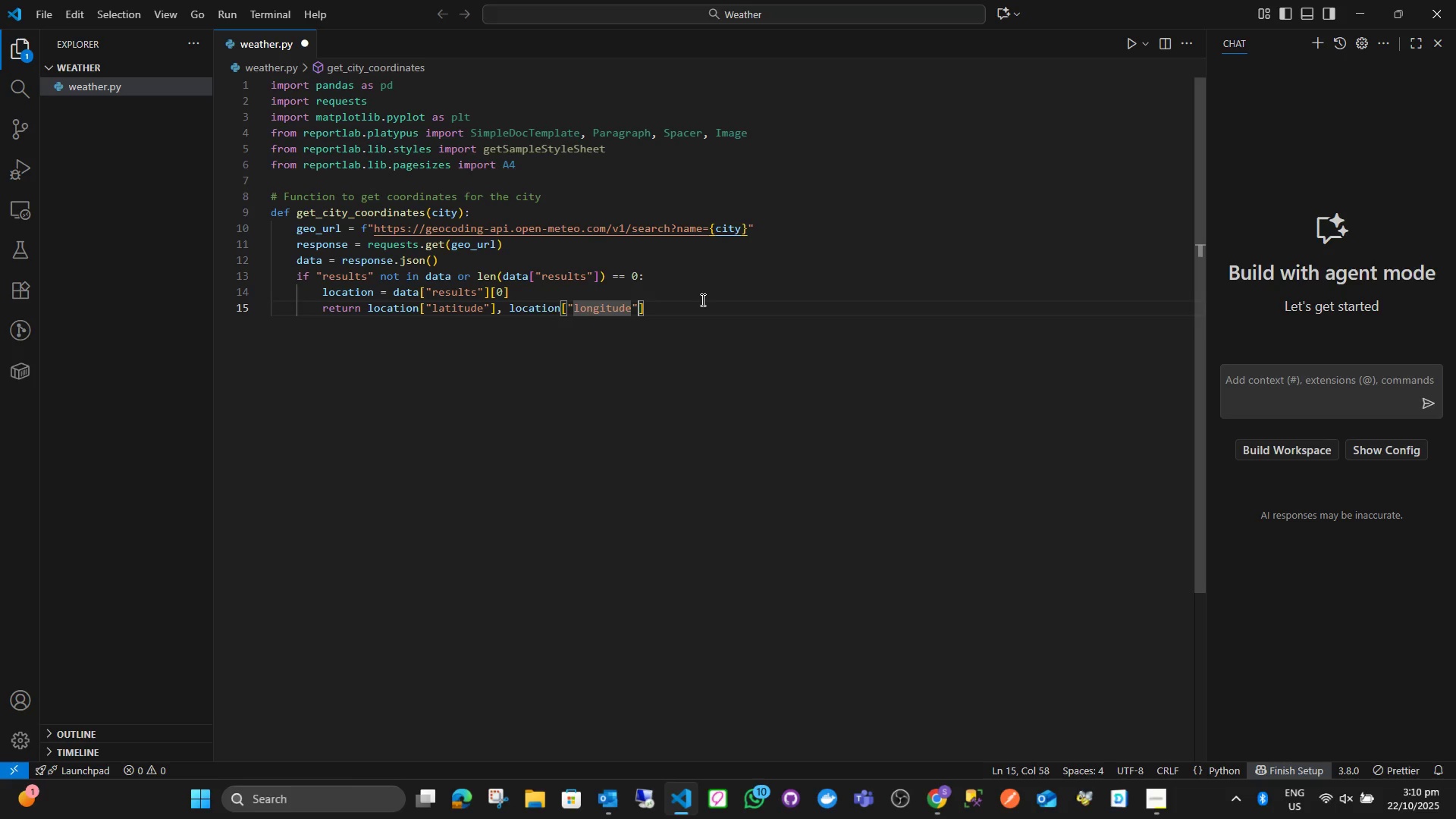 
key(ArrowRight)
 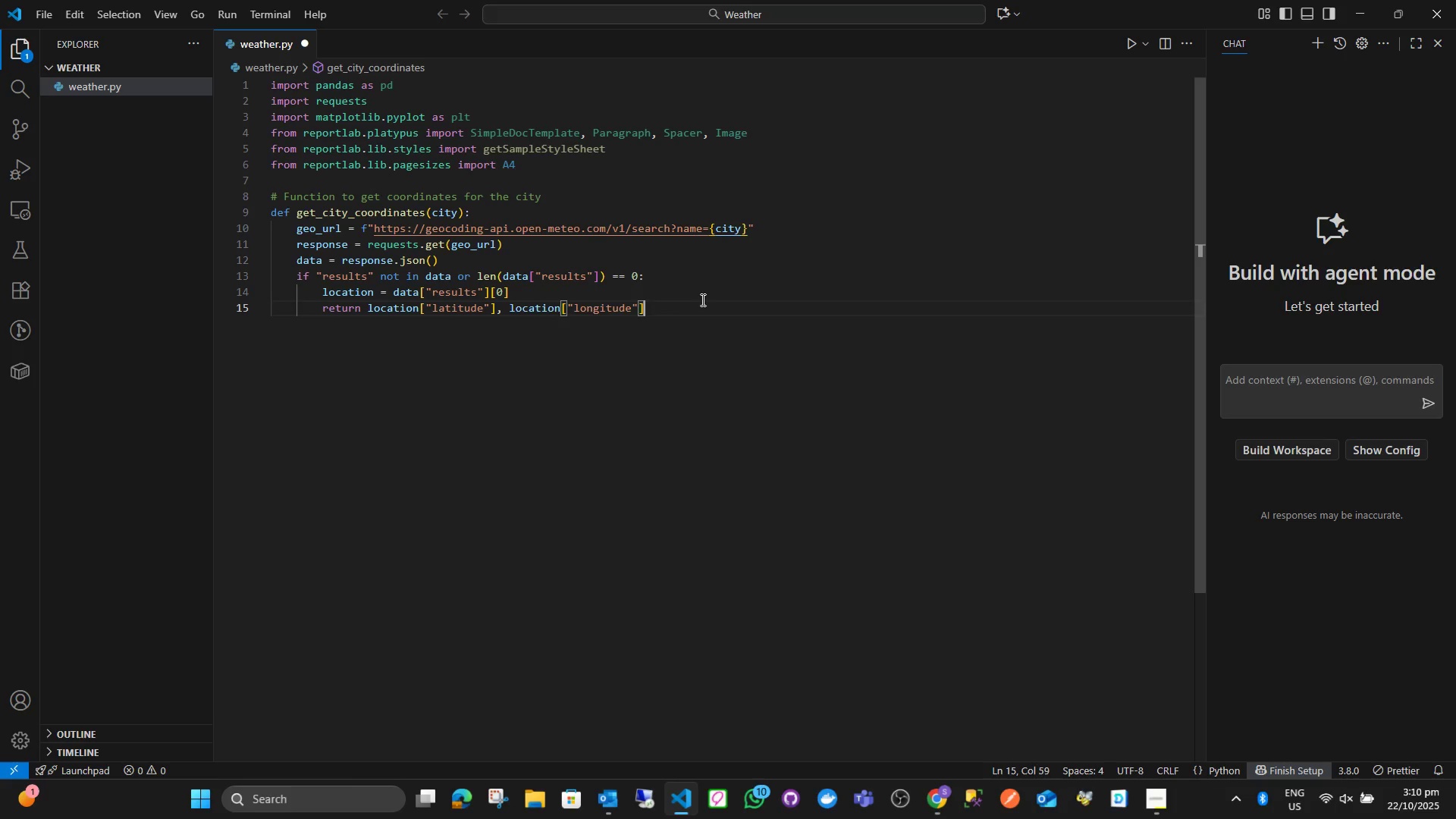 
key(ArrowRight)
 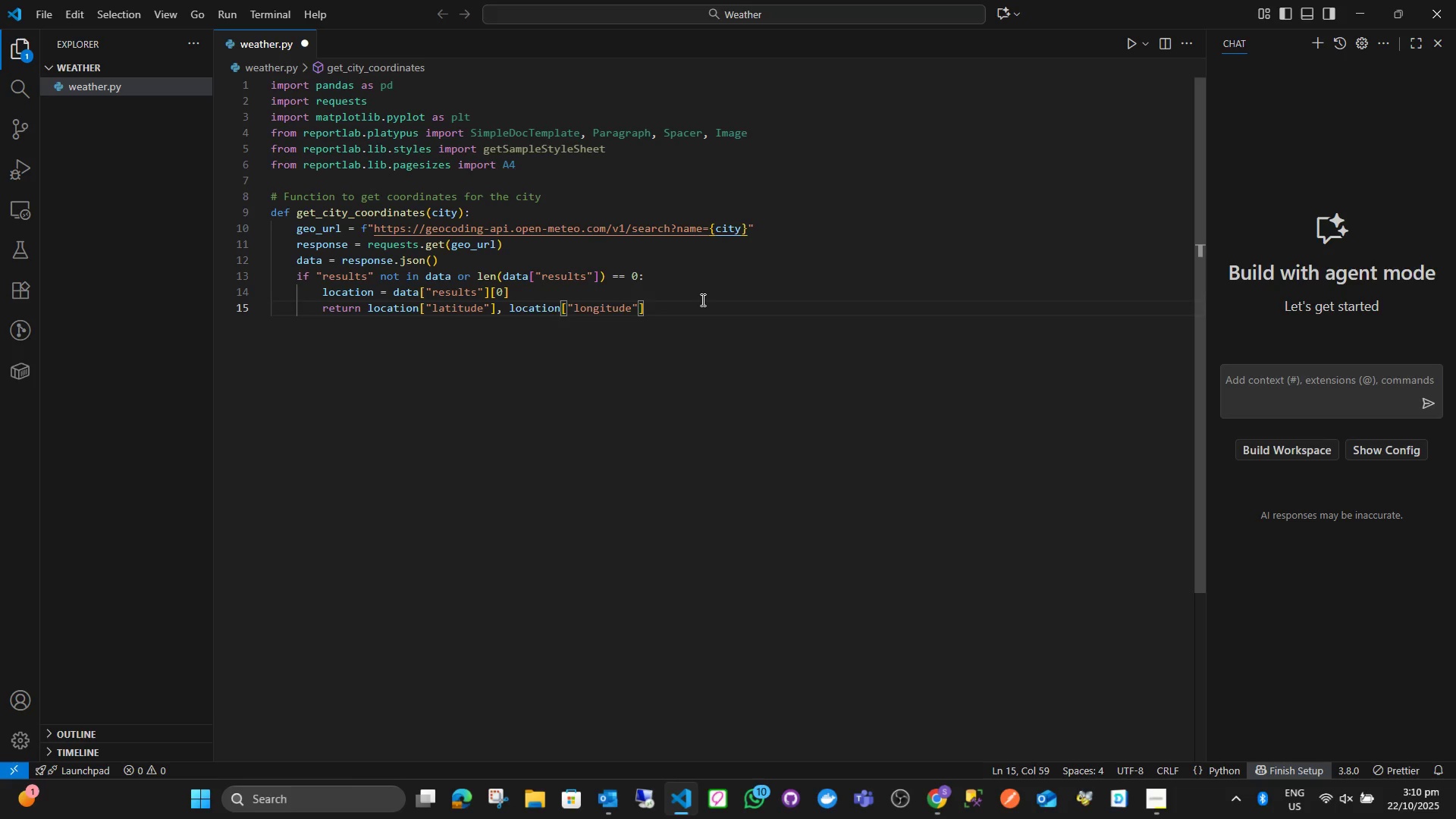 
type(, loca)
 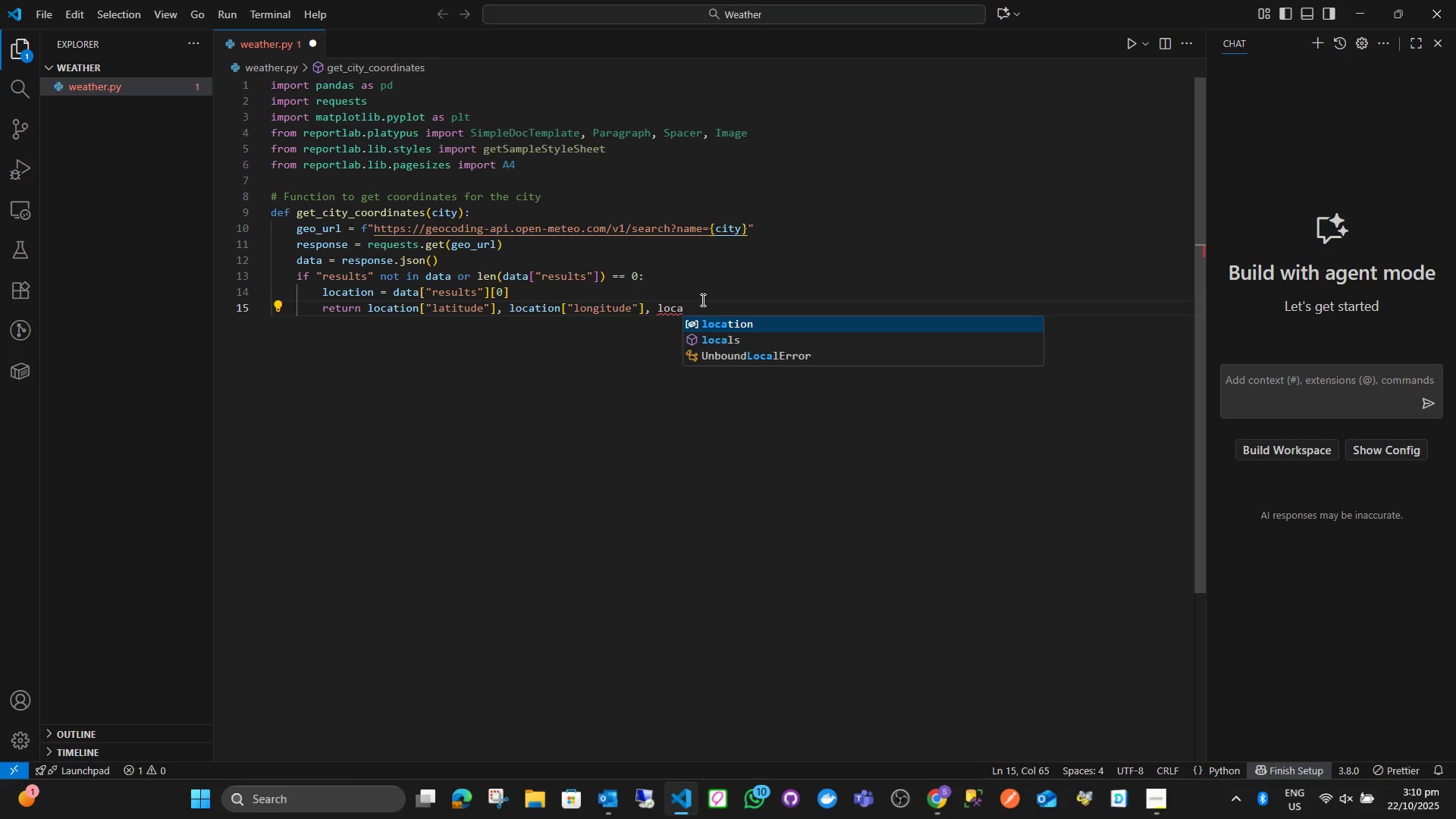 
key(Enter)
 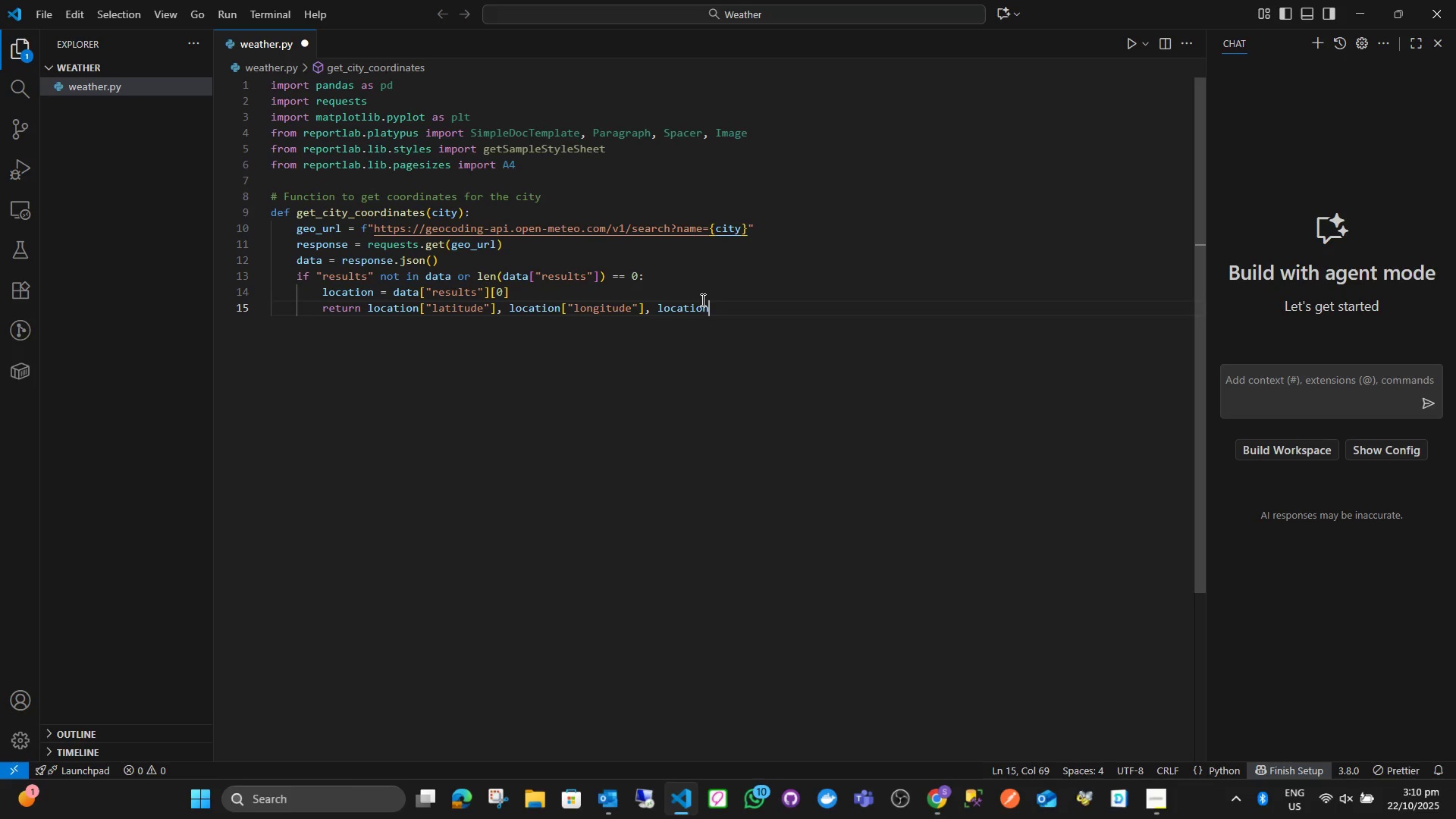 
type(["name)
 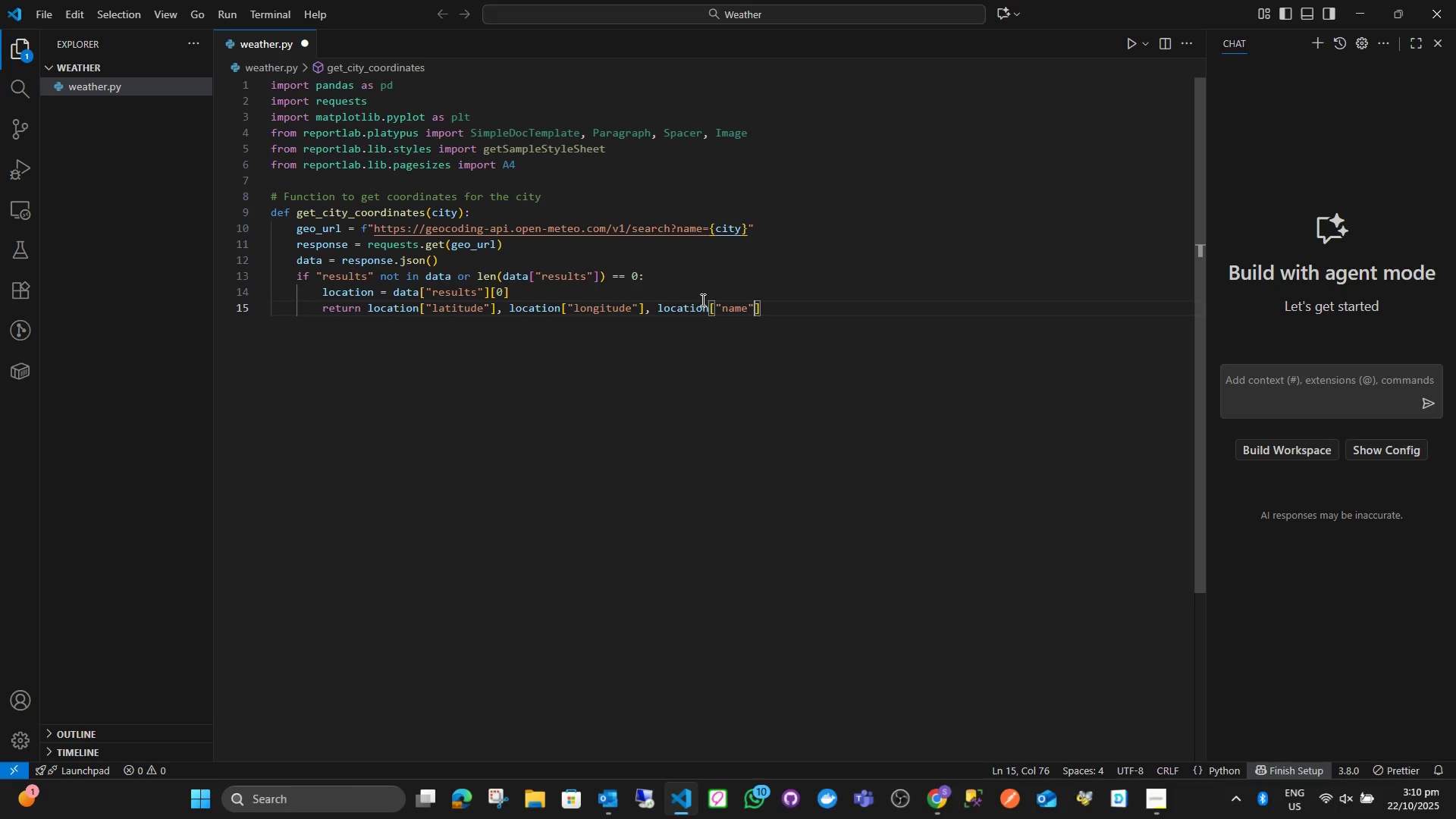 
 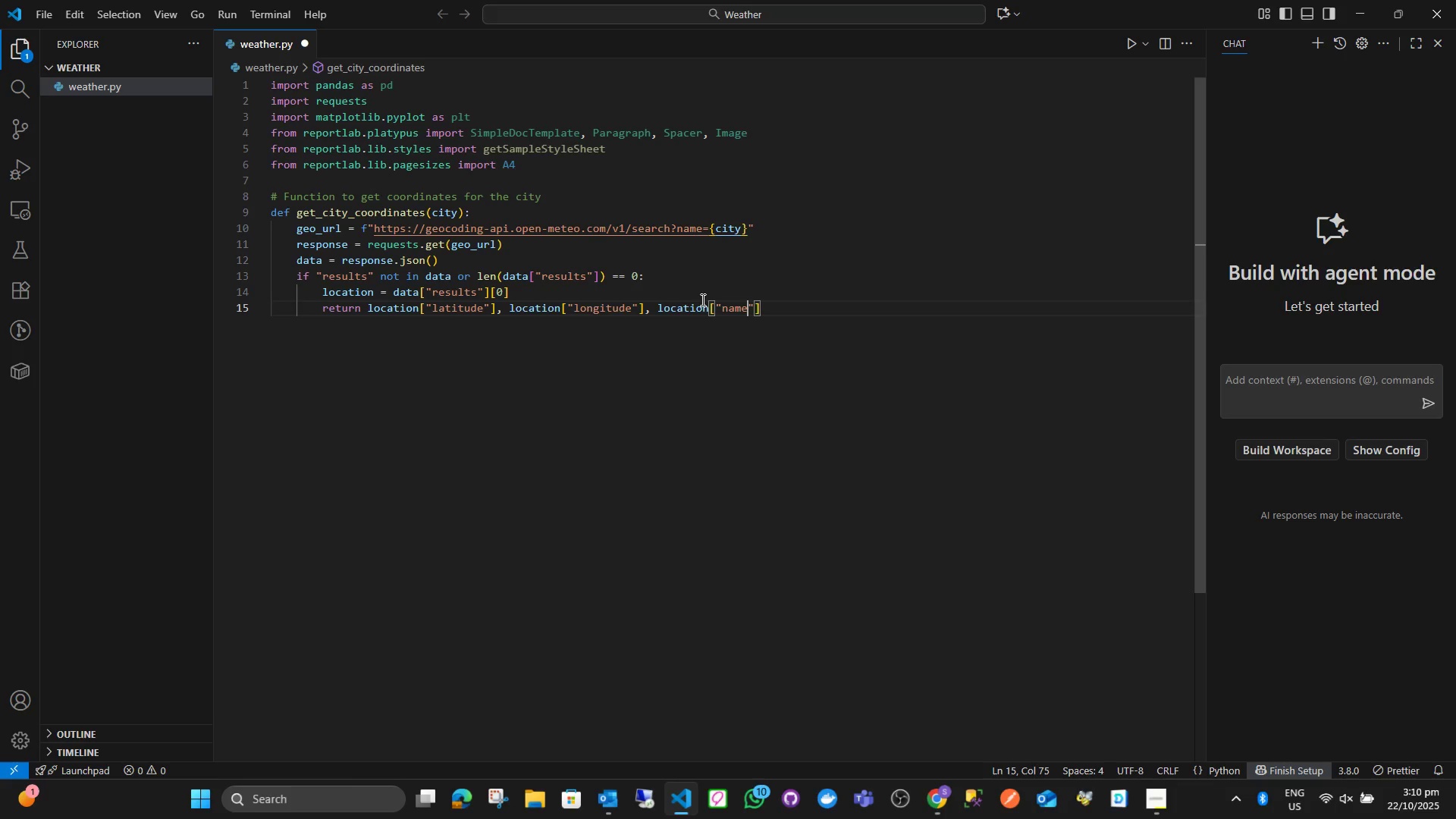 
key(ArrowRight)
 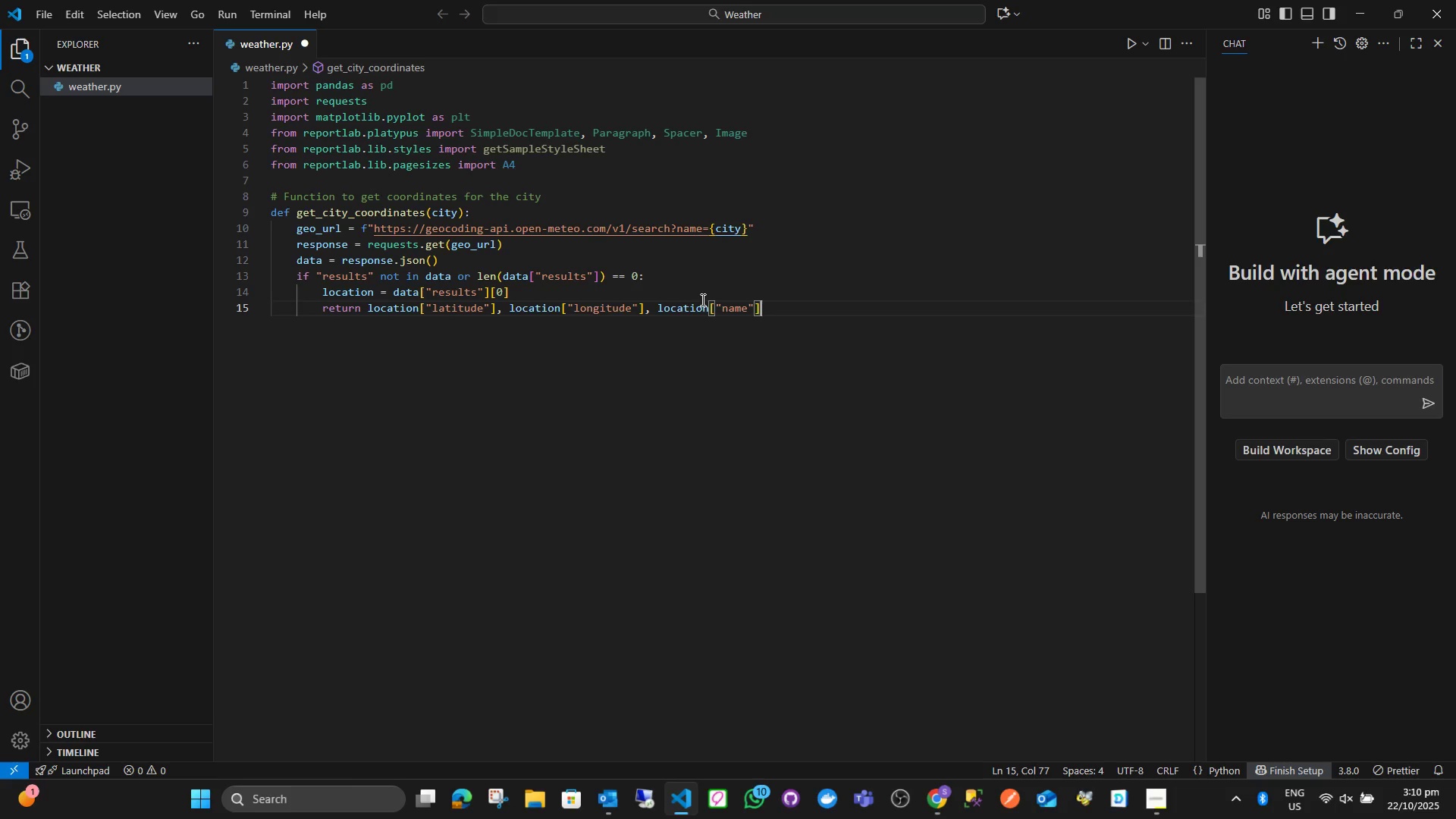 
key(ArrowRight)
 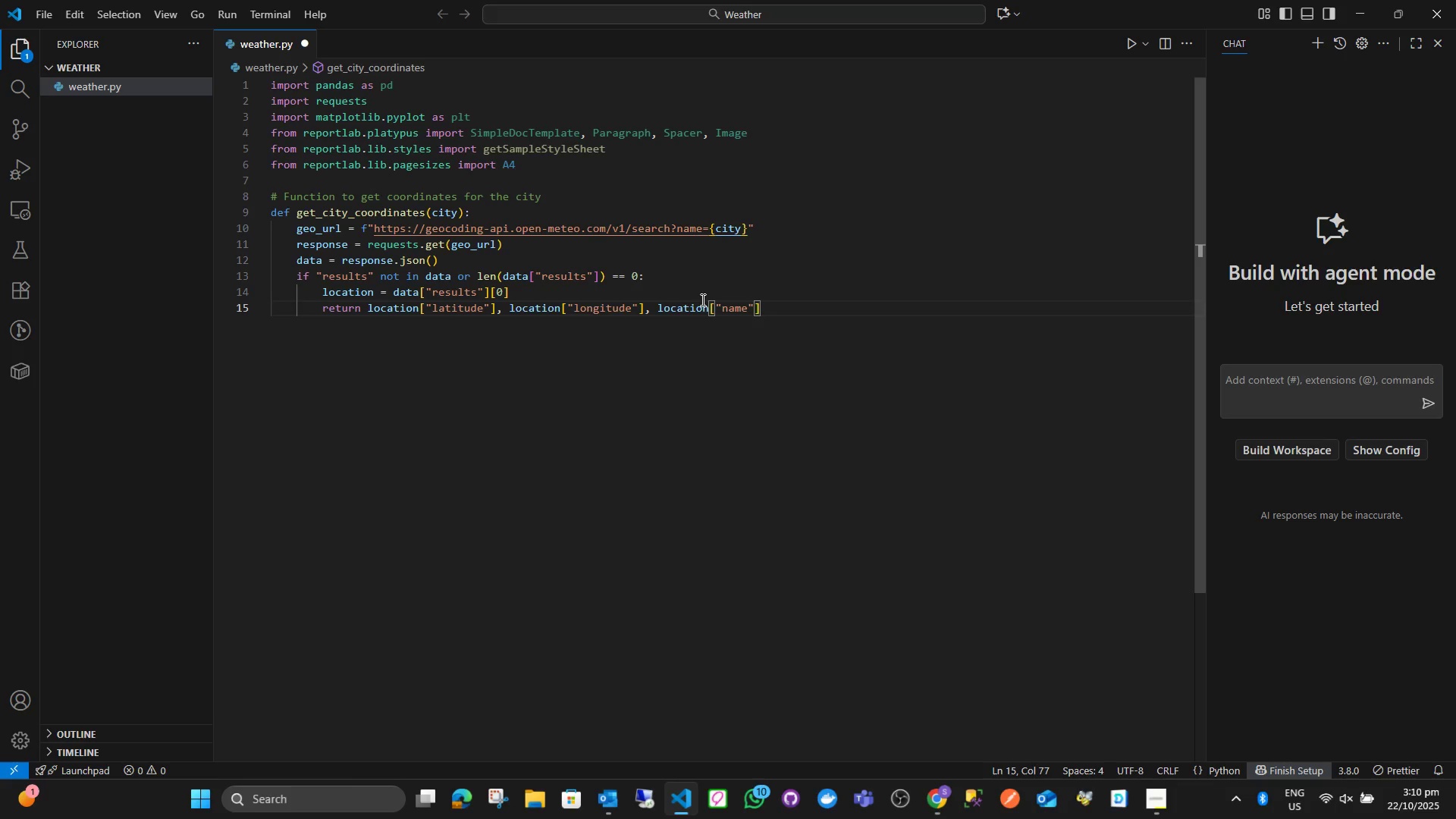 
type(, lo)
 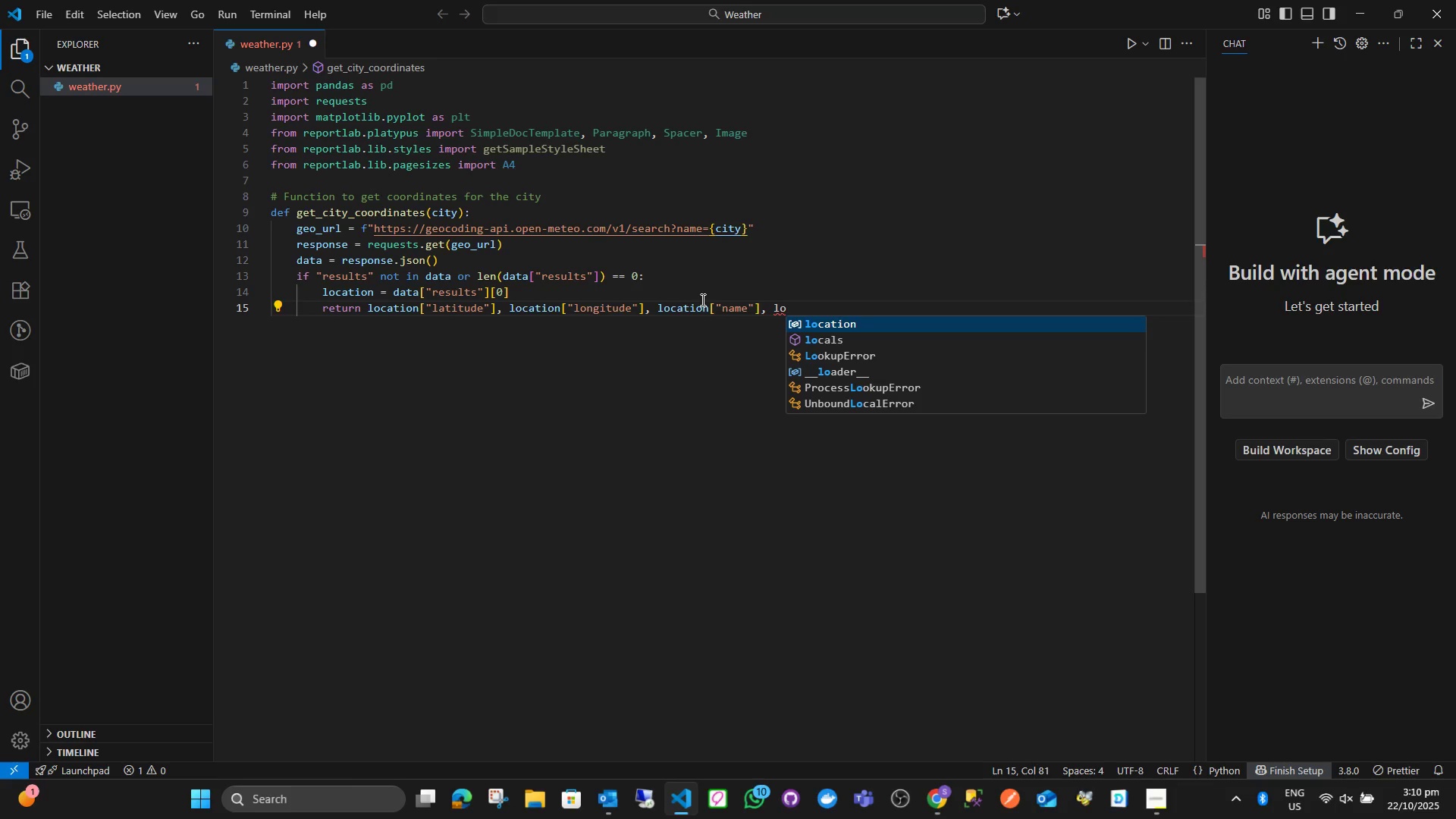 
key(Enter)
 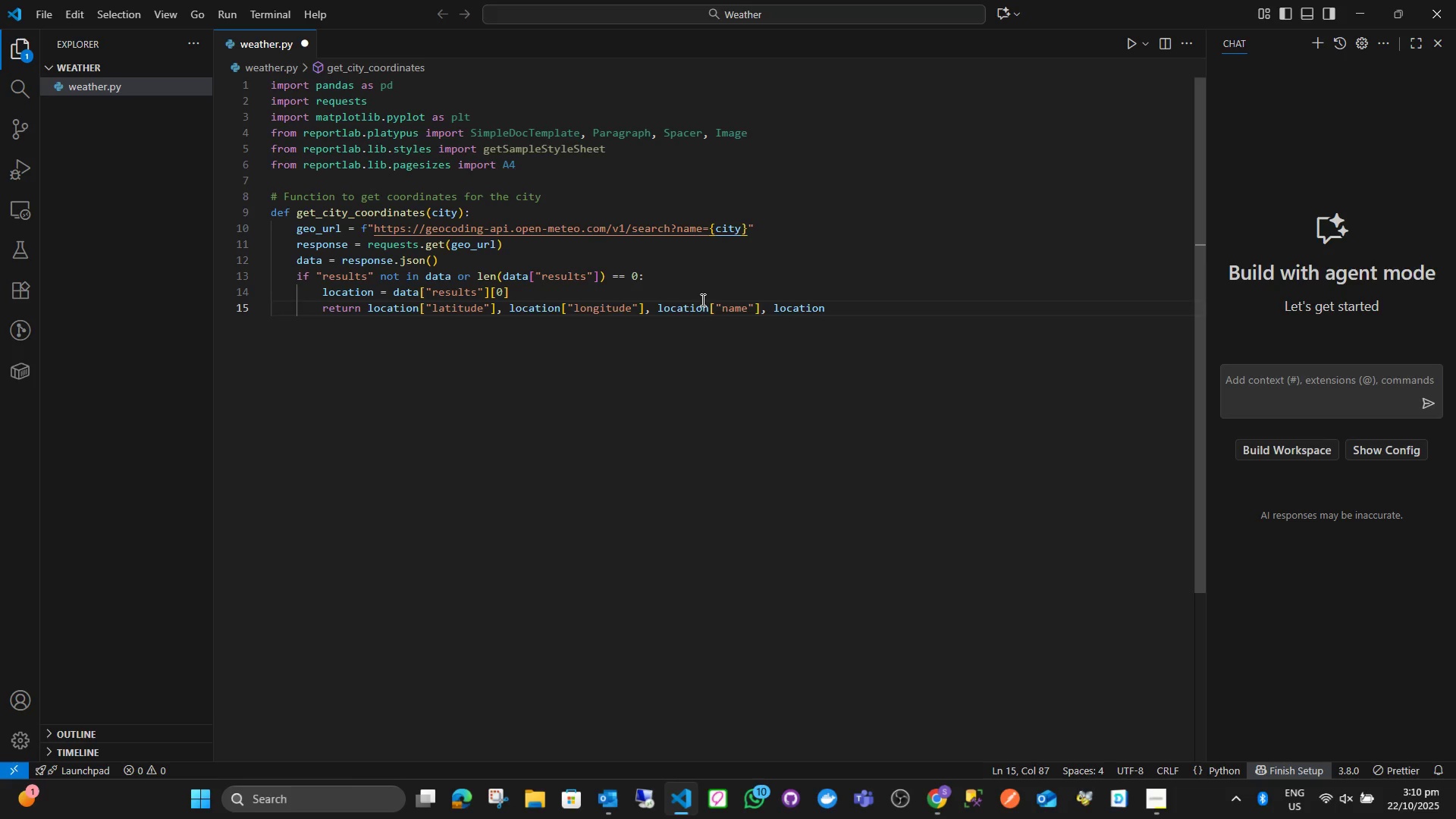 
type(.get("countyr)
key(Backspace)
key(Backspace)
type(ry)
 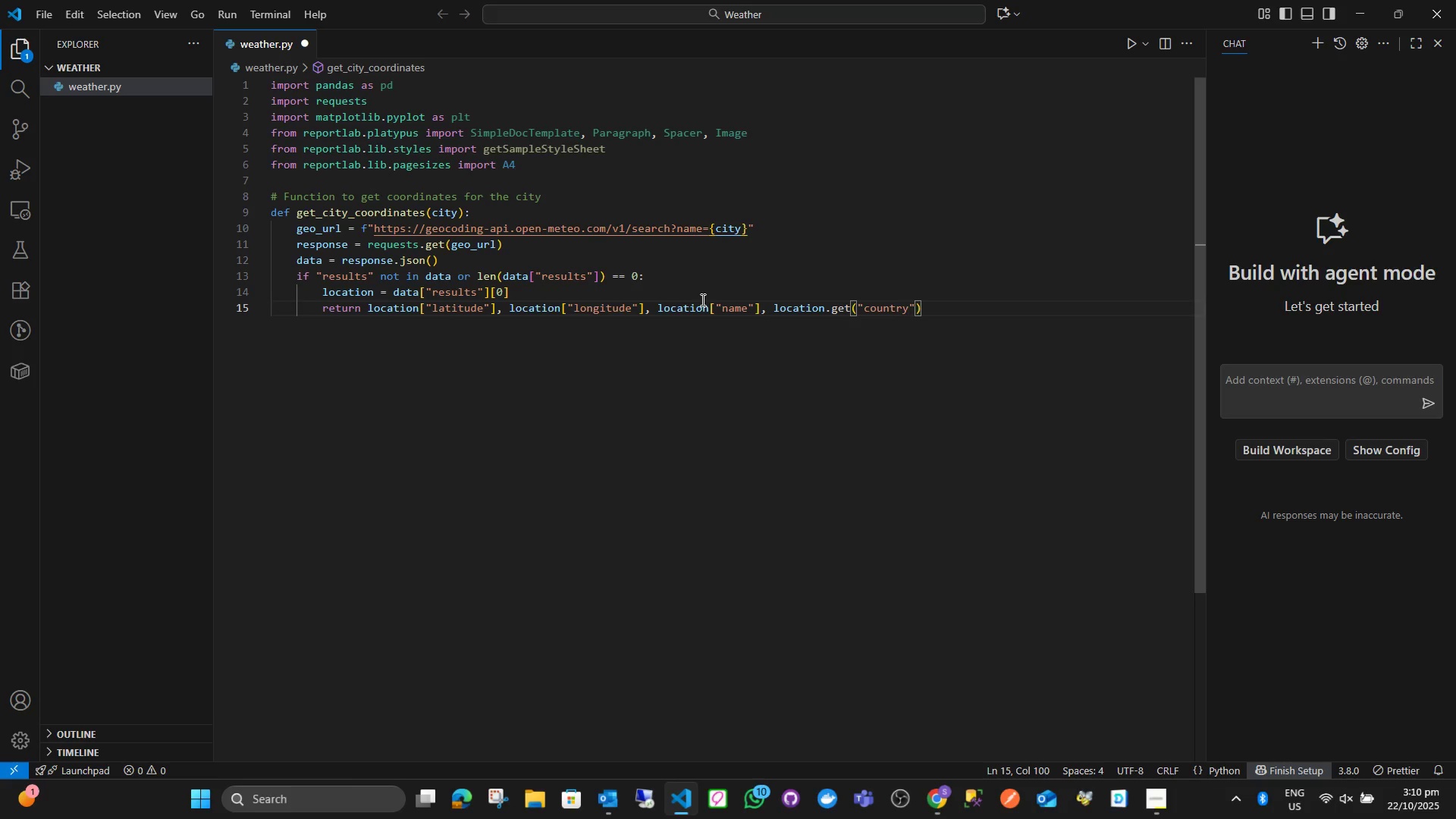 
key(ArrowRight)
 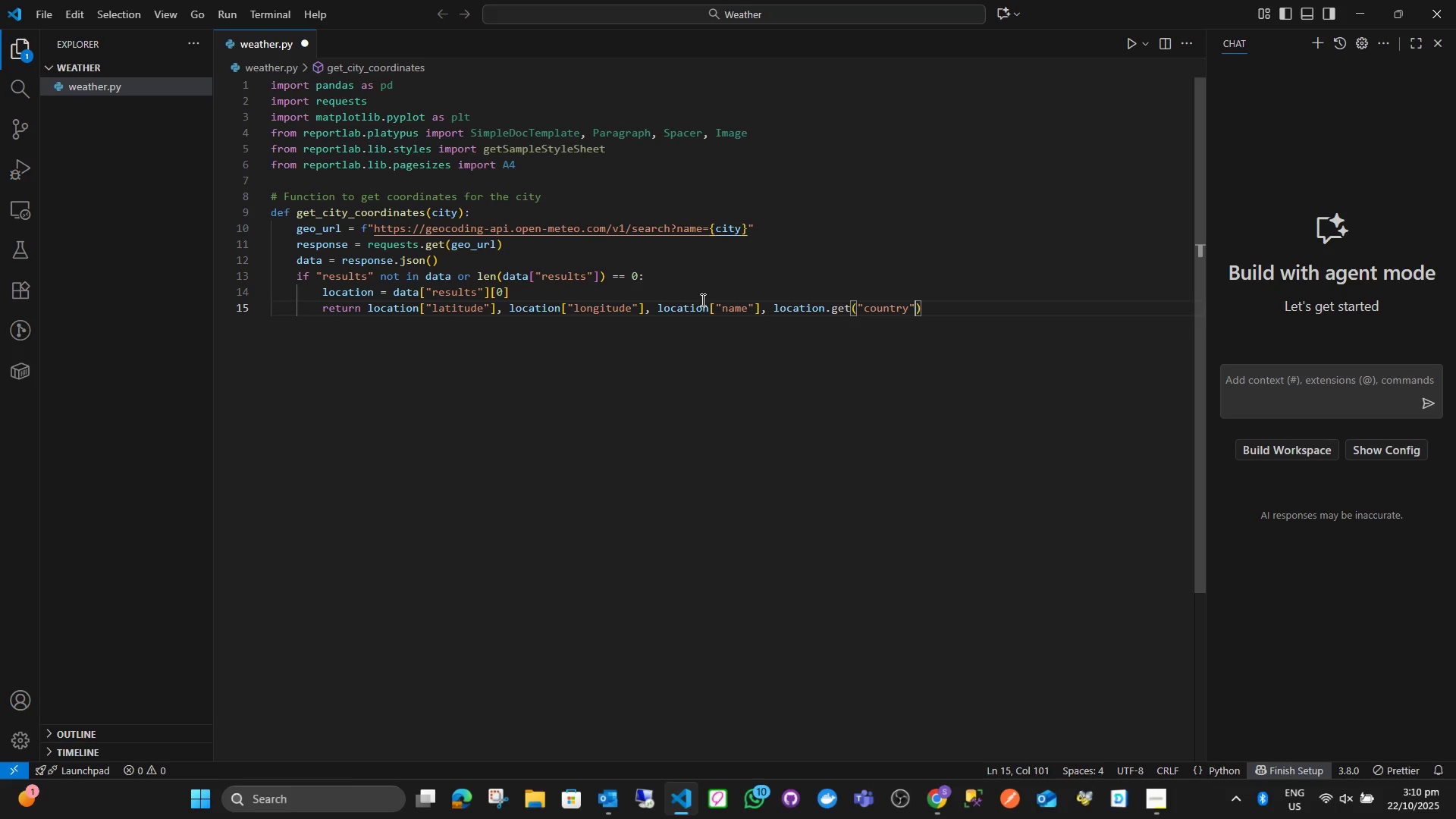 
key(Comma)
 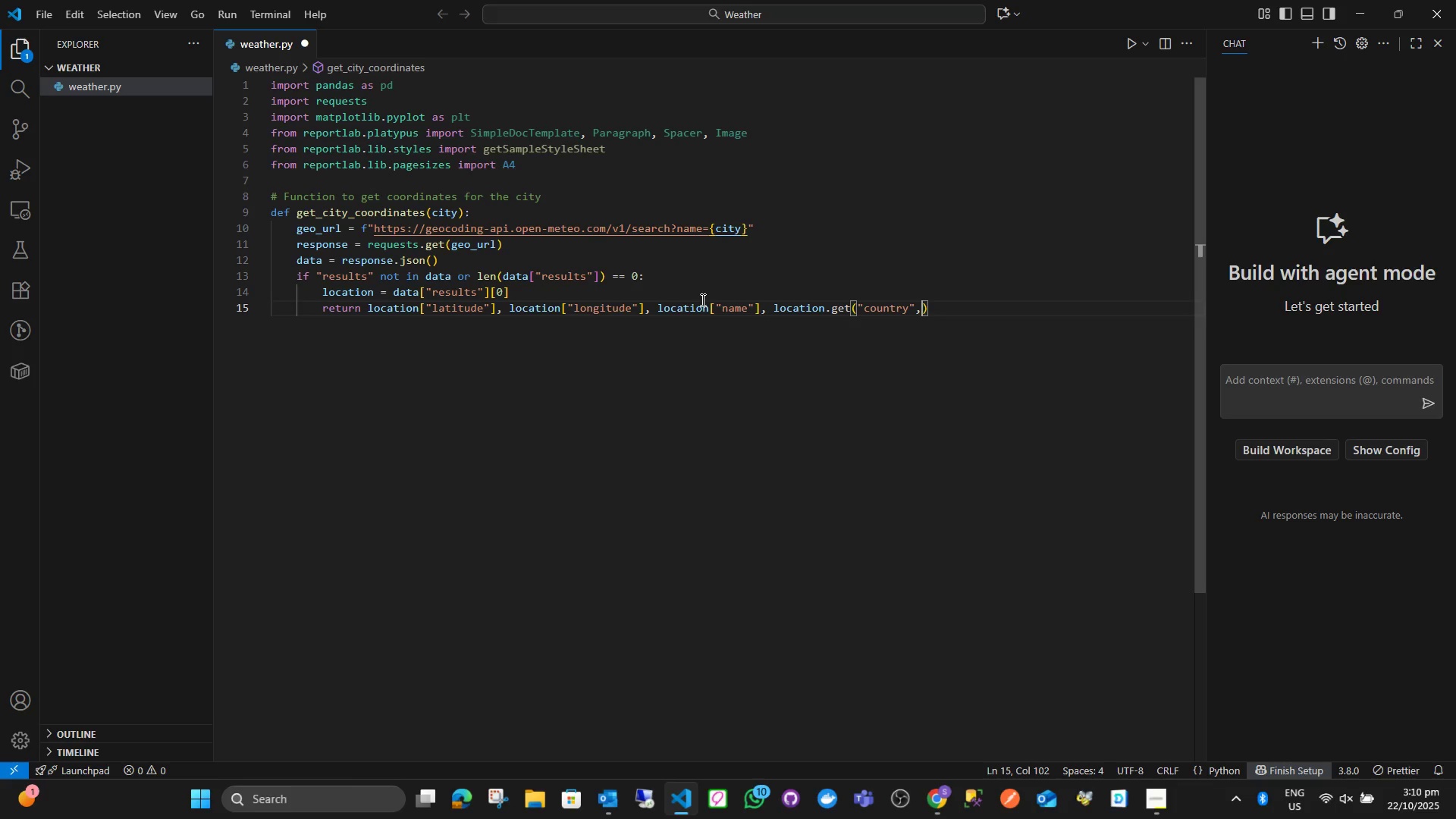 
key(Space)
 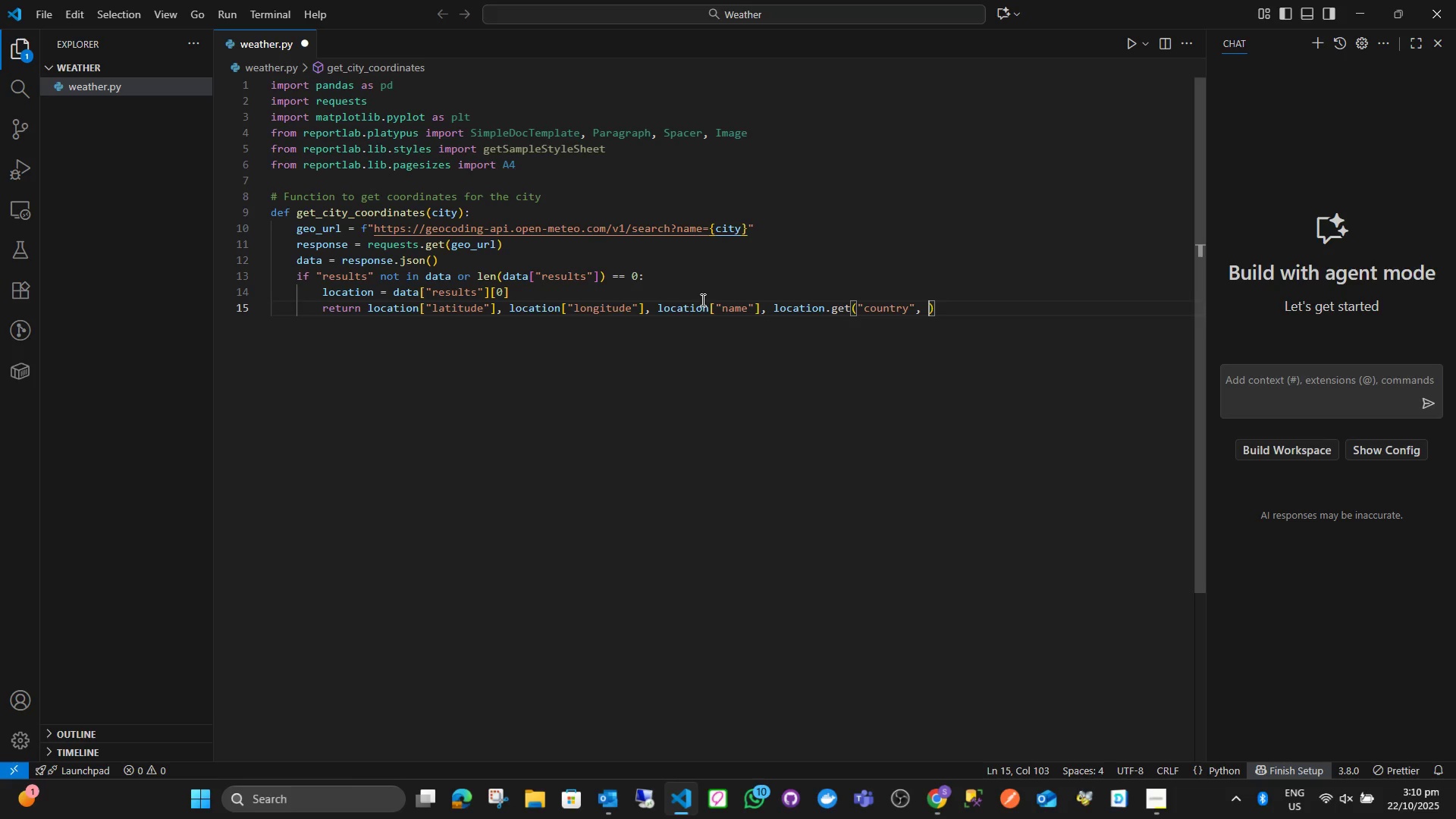 
key(Shift+Quote)
 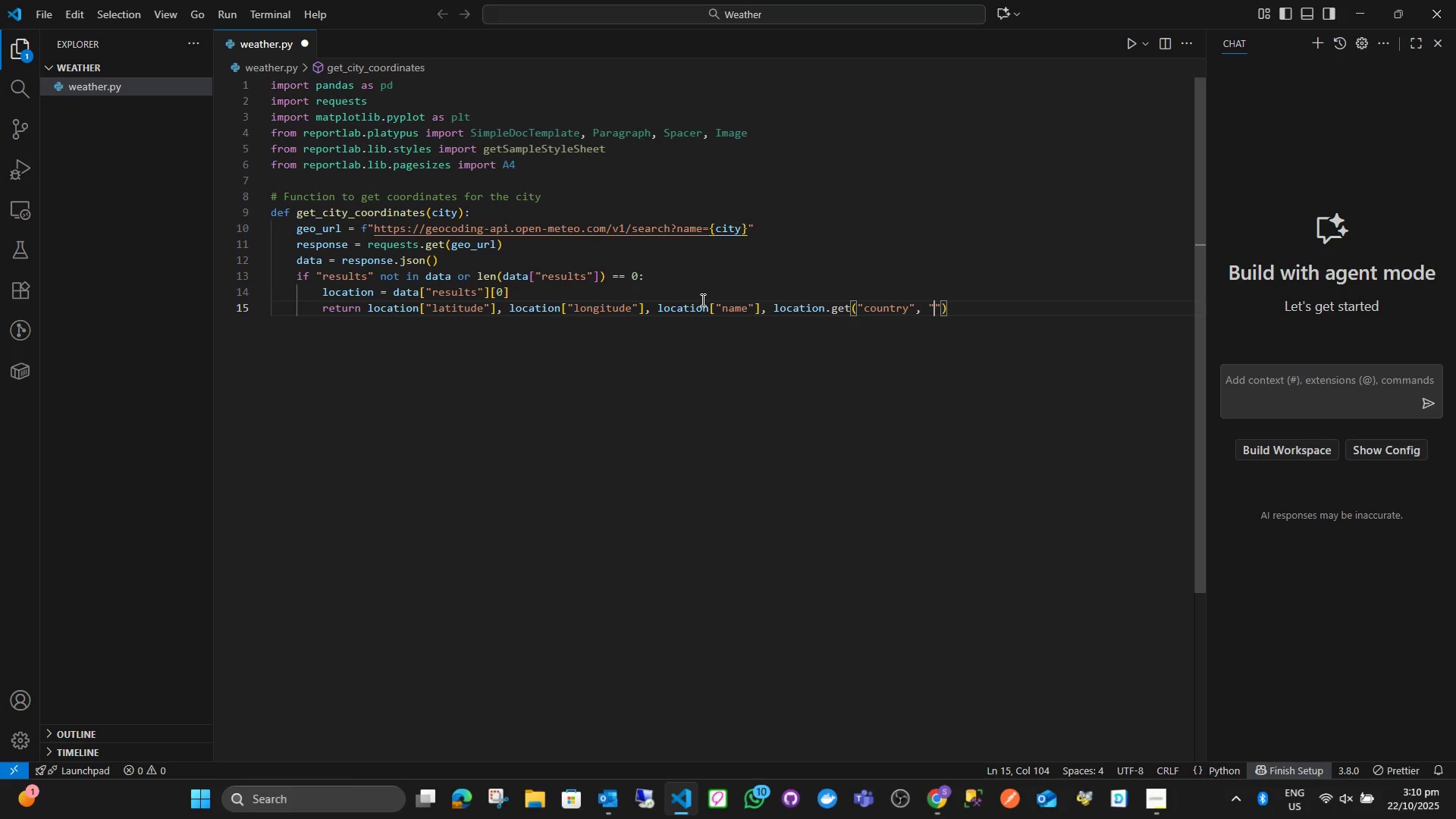 
key(ArrowRight)
 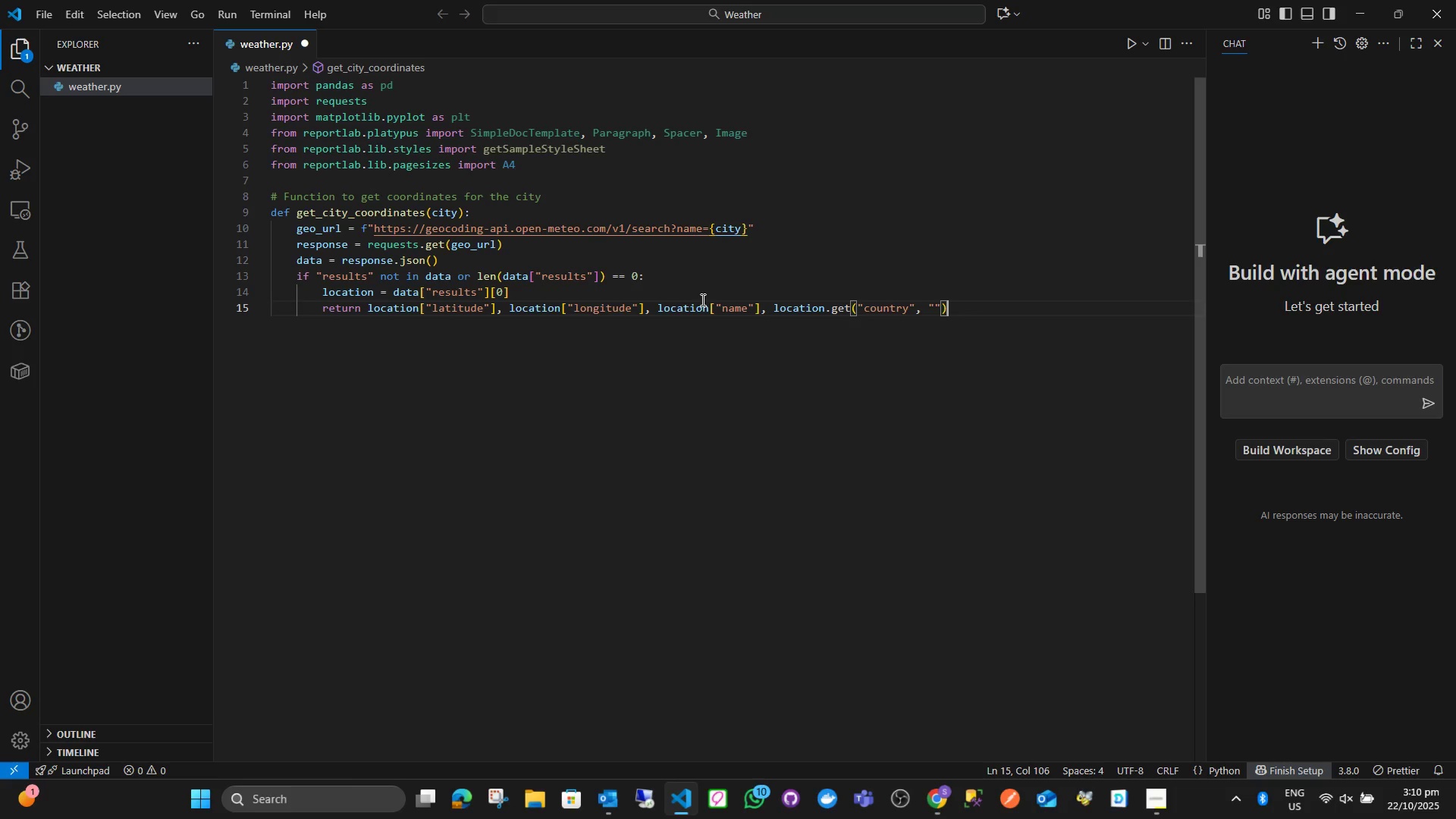 
key(ArrowRight)
 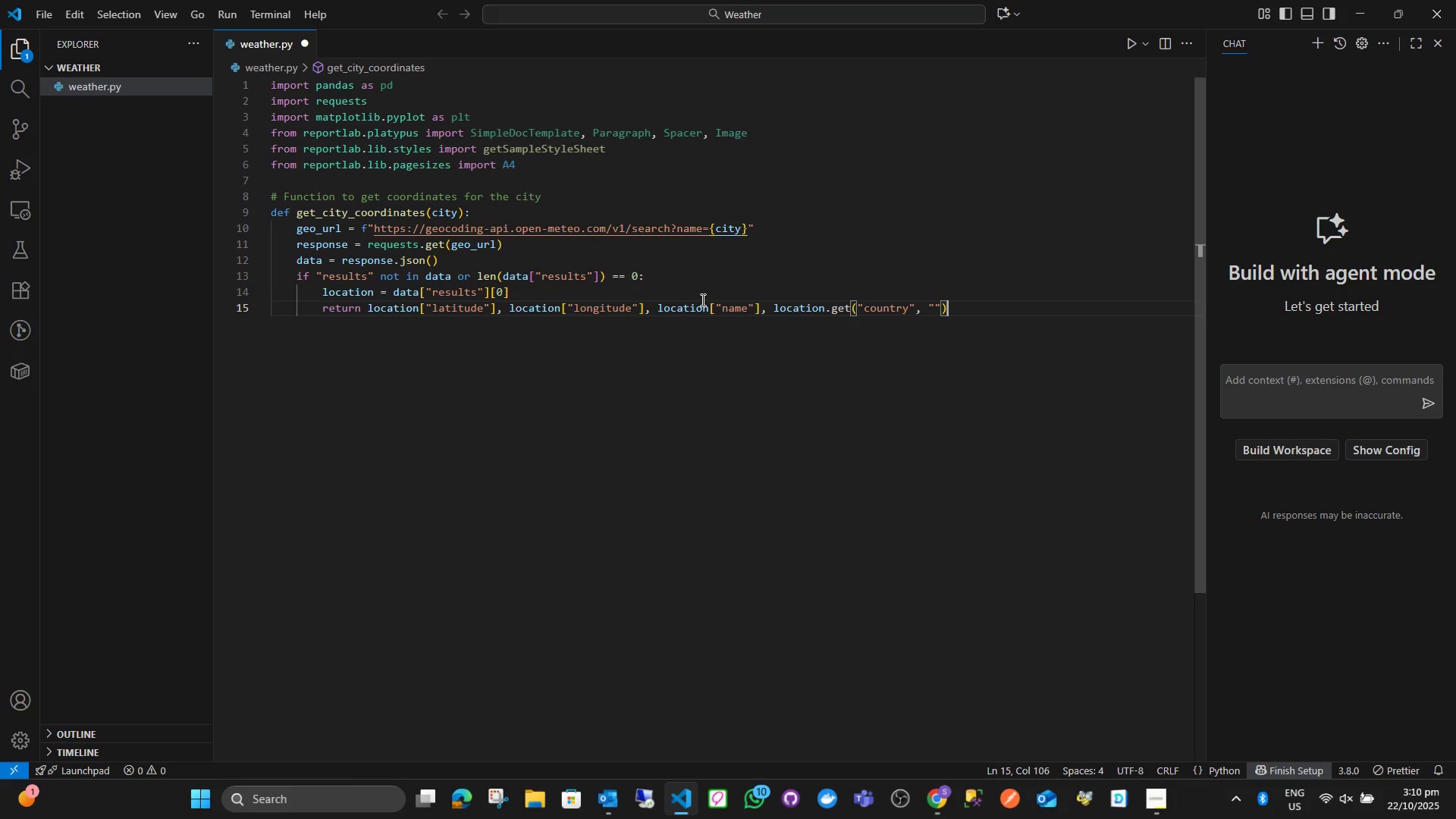 
key(Enter)
 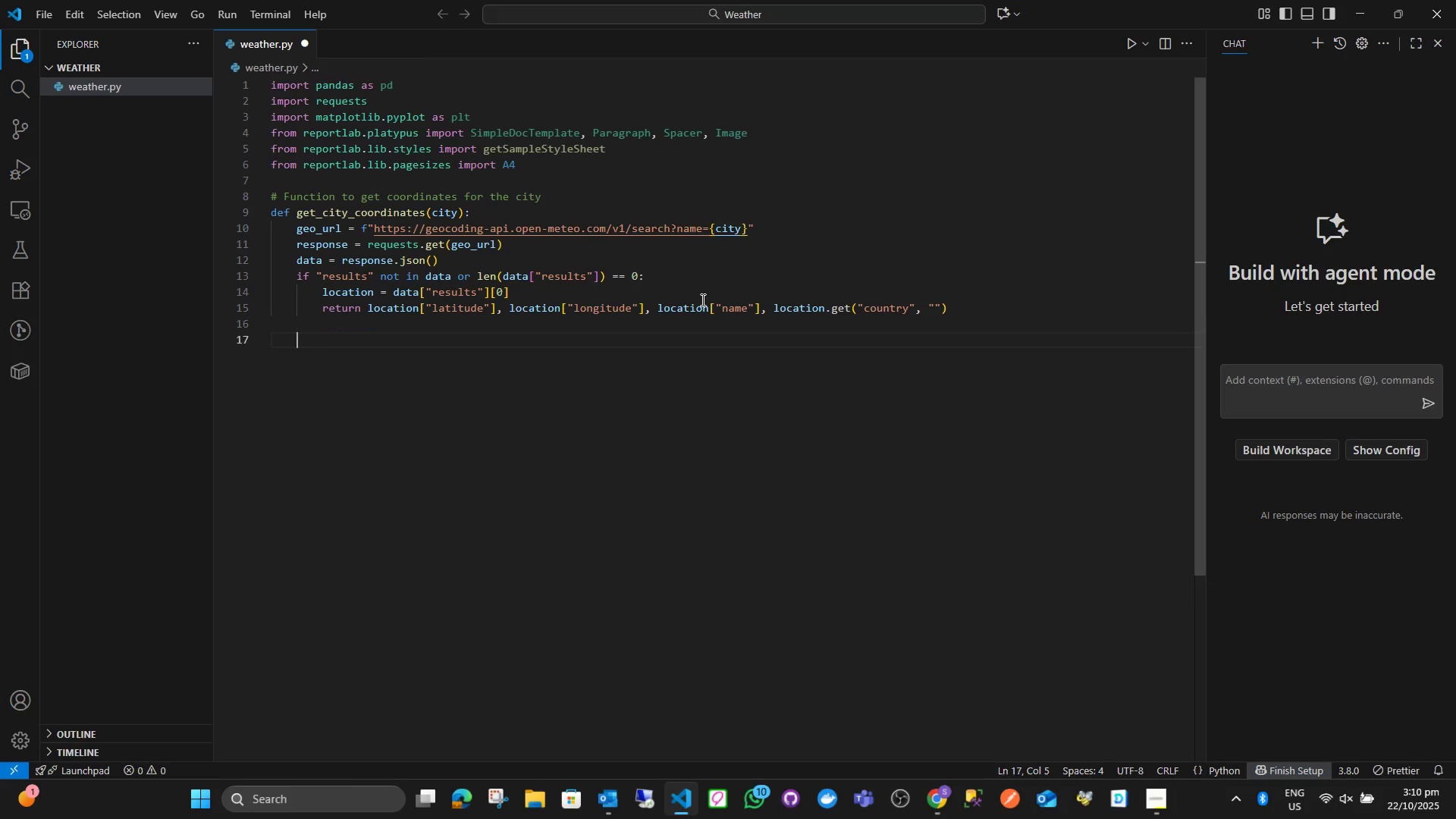 
key(Enter)
 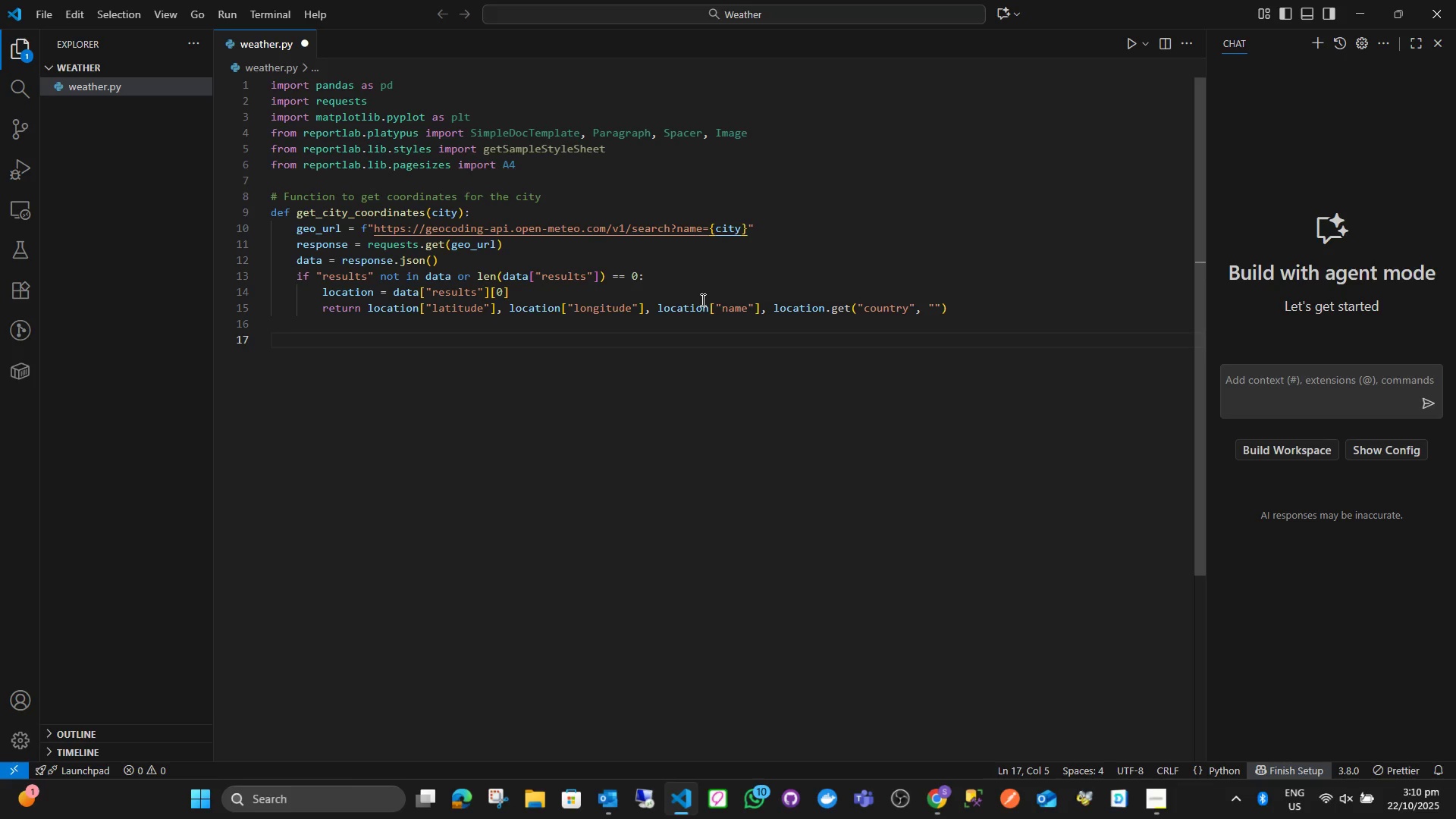 
key(Backspace)
type(# Function to fetch Weather Data)
 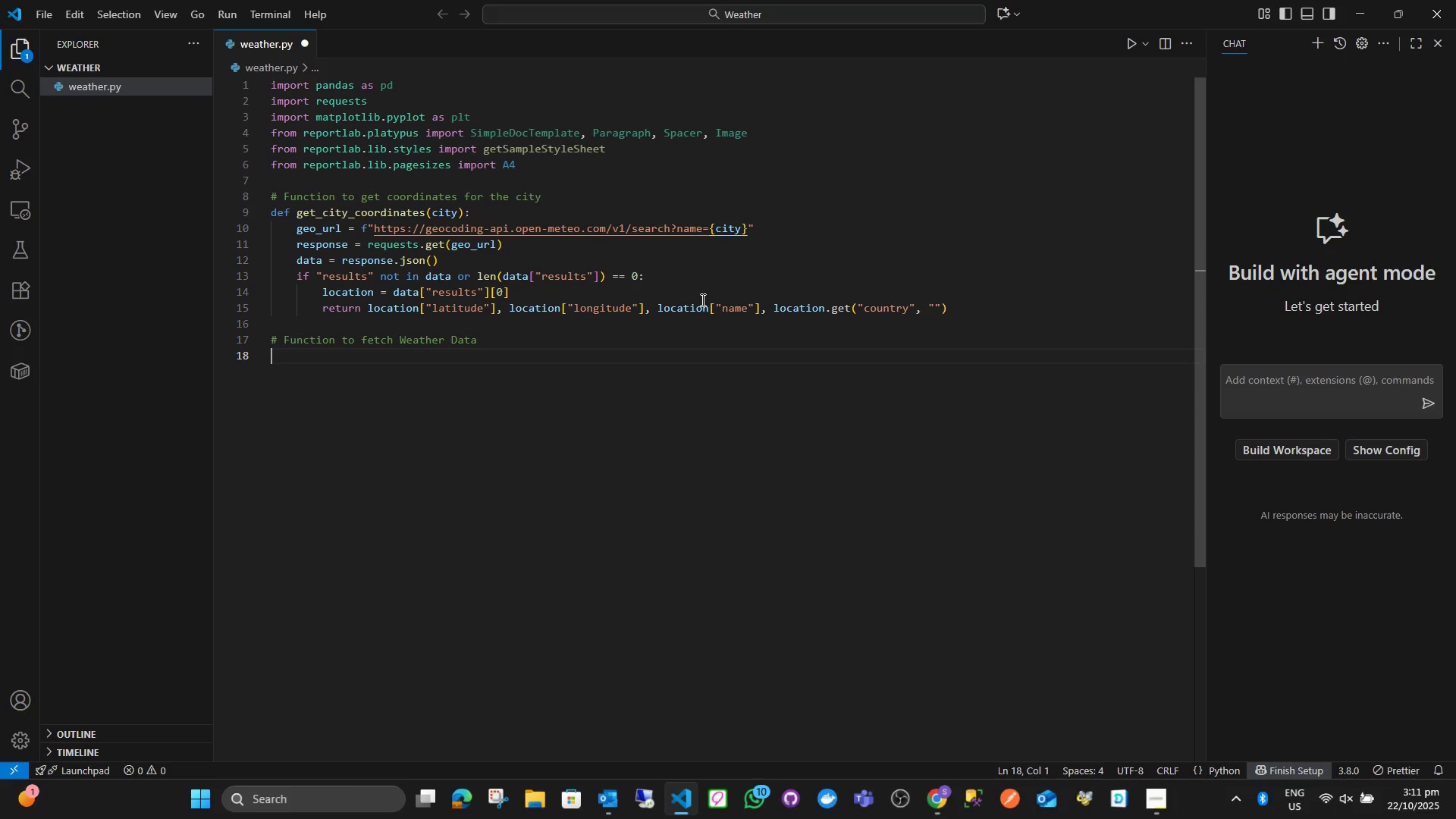 
 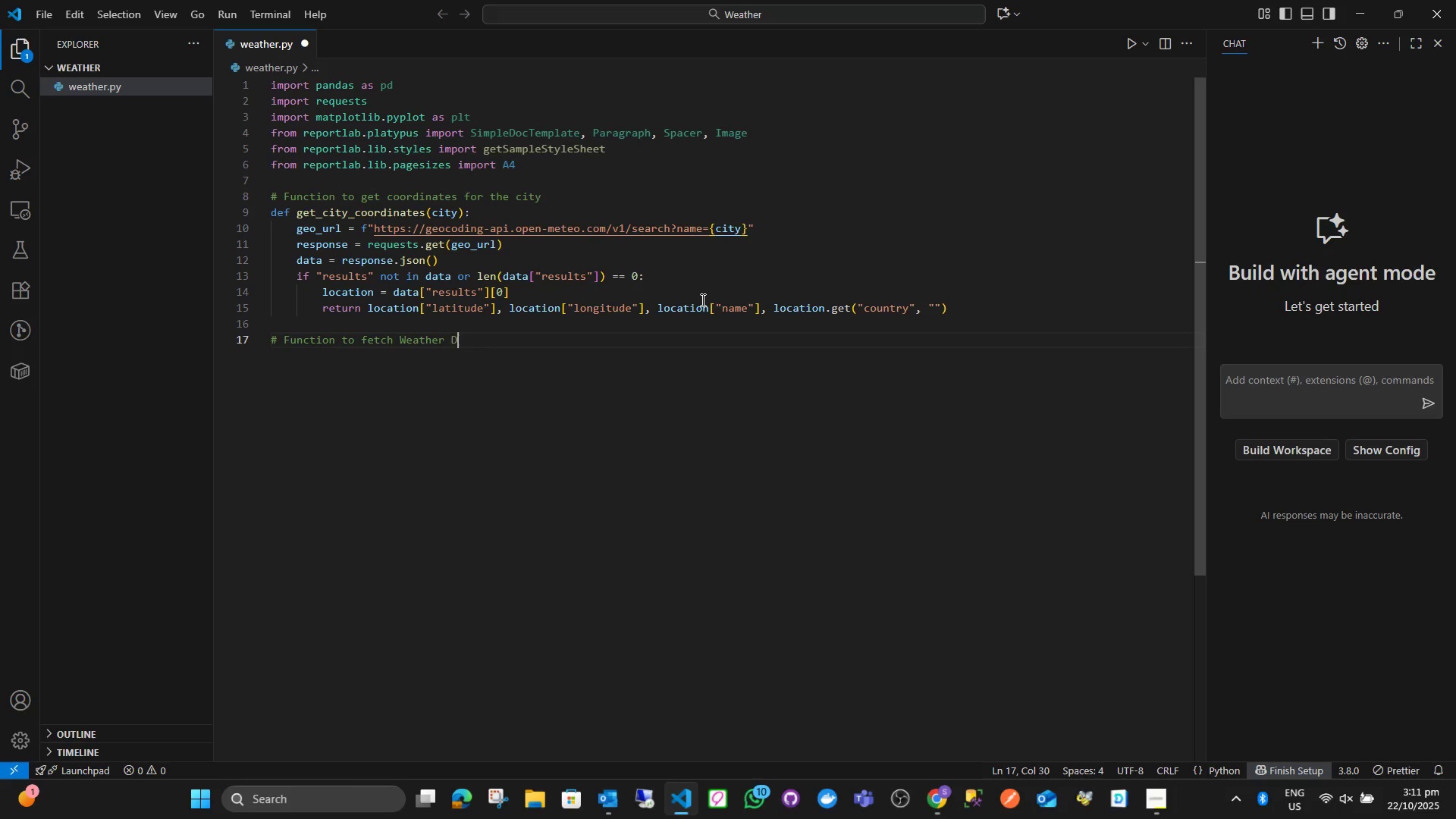 
key(Enter)
 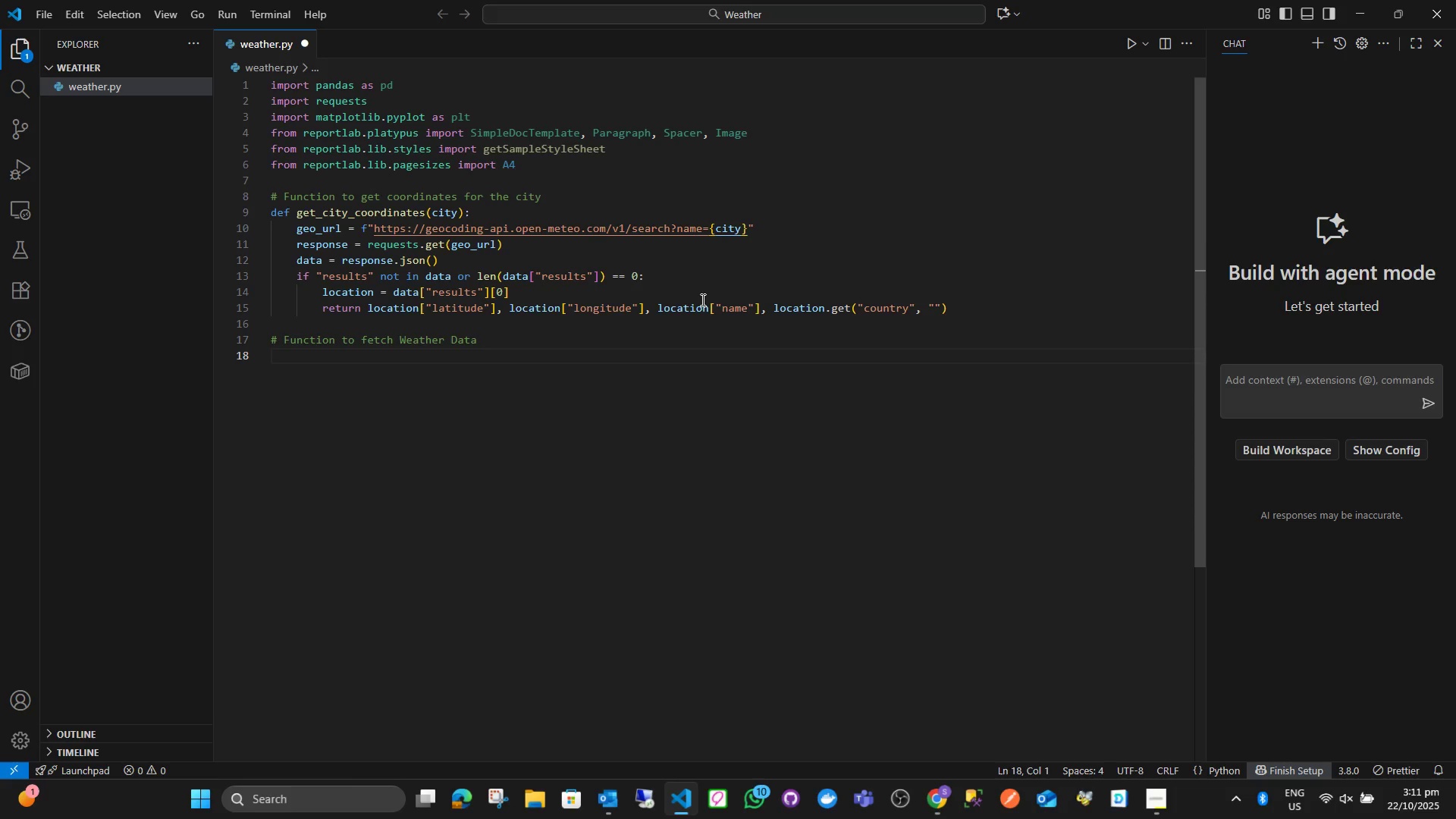 
type(def ea)
key(Backspace)
type(w)
key(Backspace)
key(Backspace)
type(wa)
key(Backspace)
type(eather_data(lat, lon )
key(Backspace)
 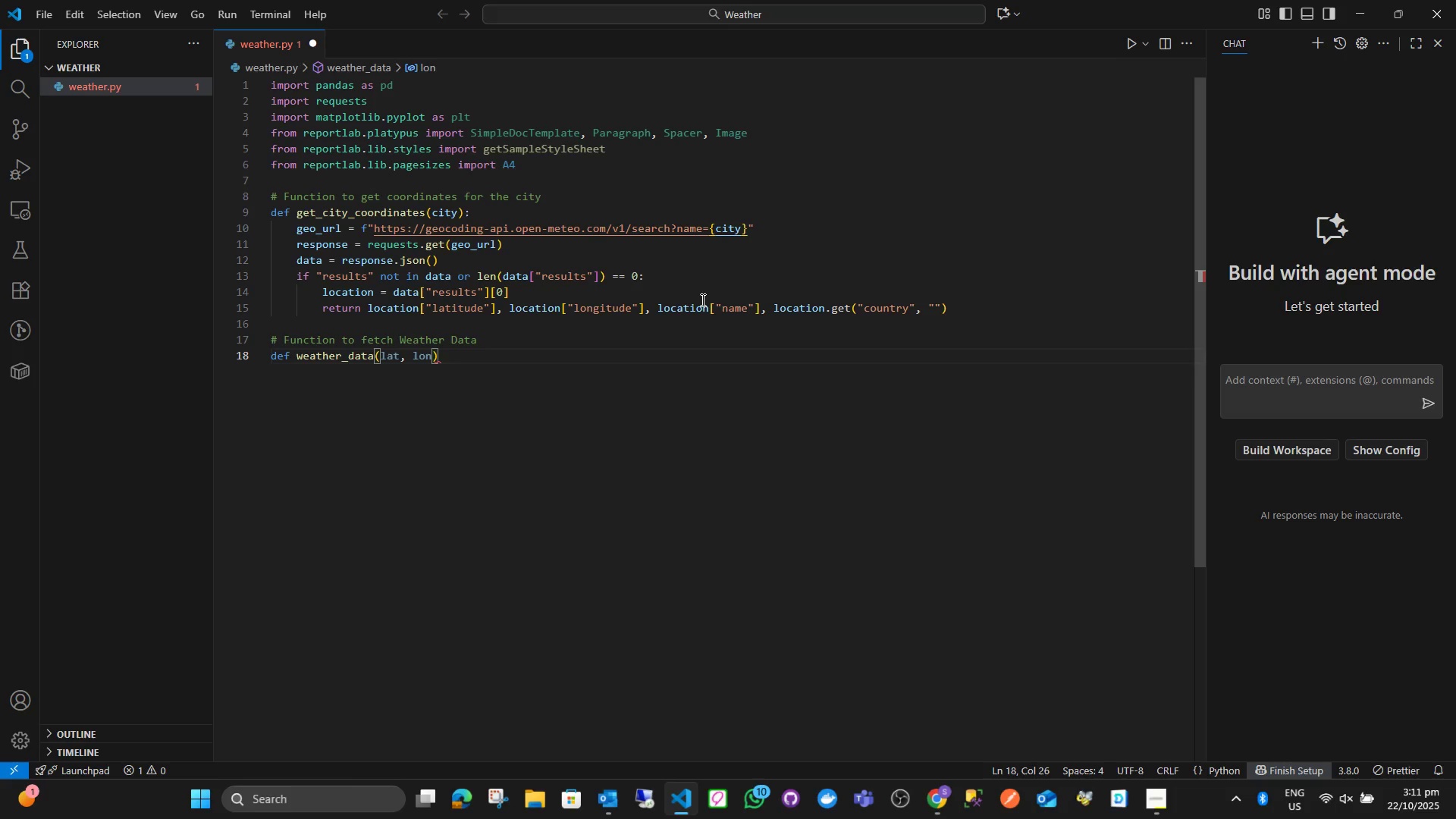 
key(ArrowRight)
 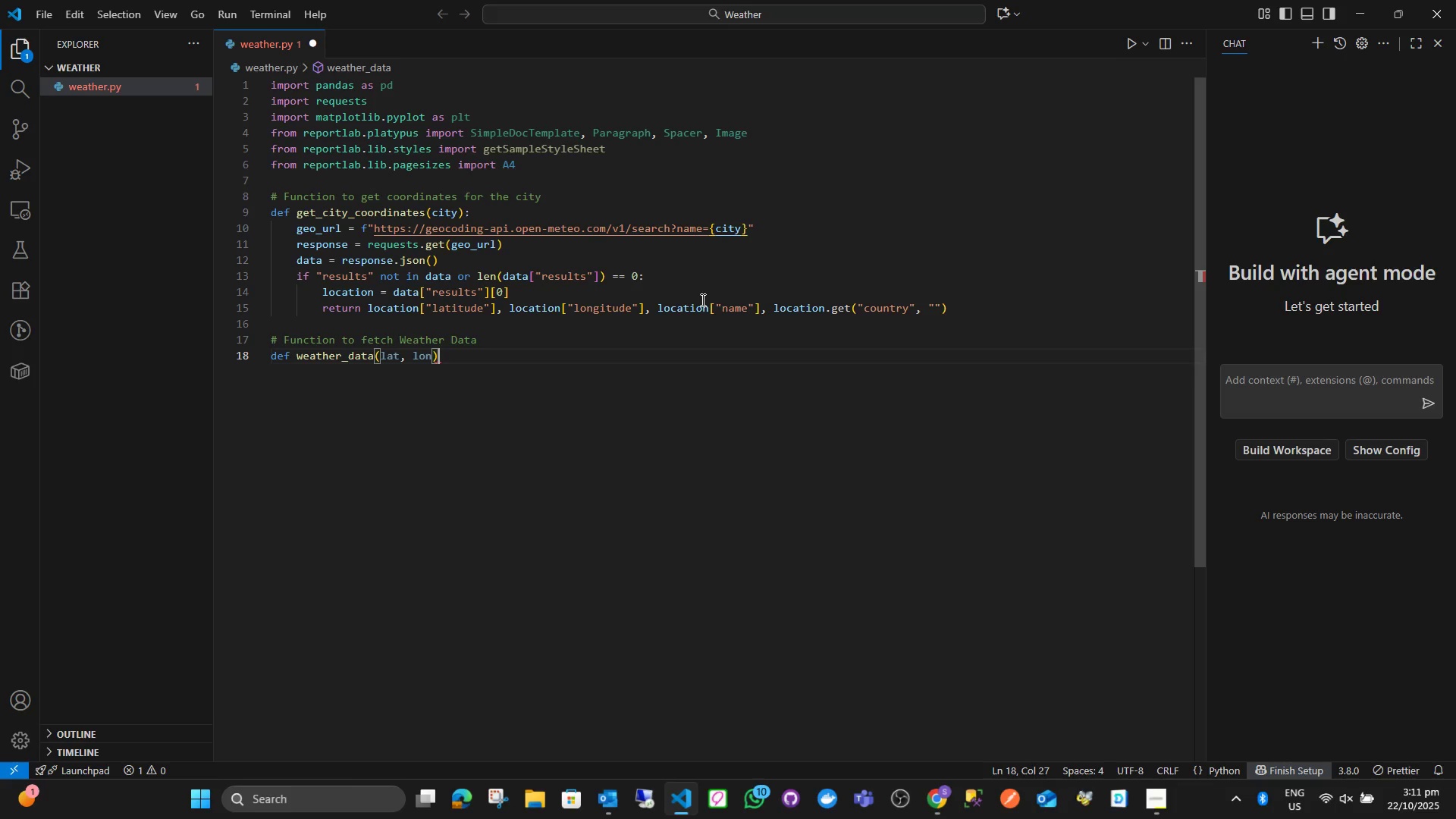 
key(Shift+ShiftLeft)
 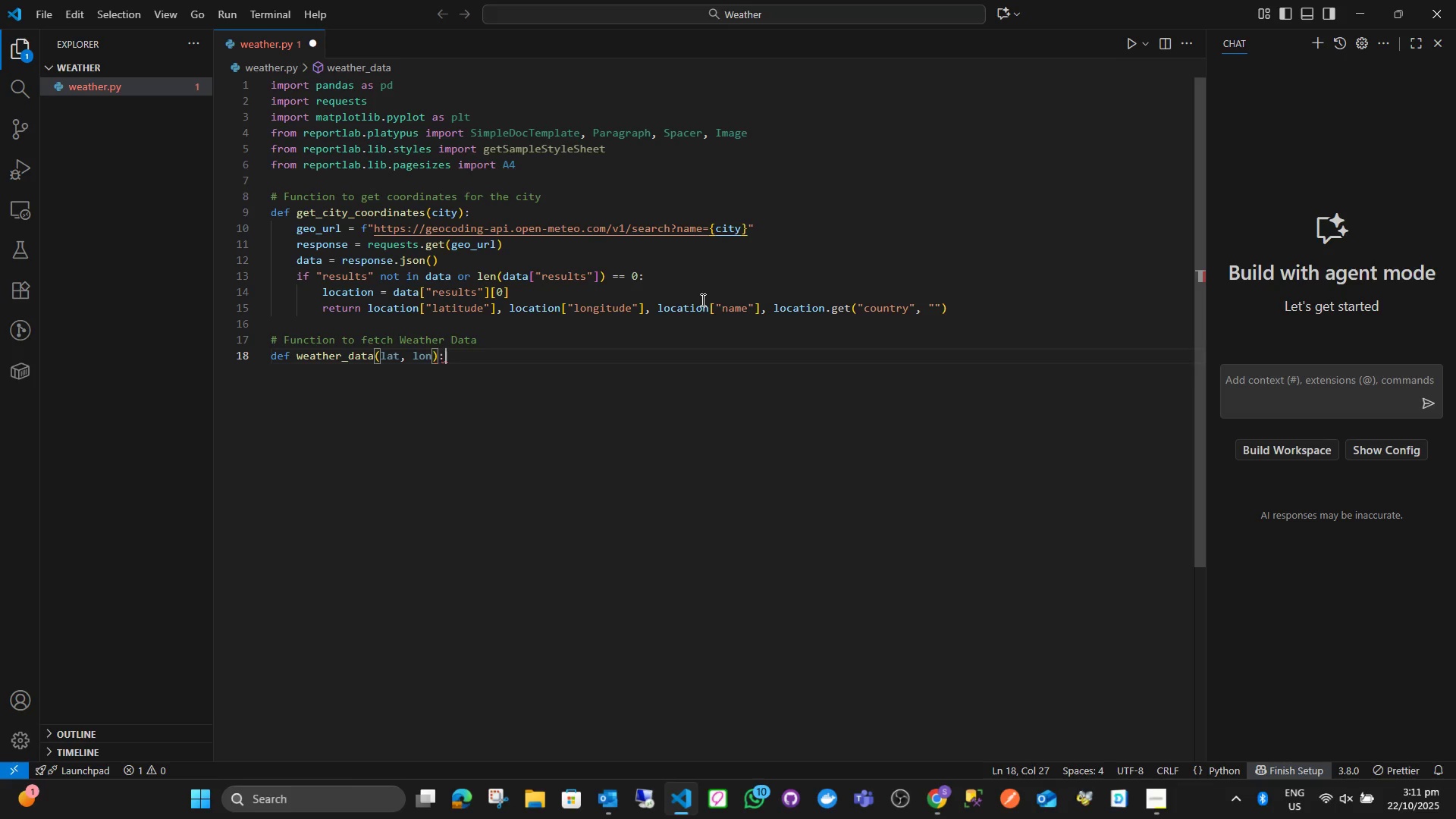 
key(Shift+Semicolon)
 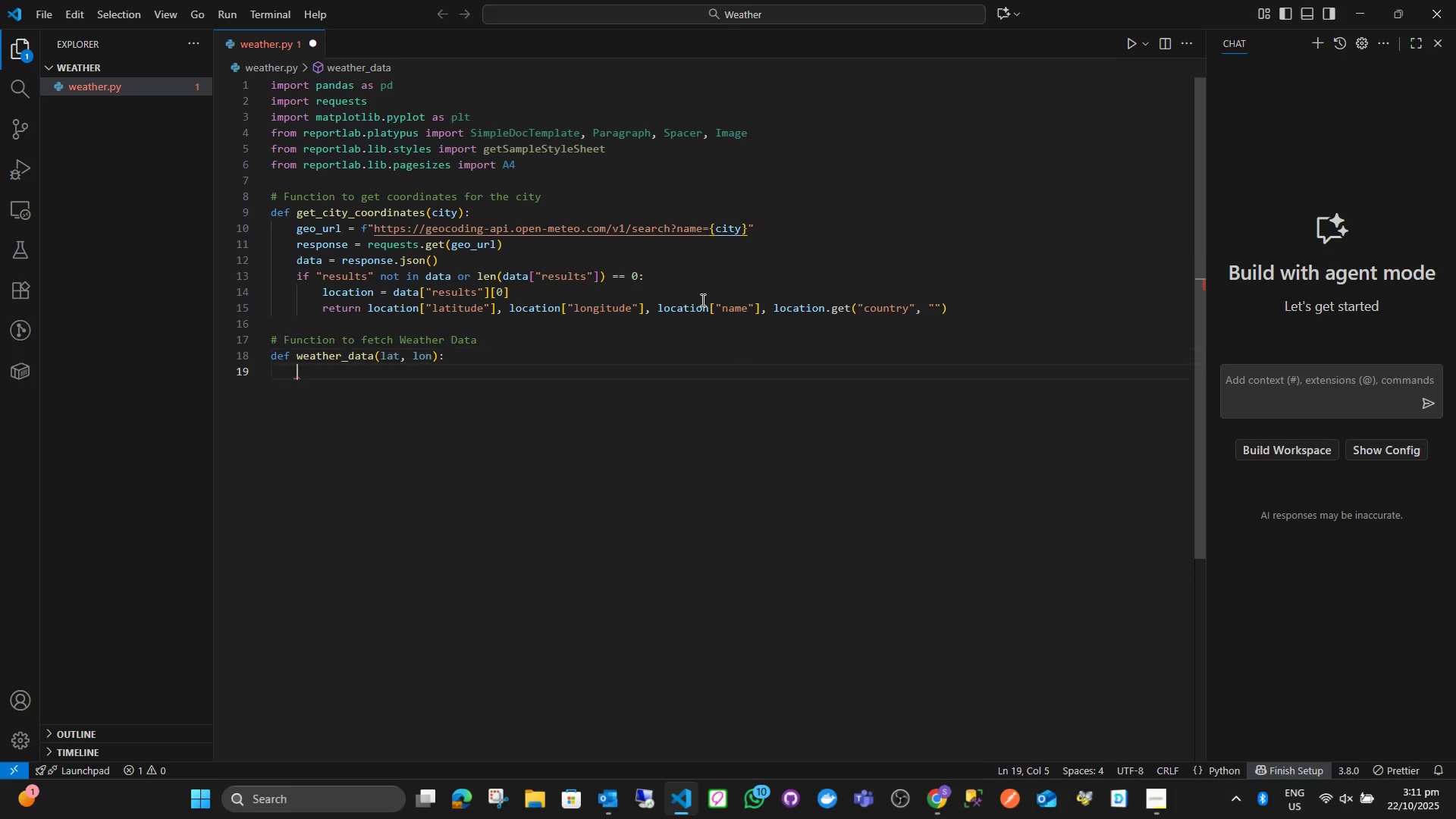 
key(Enter)
 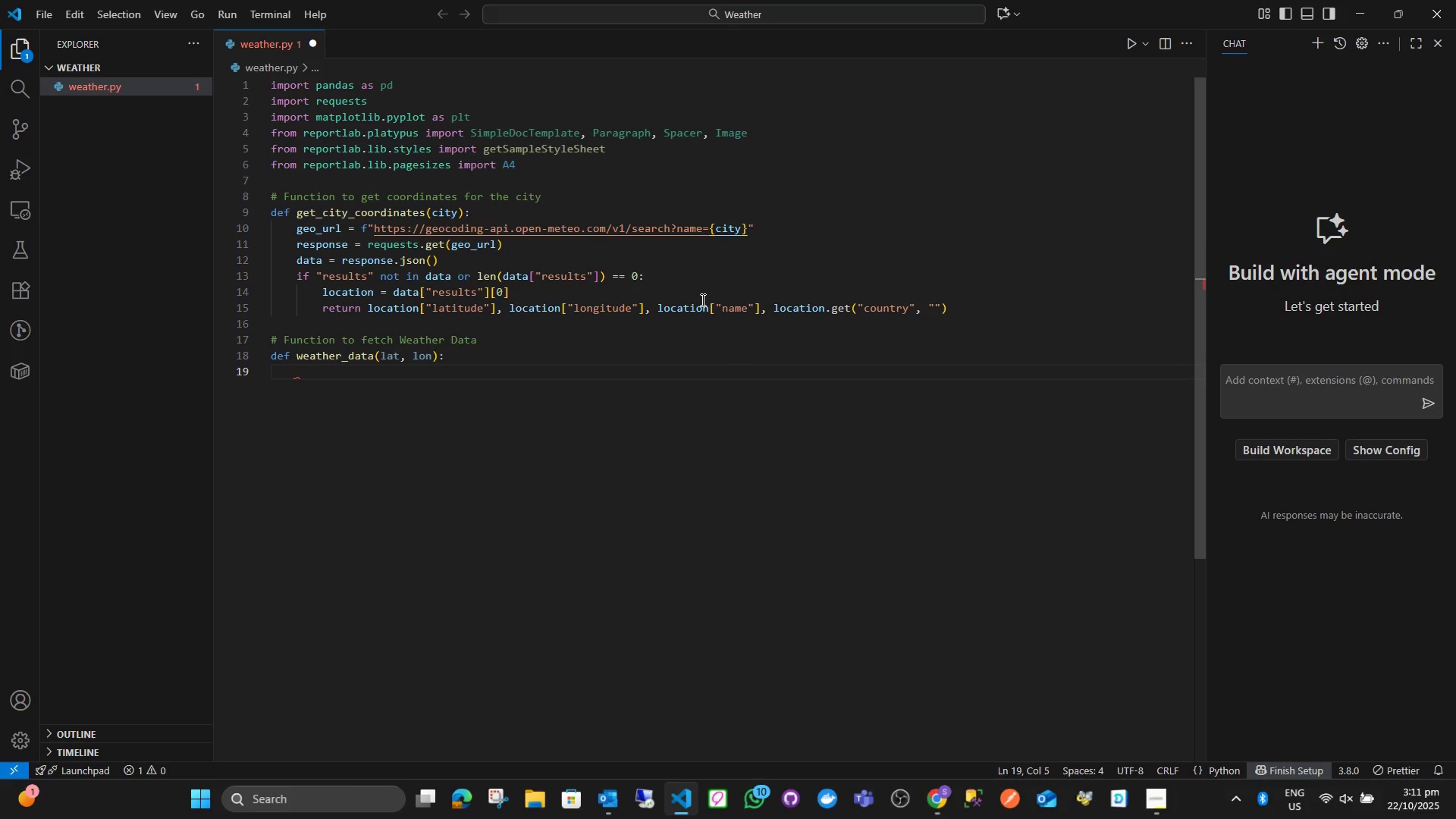 
wait(9.71)
 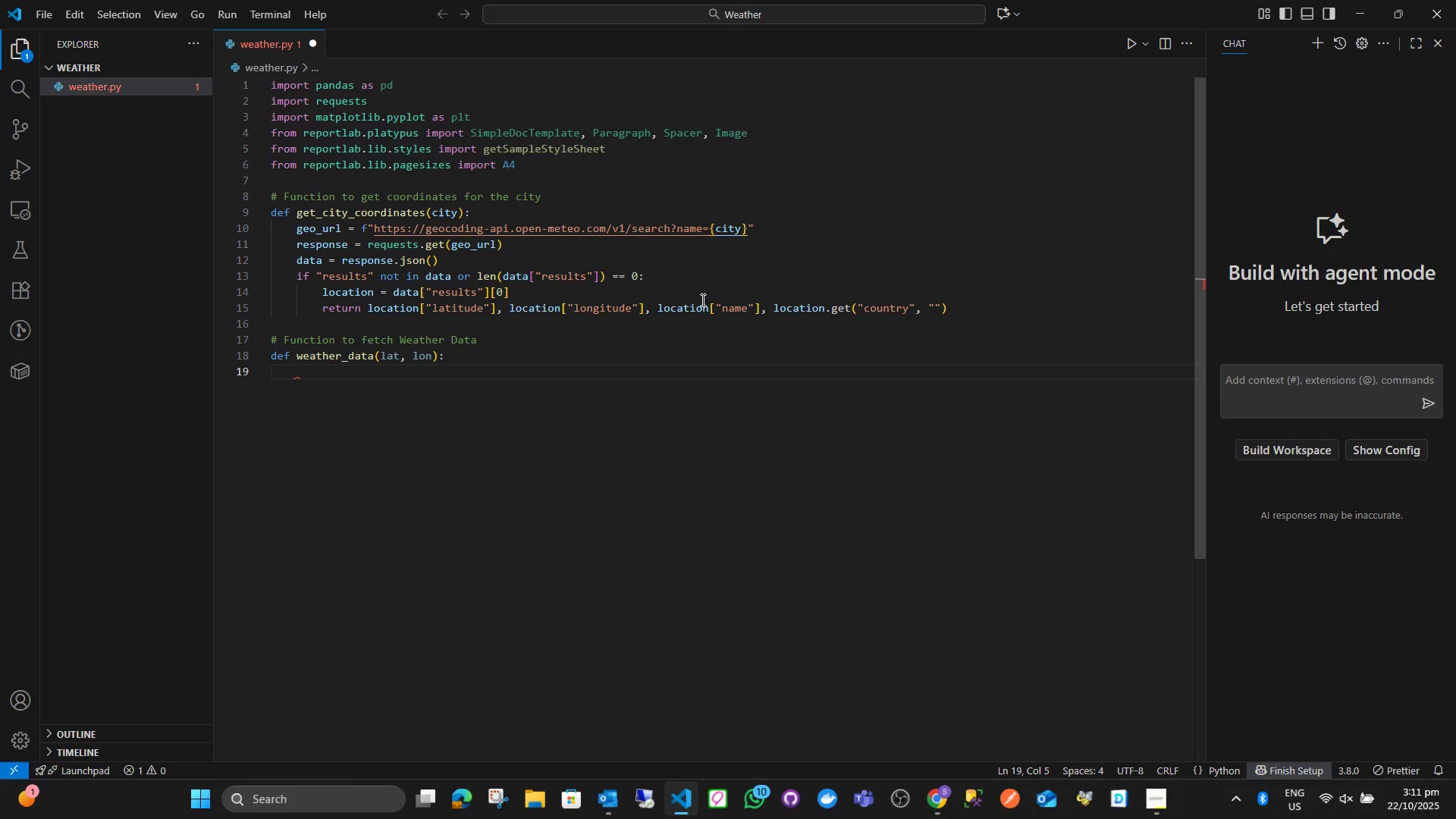 
type(wea)
 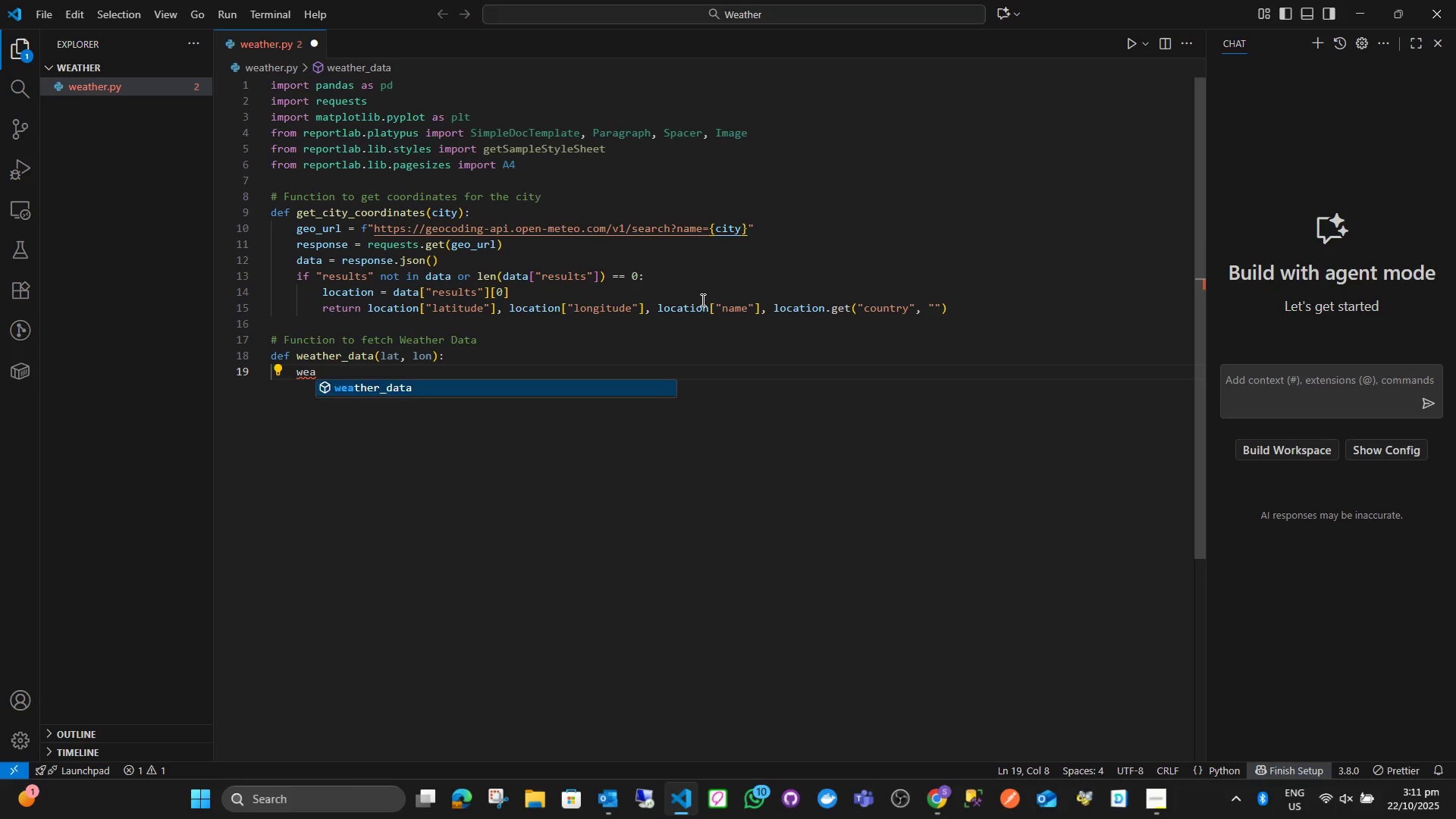 
key(Enter)
 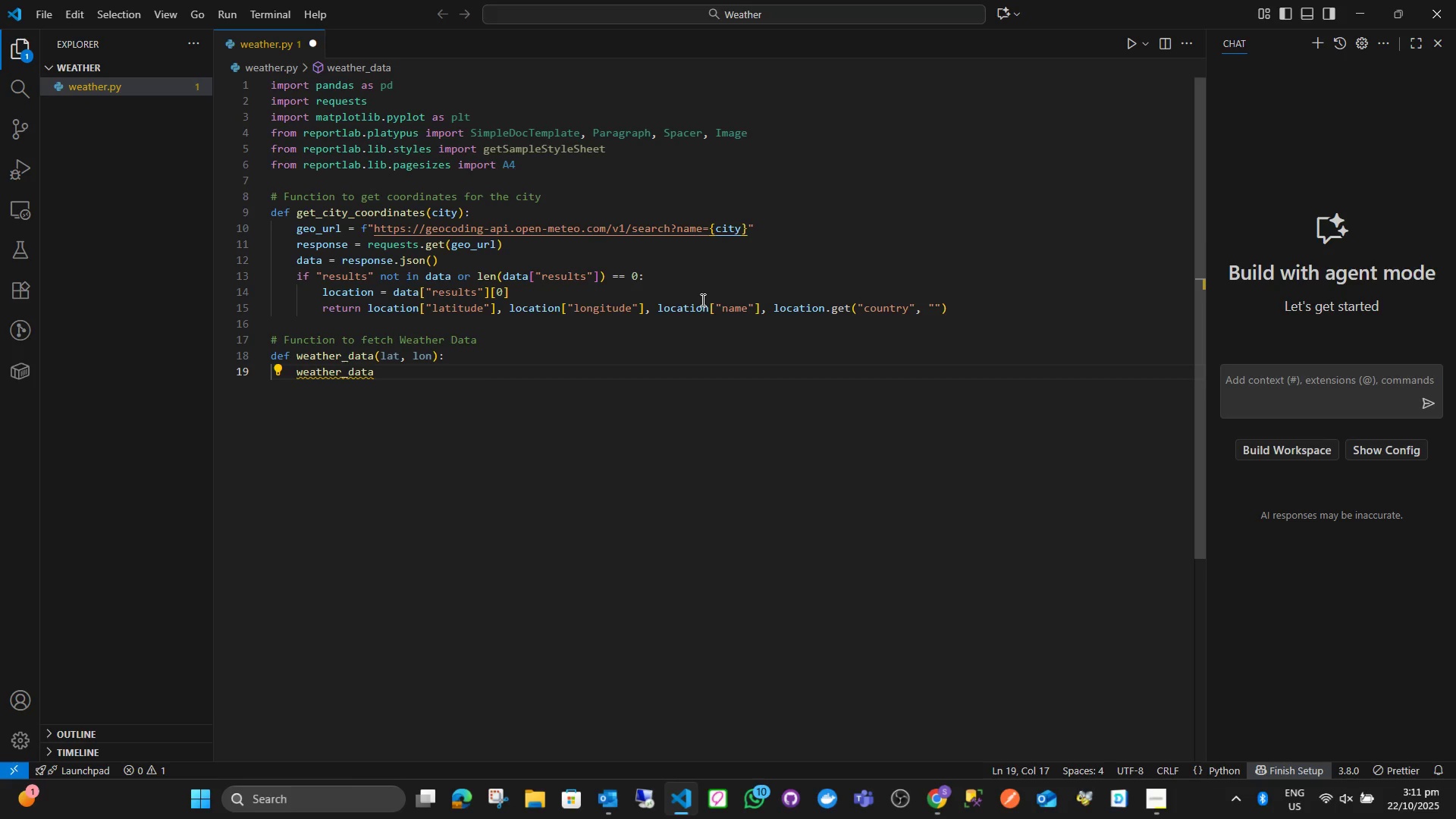 
key(Backspace)
key(Backspace)
key(Backspace)
key(Backspace)
type(url = ()
 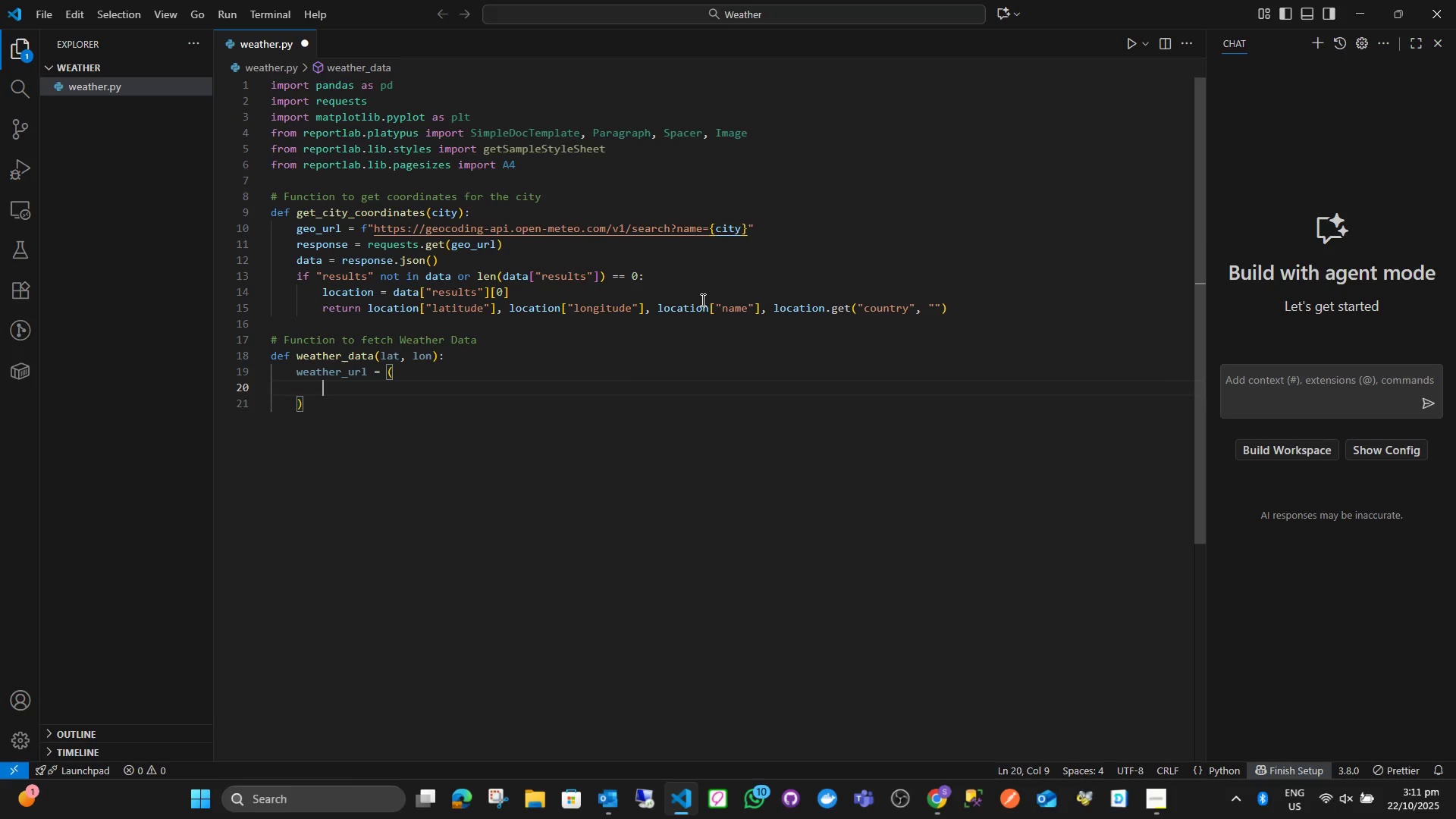 
 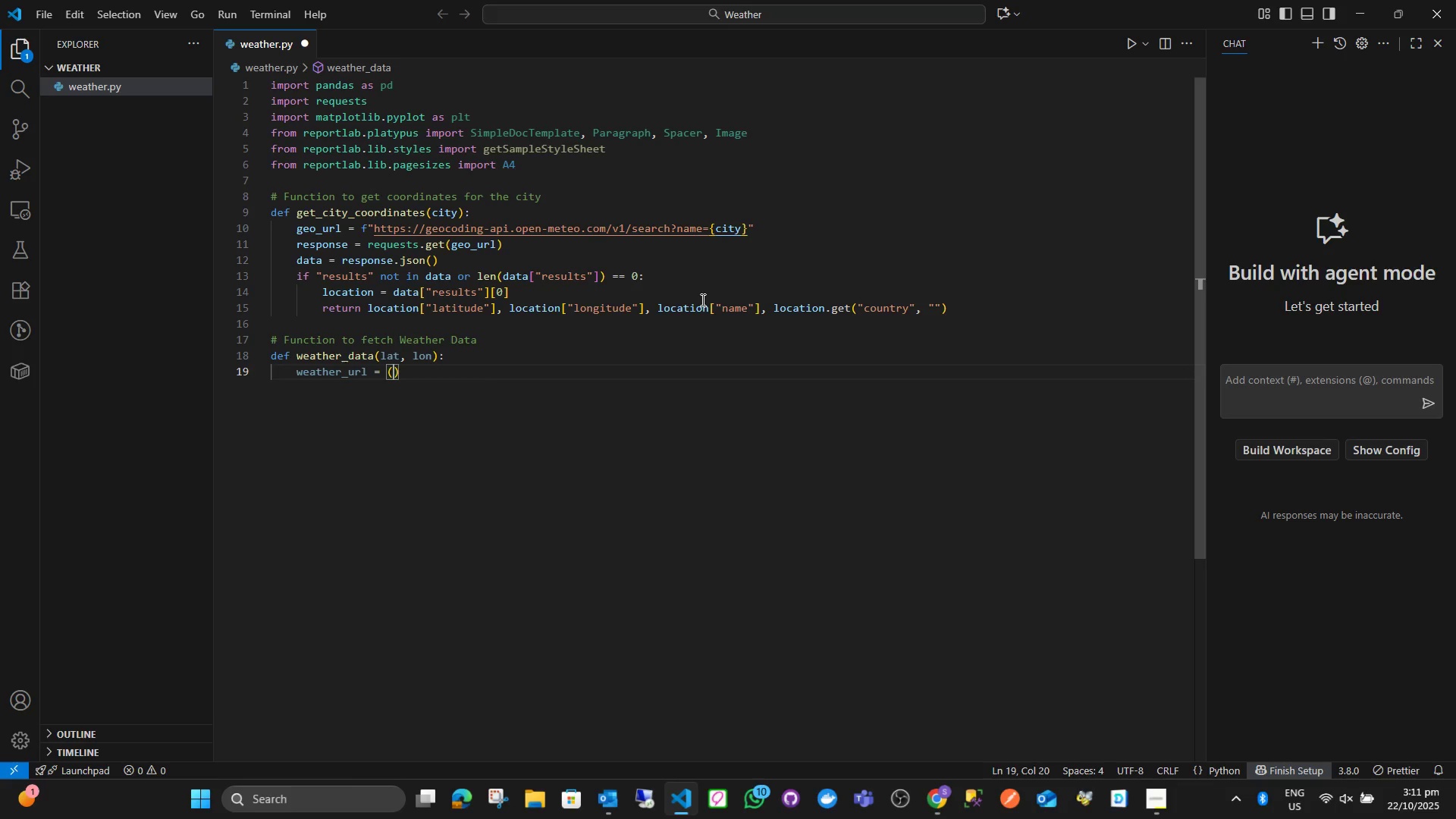 
key(Enter)
 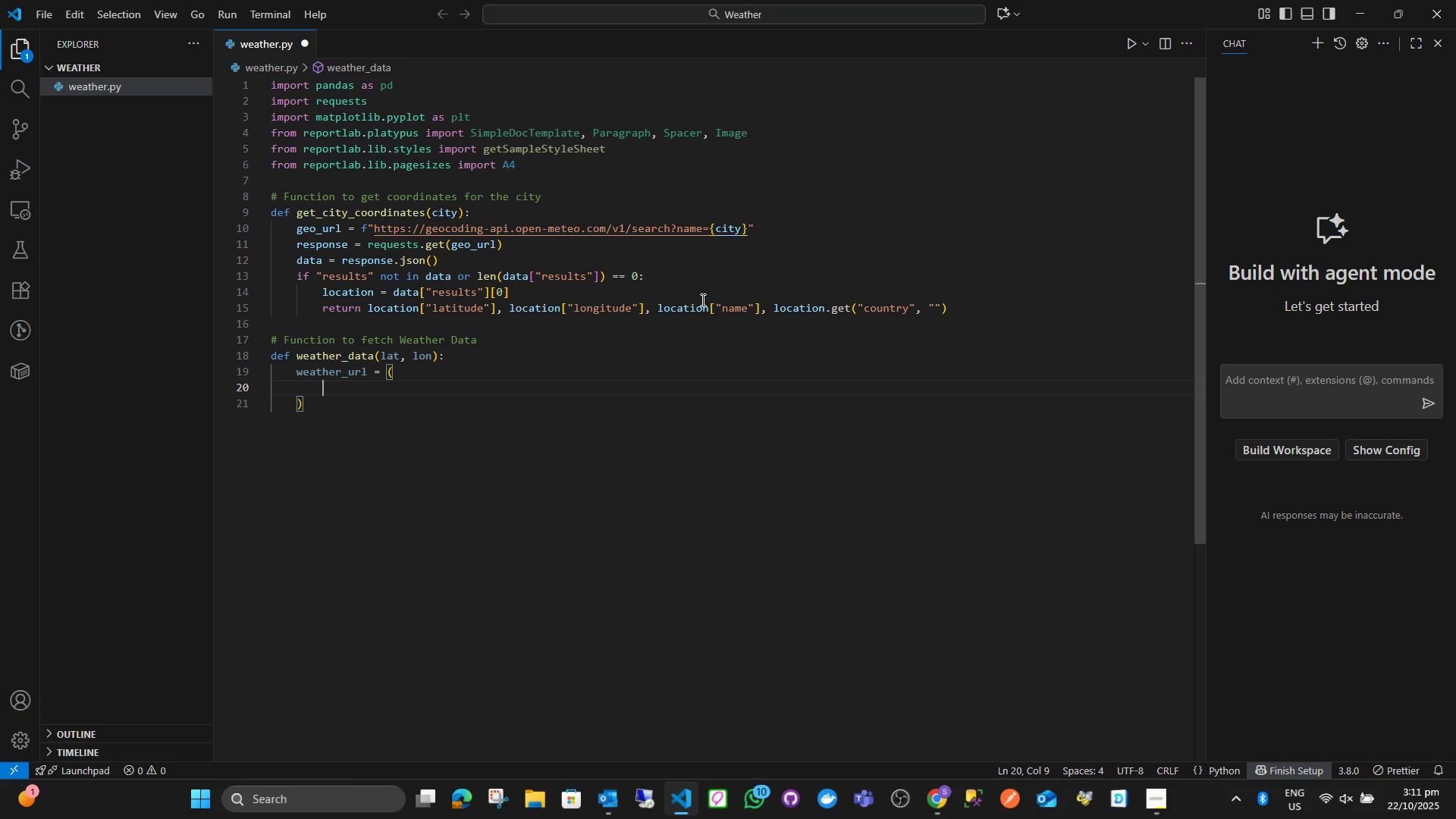 
type(f"https://api.p[e)
key(Backspace)
key(Backspace)
key(Backspace)
type(open-ma)
key(Backspace)
type(eteo.com/v2/forecast?)
 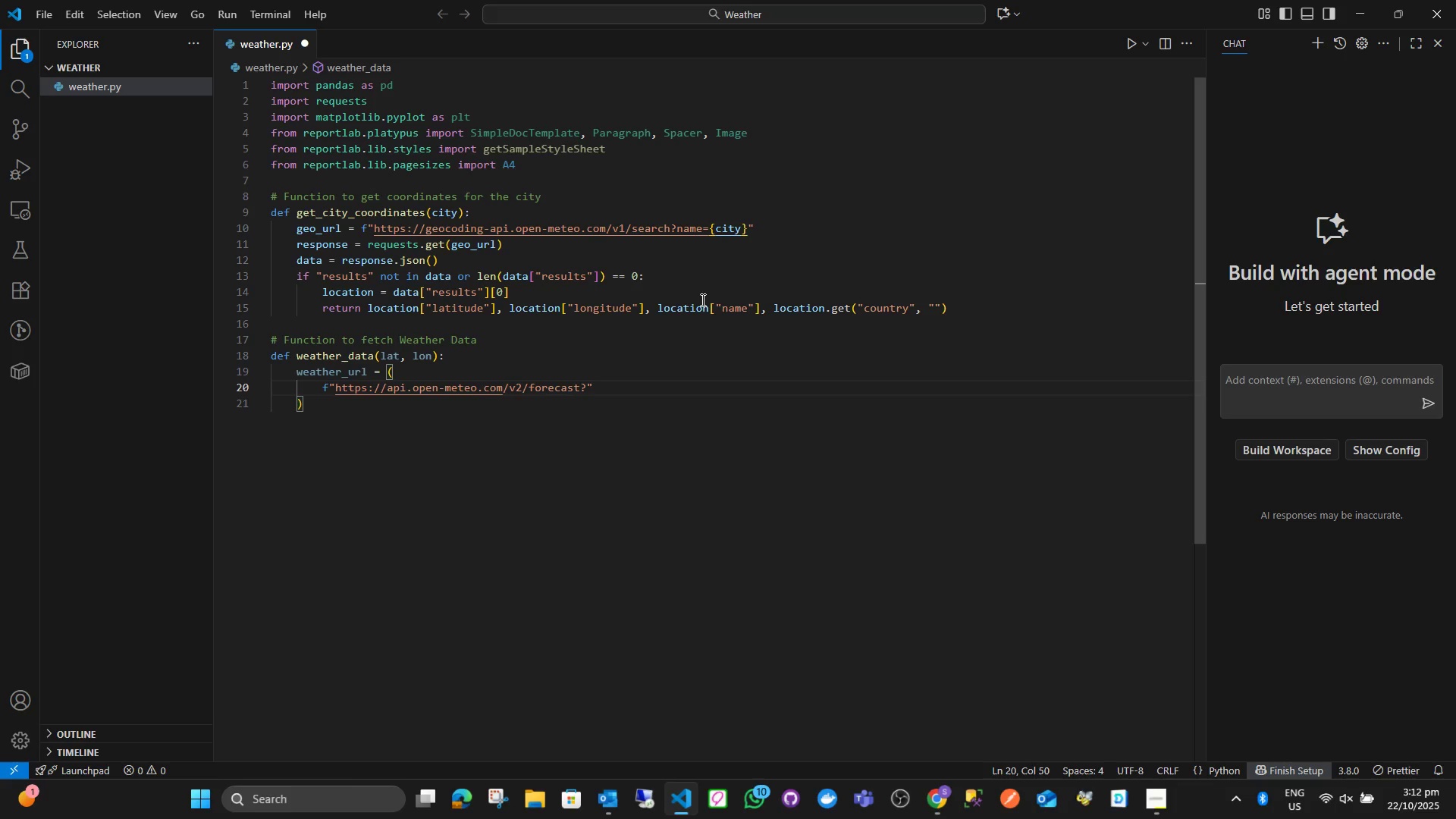 
key(ArrowRight)
 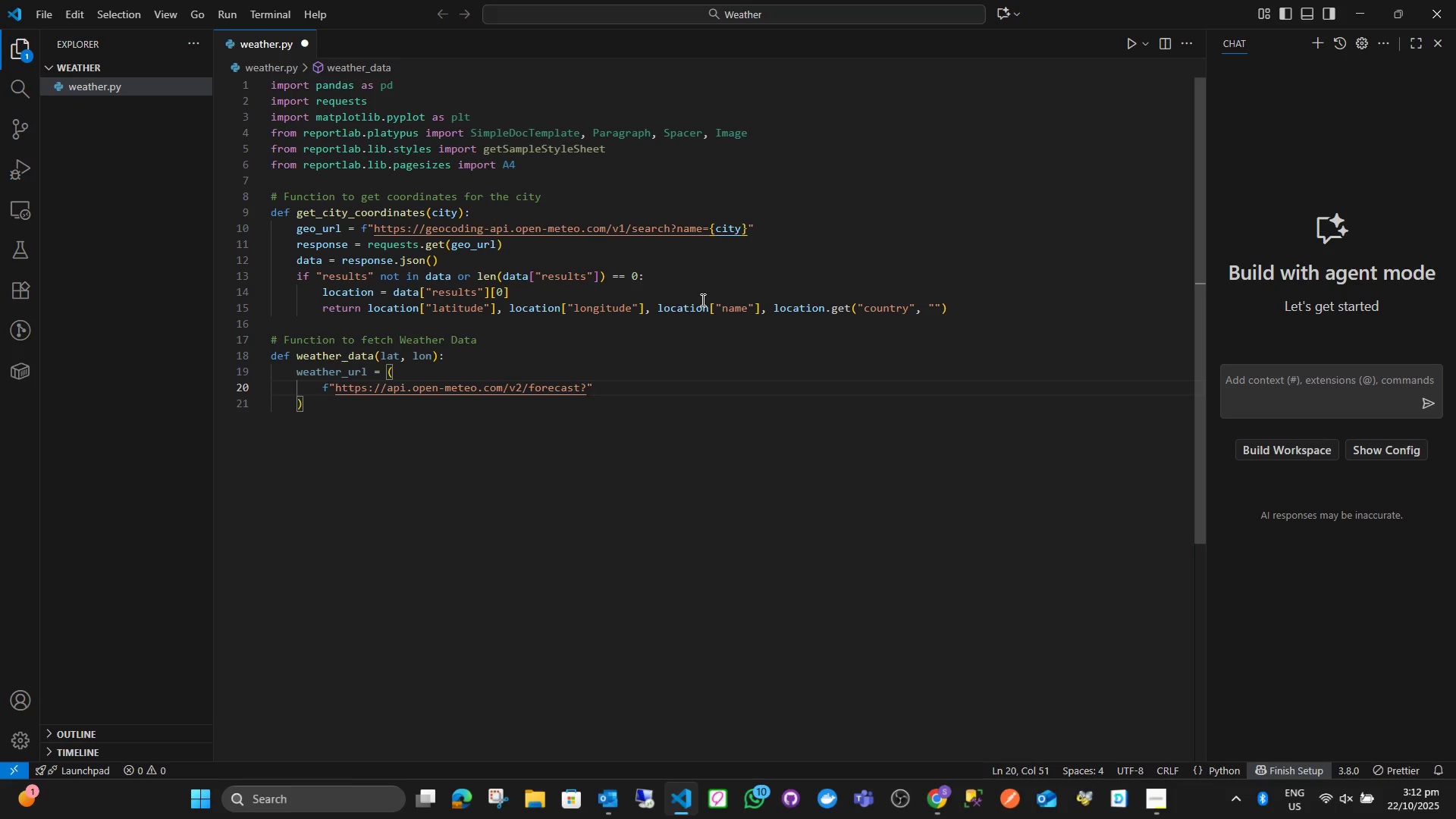 
key(Enter)
 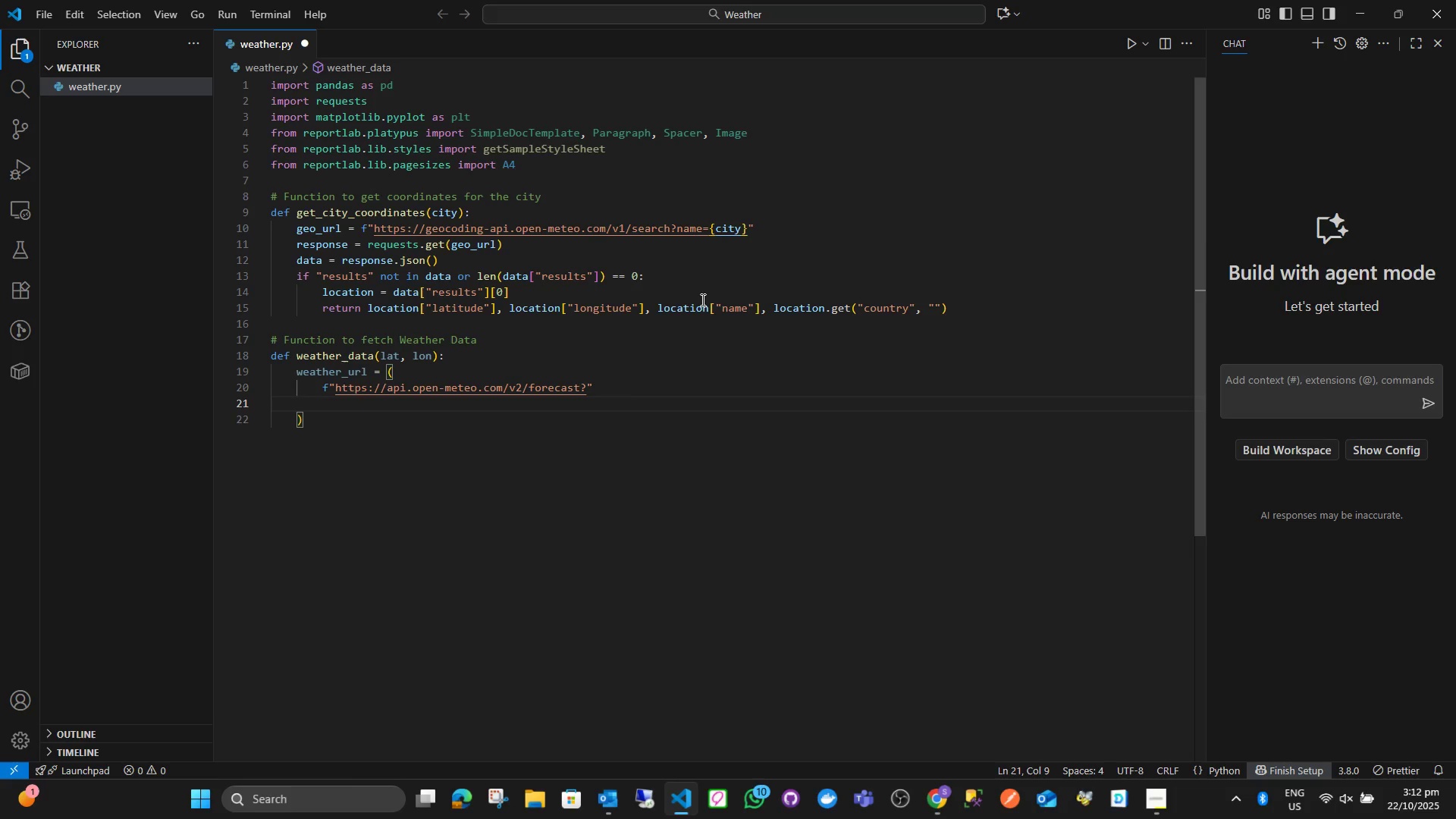 
type(f"latu)
key(Backspace)
type(itude={;at)
key(Backspace)
key(Backspace)
key(Backspace)
type(lat)
 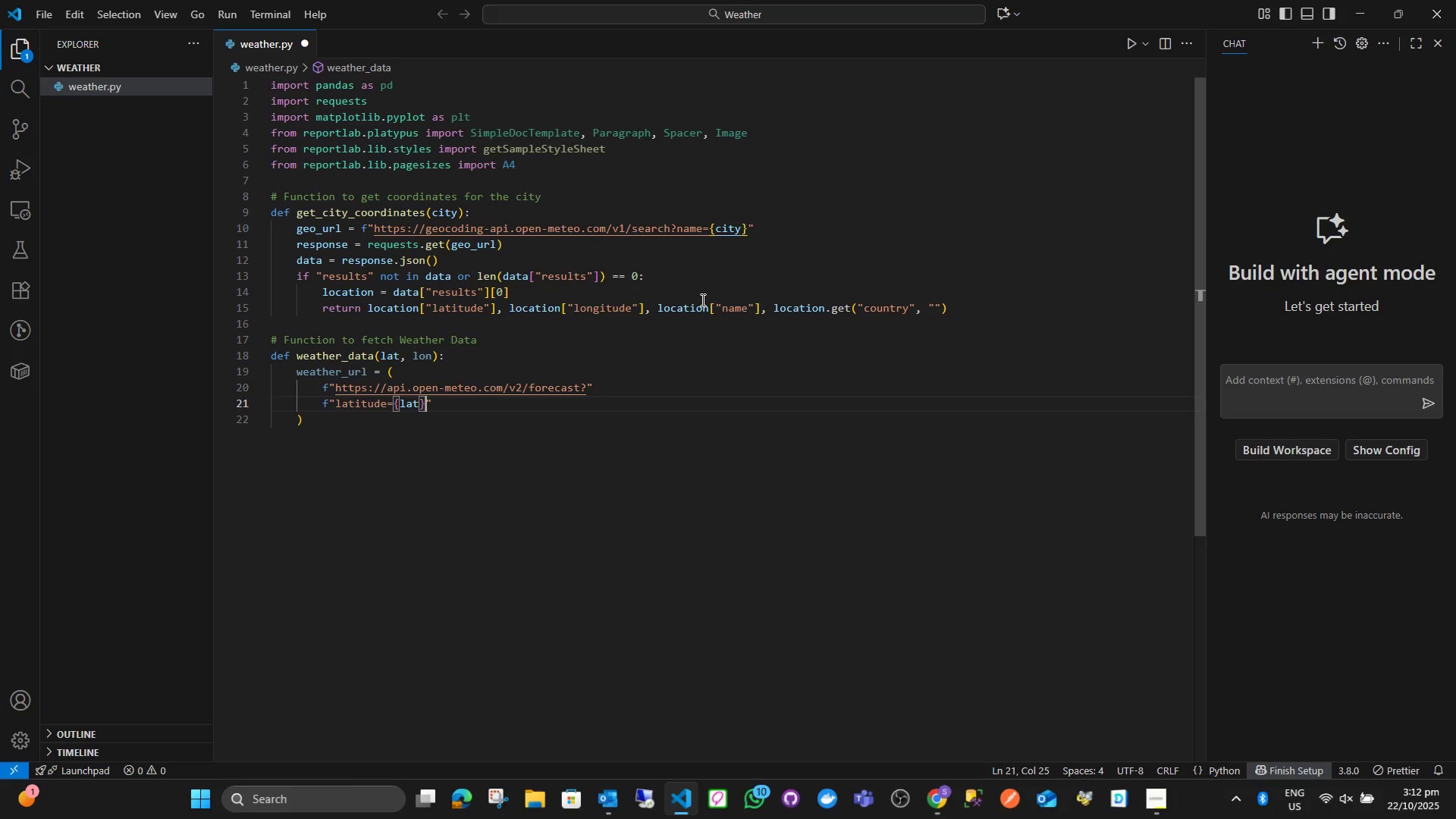 
 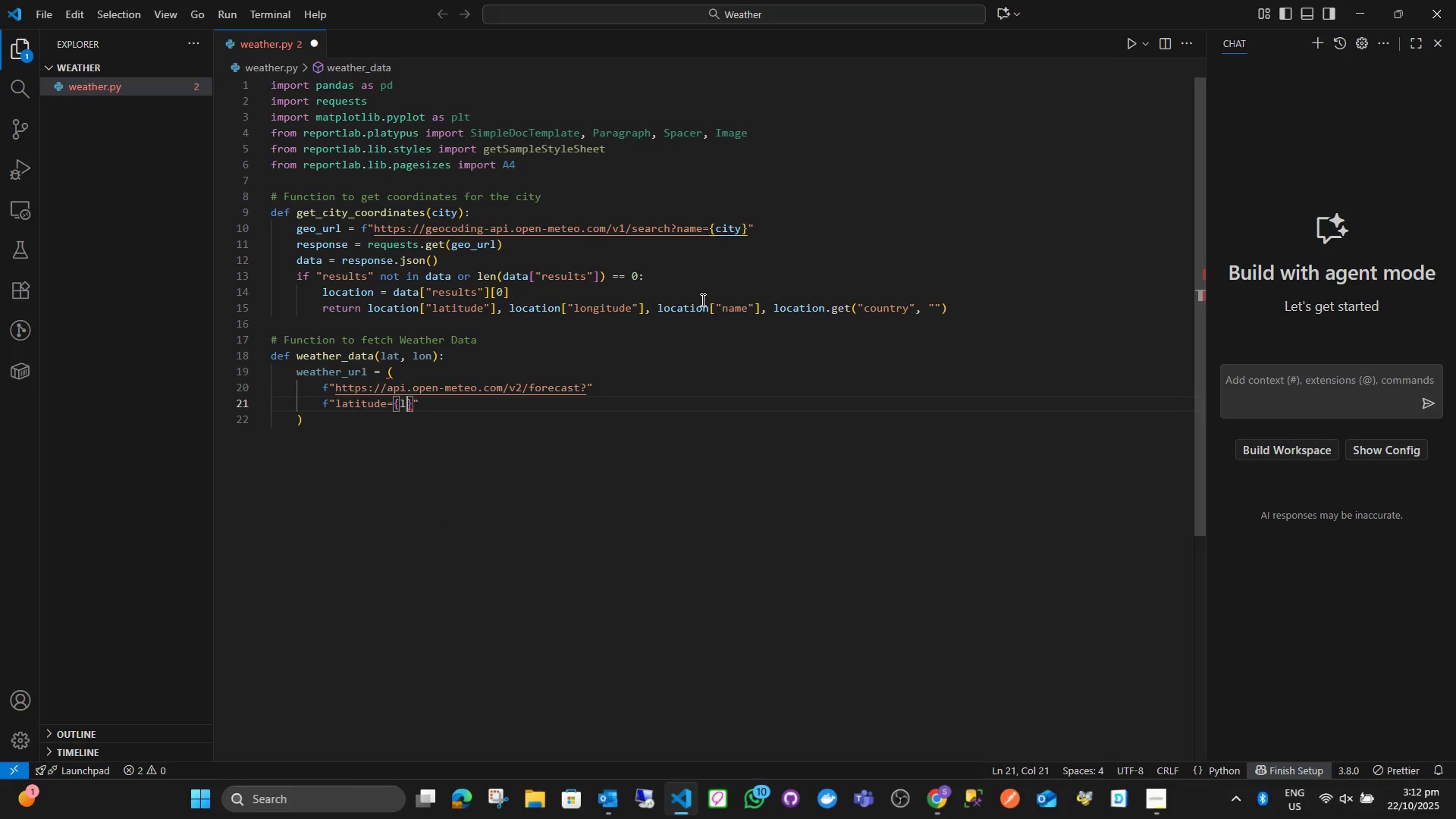 
key(ArrowRight)
 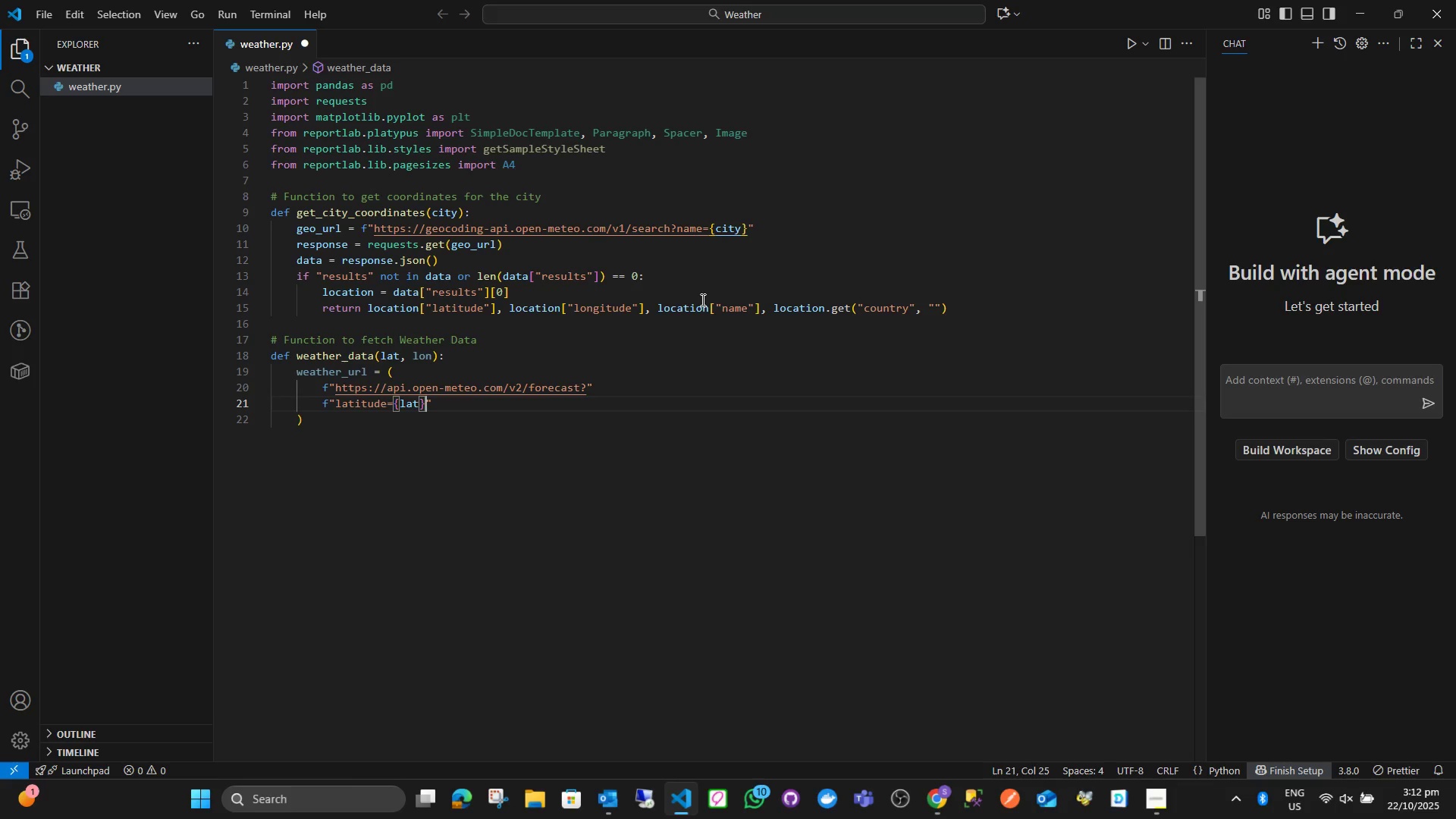 
key(Shift+7)
 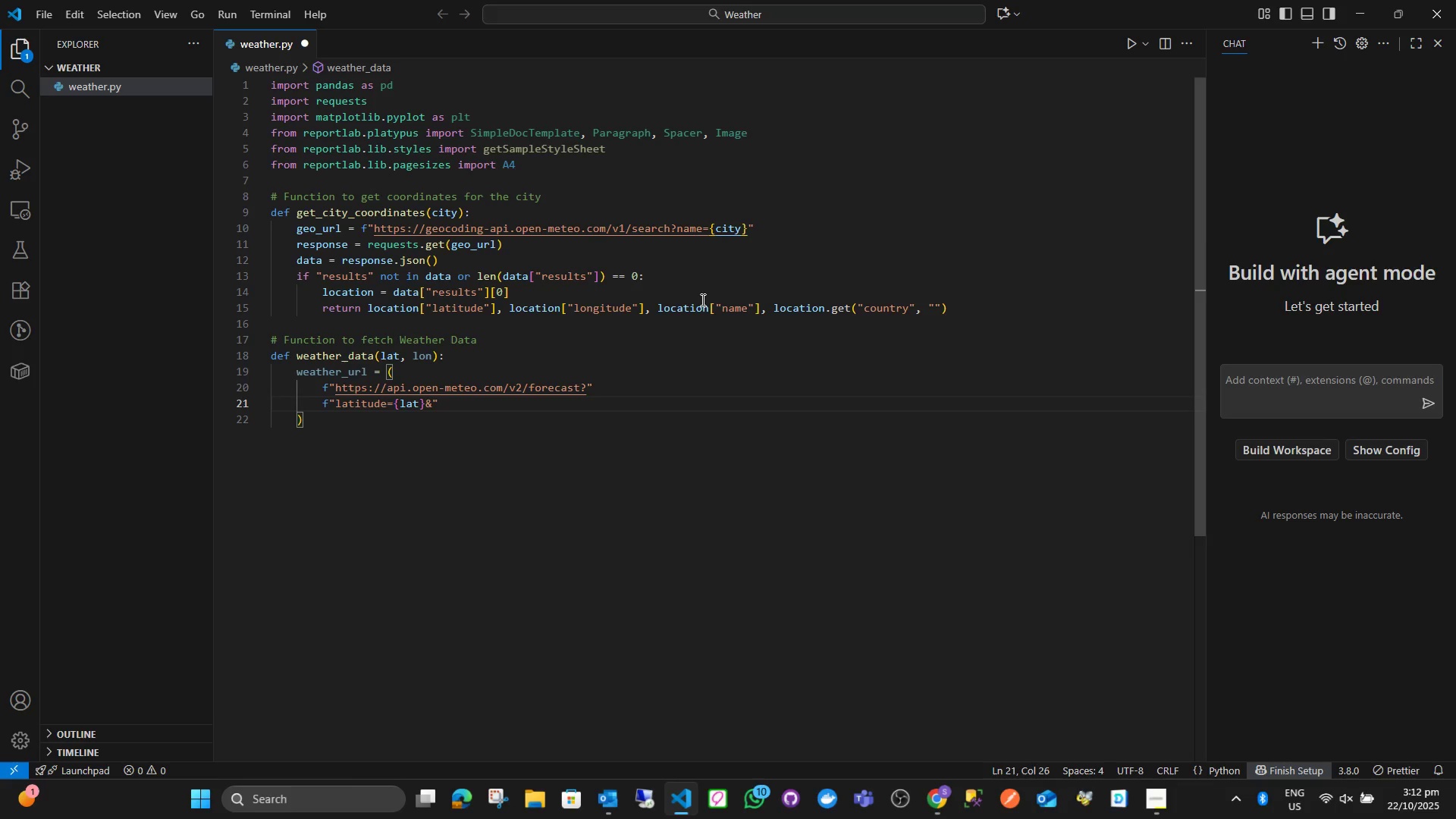 
type(longitude)
 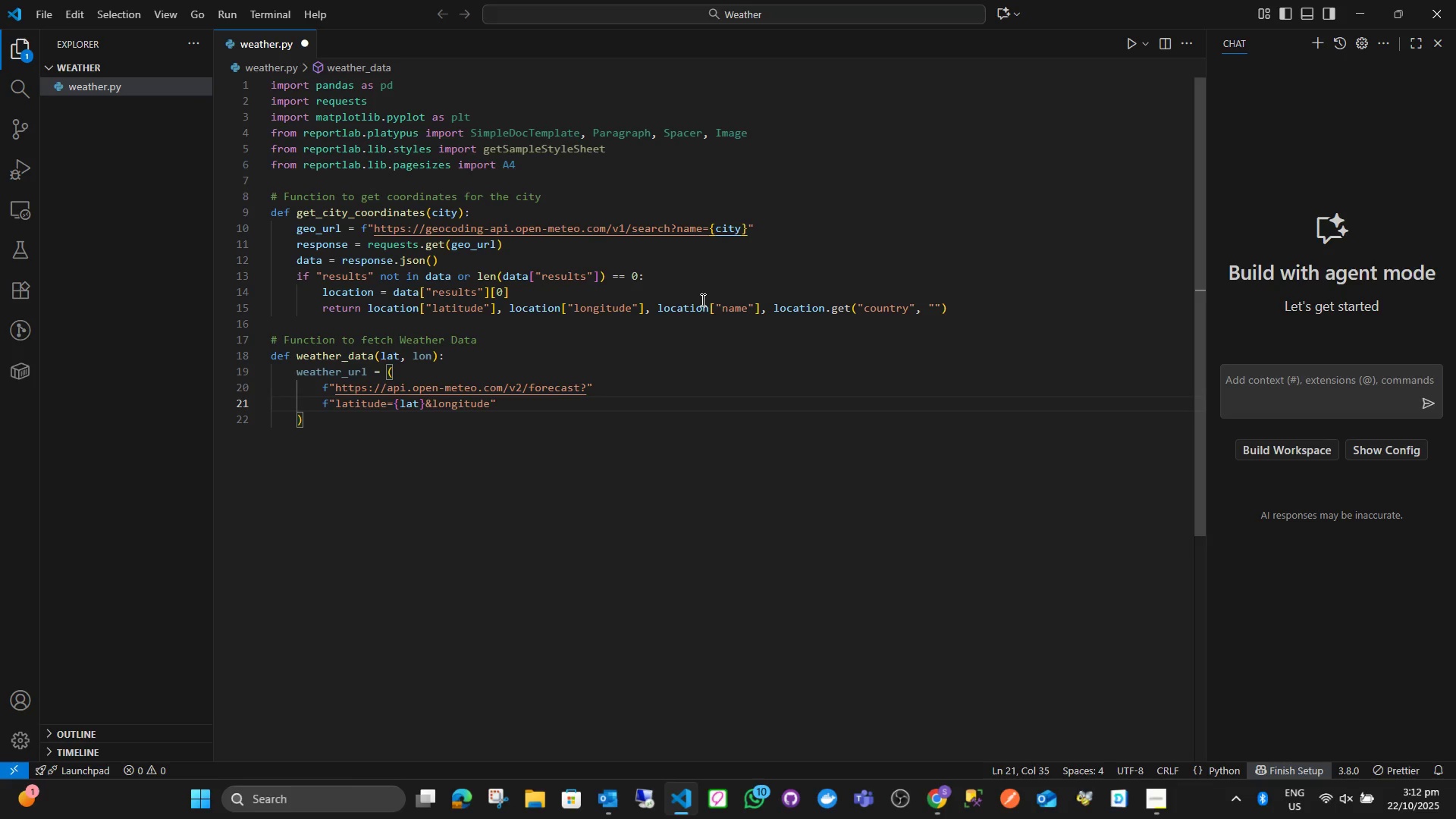 
type(={lon)
 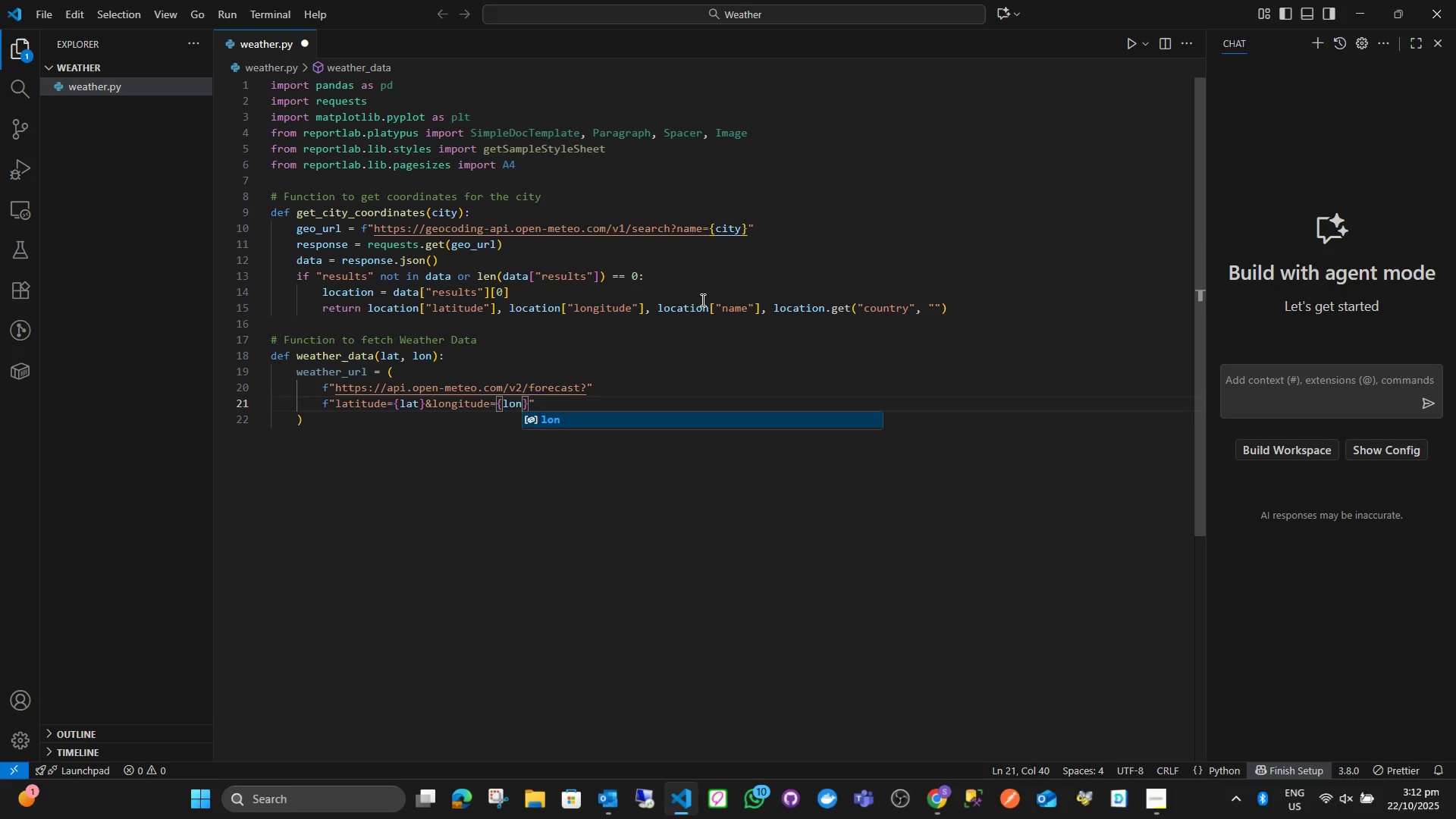 
key(ArrowRight)
 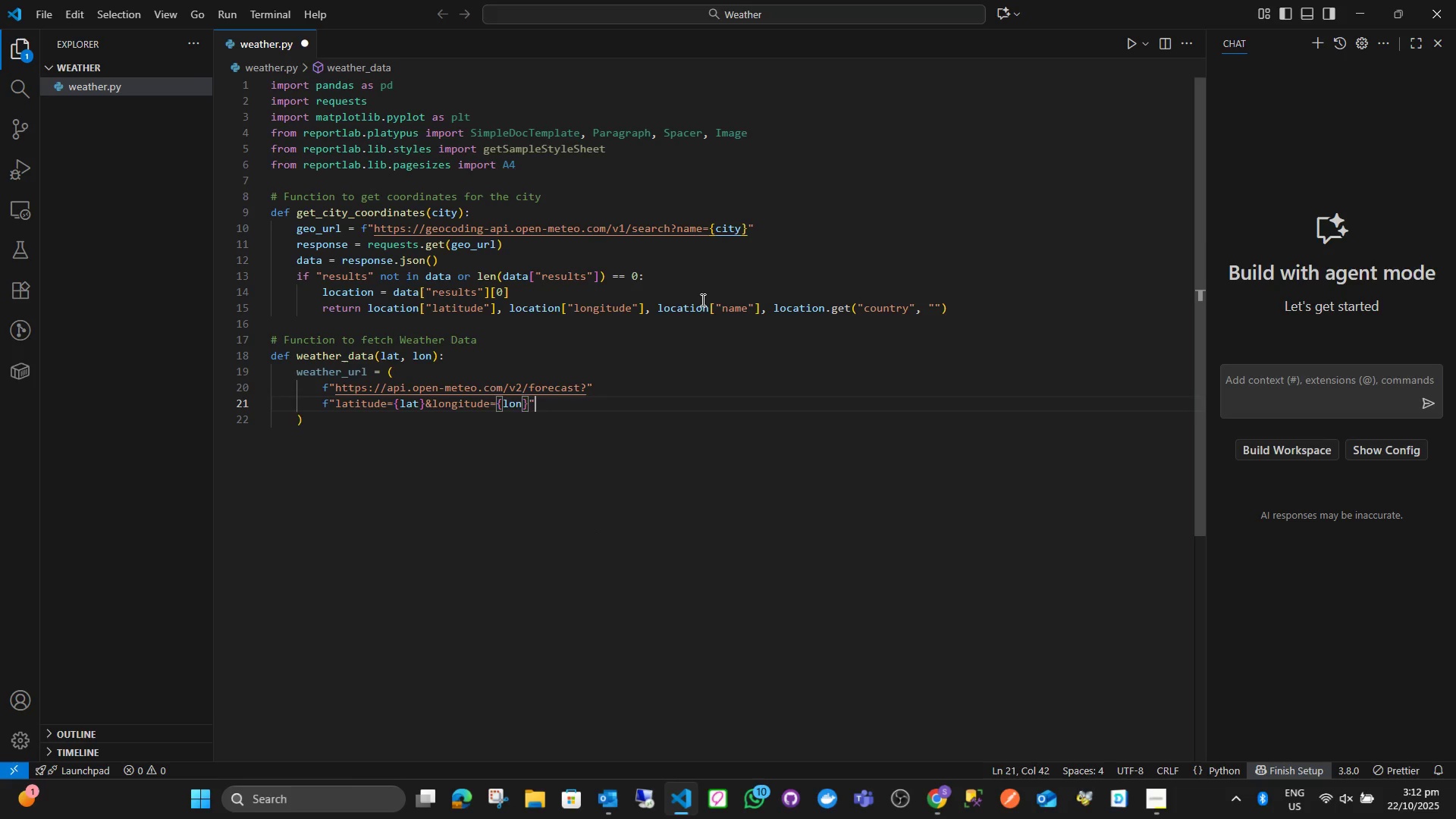 
key(ArrowRight)
 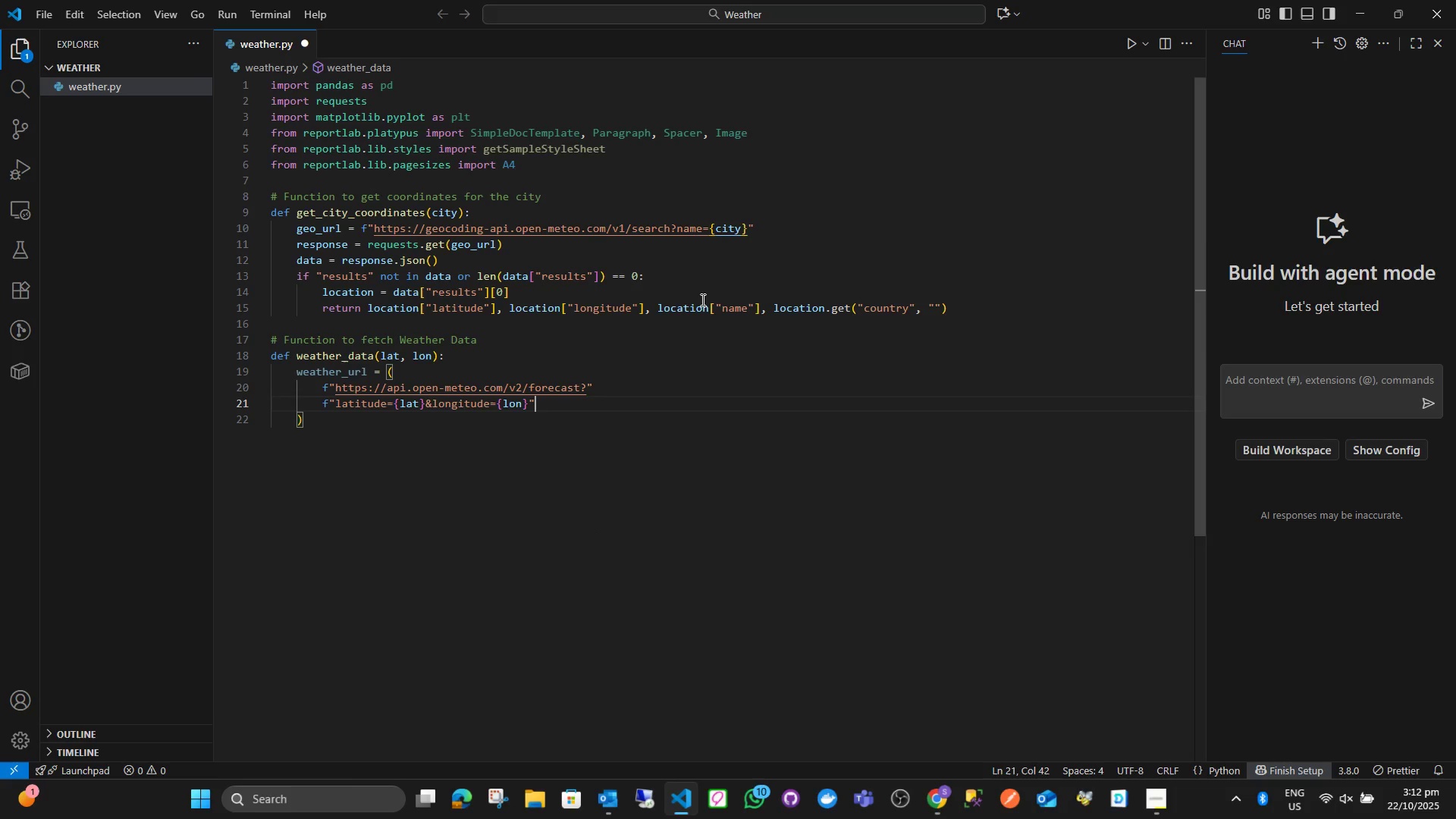 
key(Enter)
 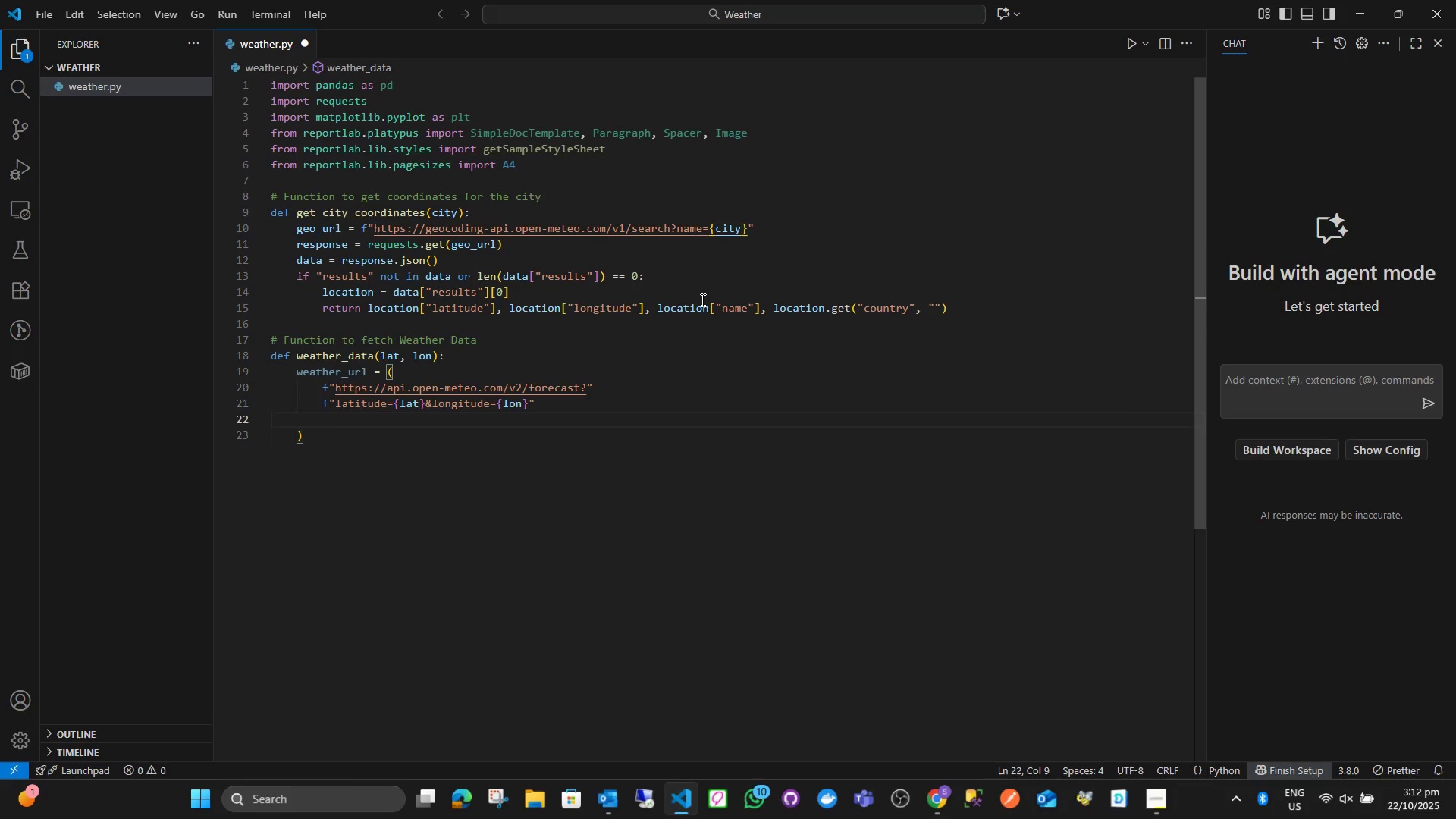 
wait(8.64)
 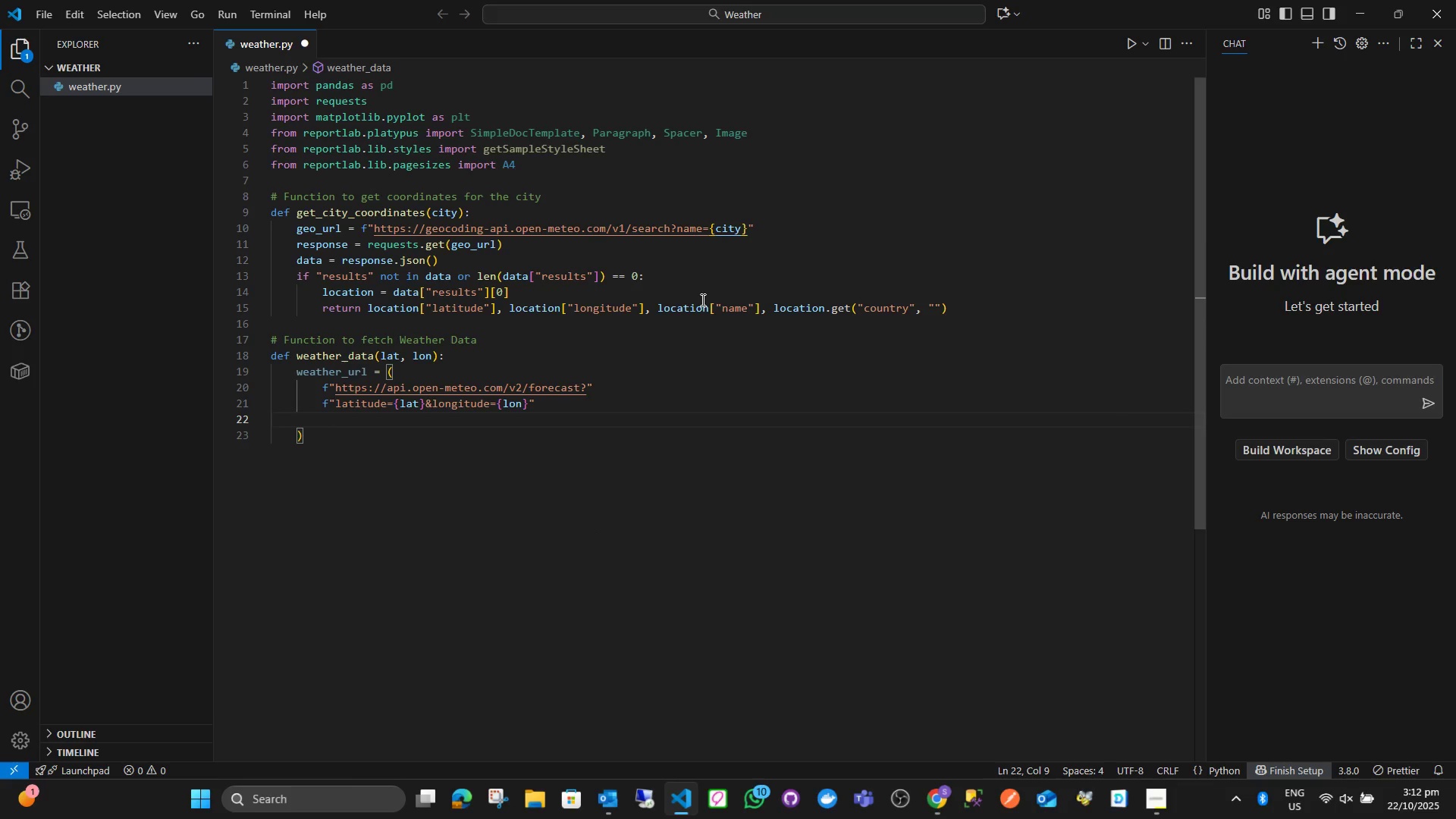 
type(f"&daily=te,p)
key(Backspace)
key(Backspace)
type(,)
key(Backspace)
type(mperature)
 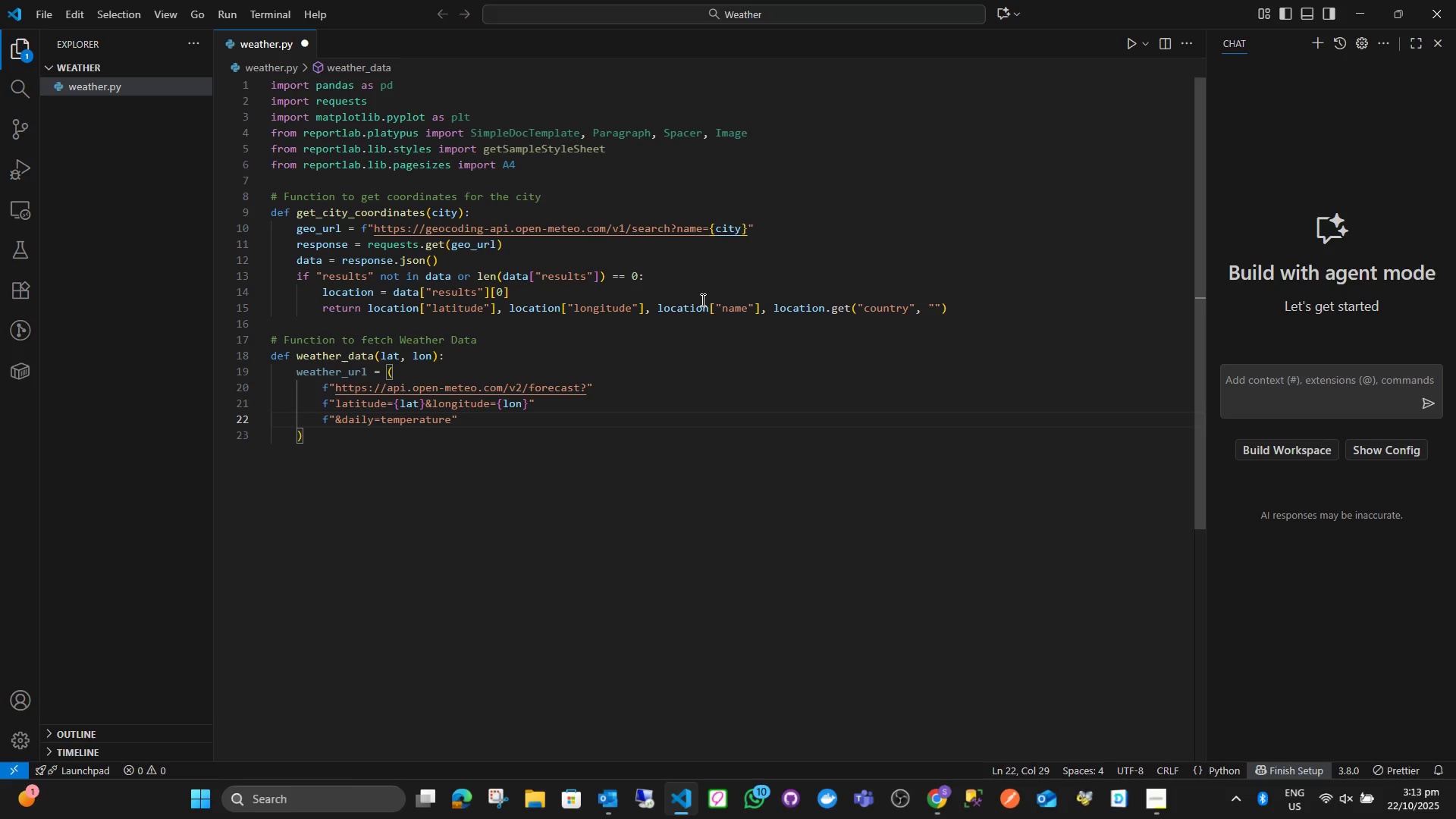 
type(_2m_max, te,pera)
key(Backspace)
key(Backspace)
key(Backspace)
key(Backspace)
key(Backspace)
type(,)
key(Backspace)
type(me)
key(Backspace)
type(perature_2m_min, per)
key(Backspace)
key(Backspace)
type(recipitation_sum)
 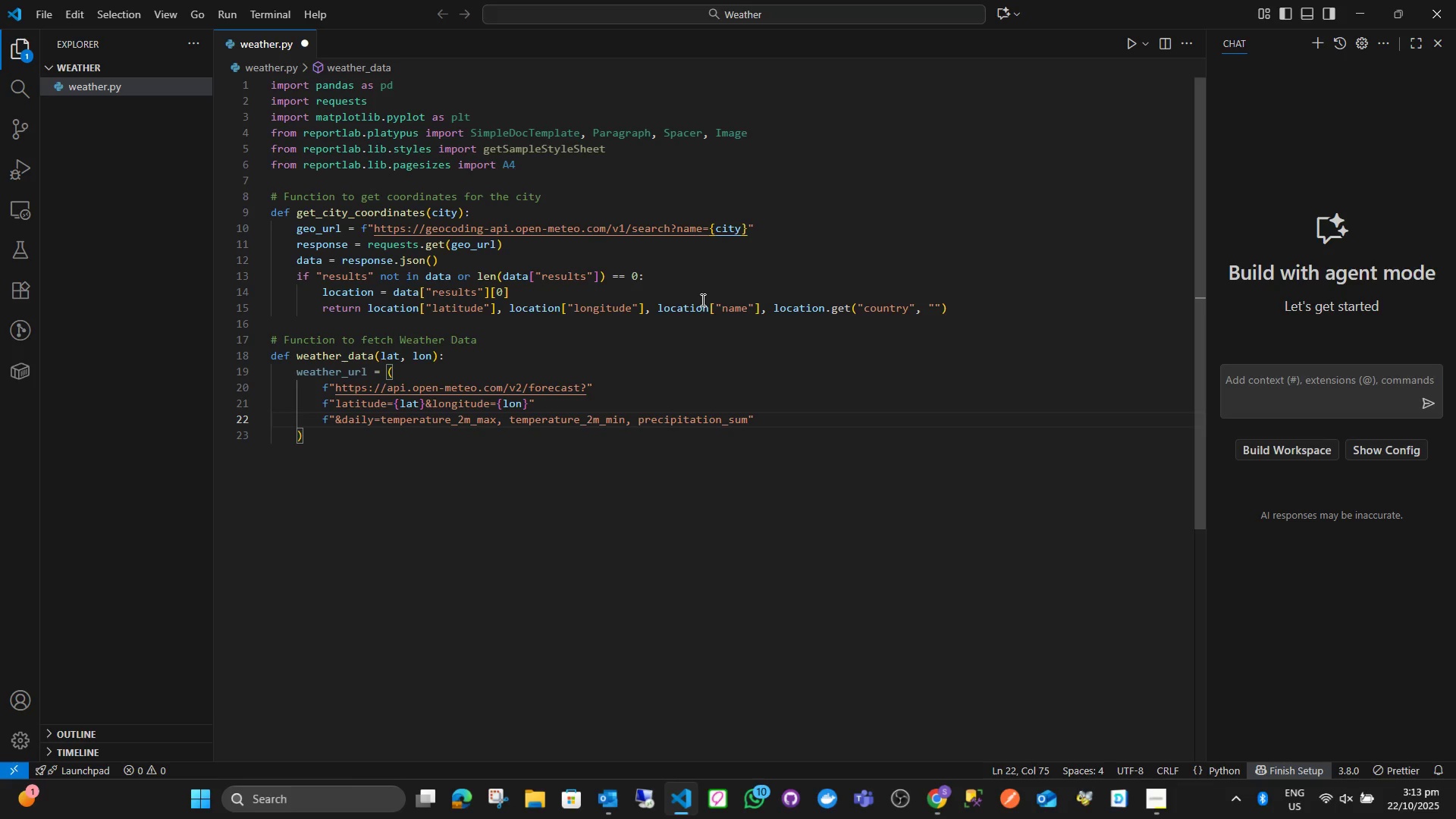 
wait(8.51)
 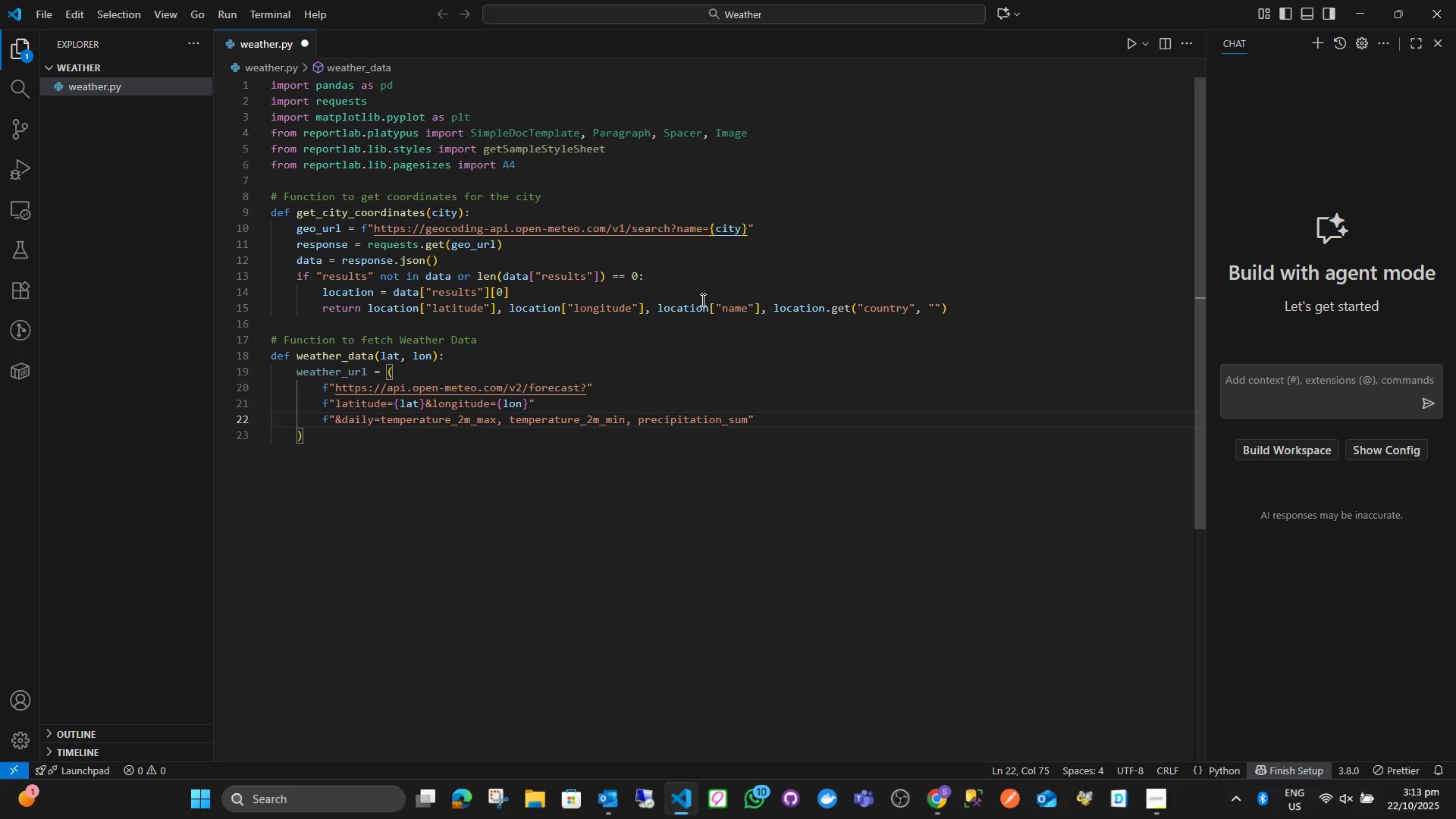 
key(ArrowRight)
 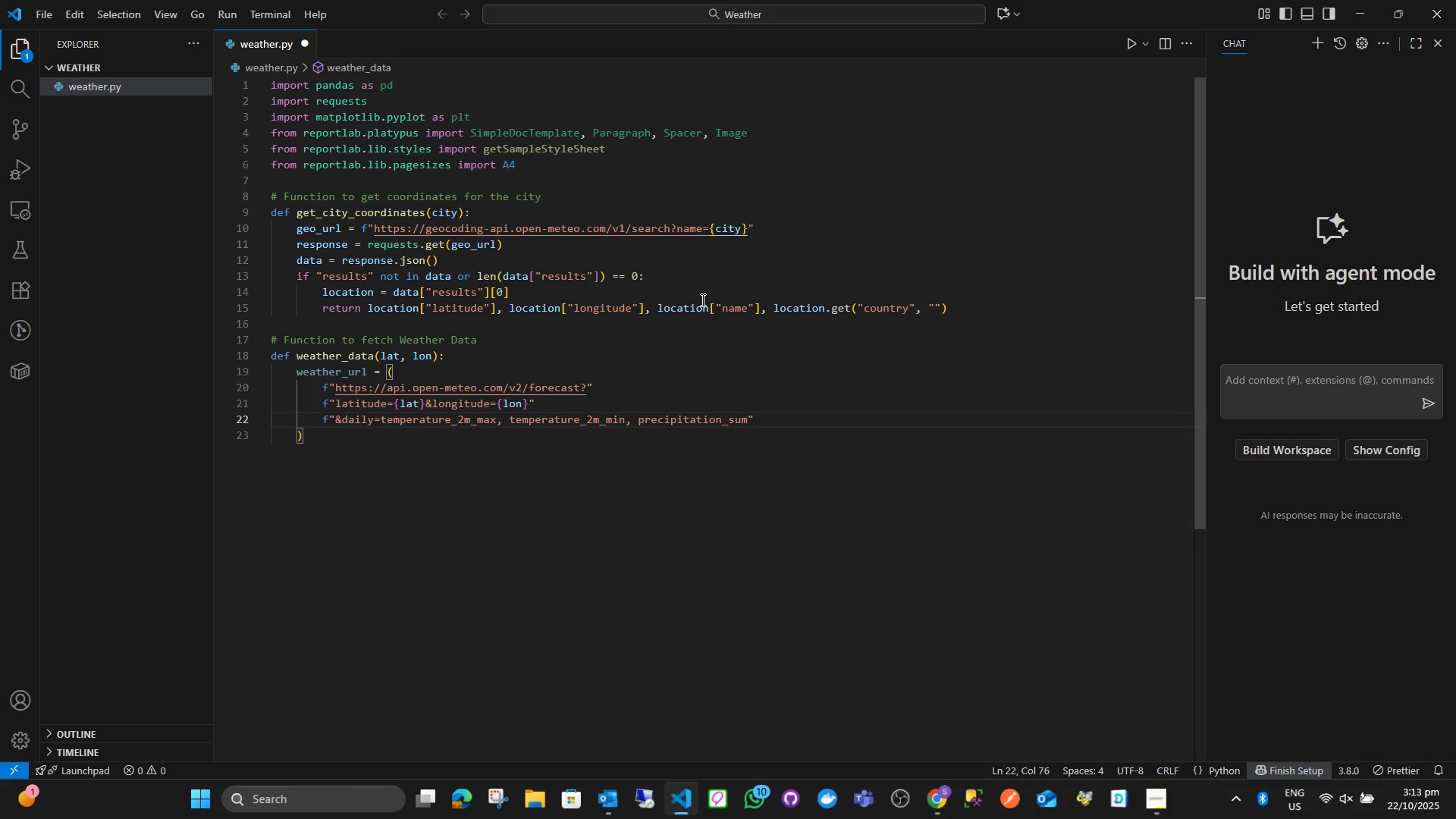 
key(Enter)
 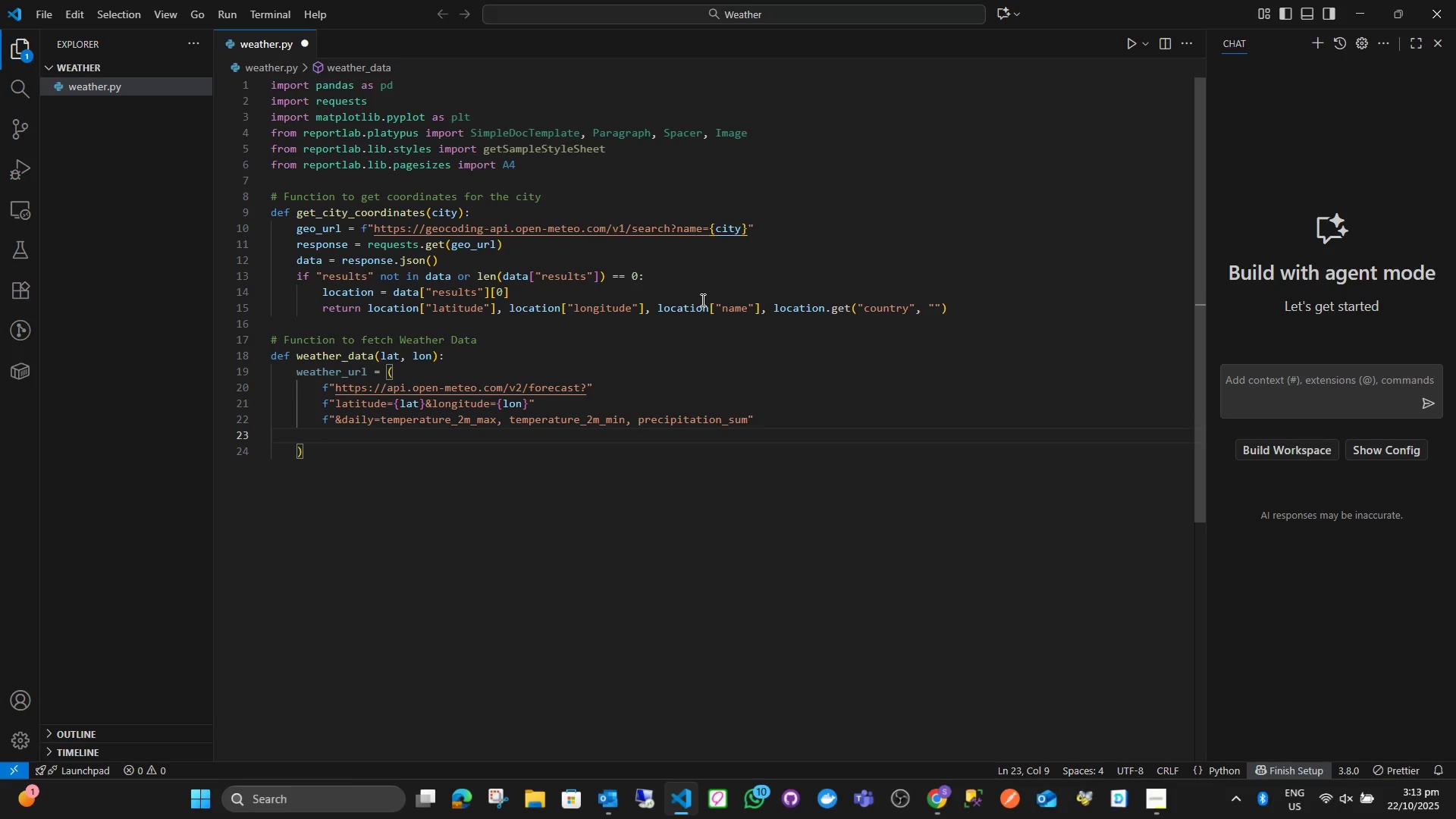 
type(f"t)
key(Backspace)
type(&timezone=auto)
 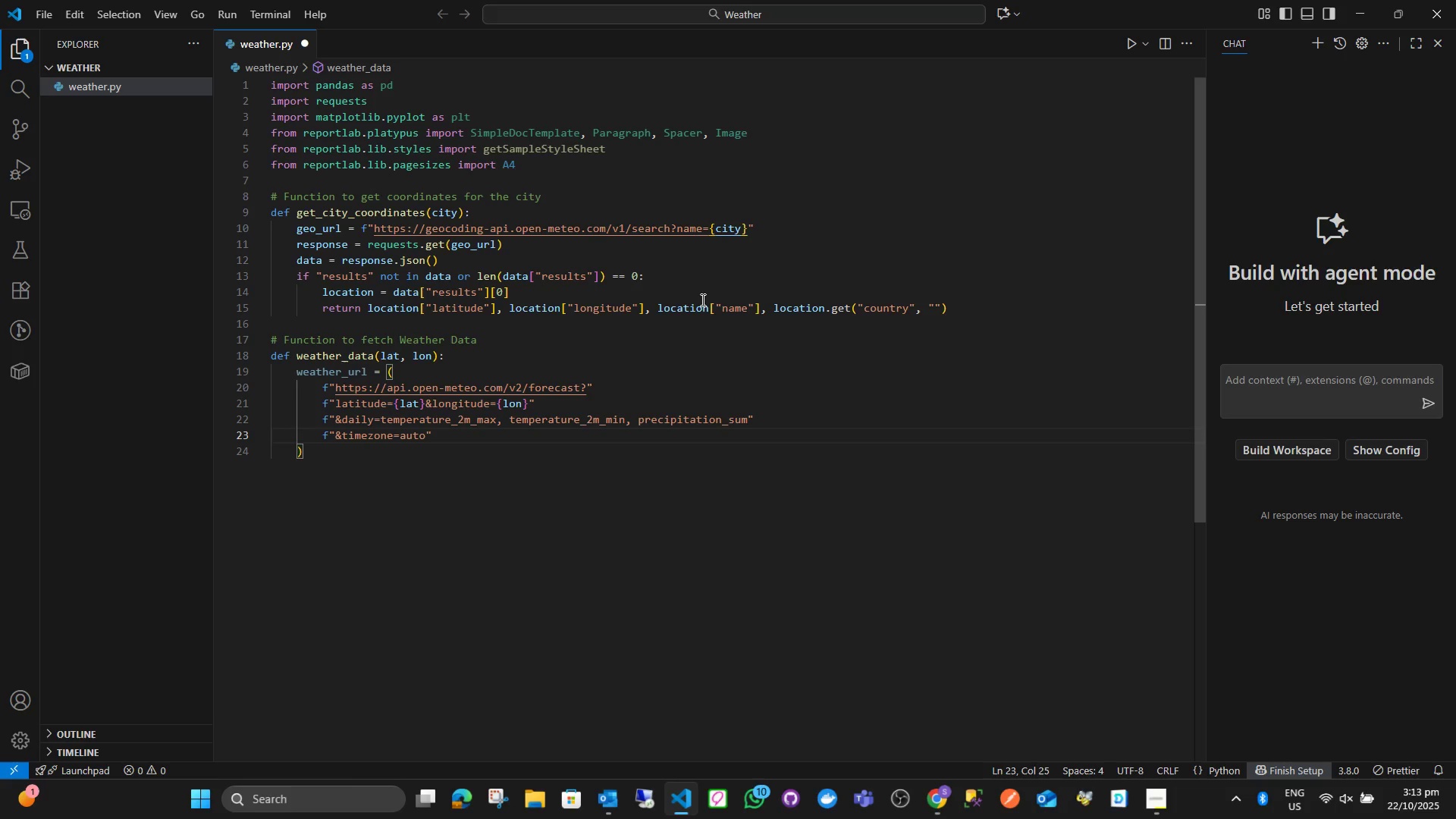 
key(ArrowRight)
 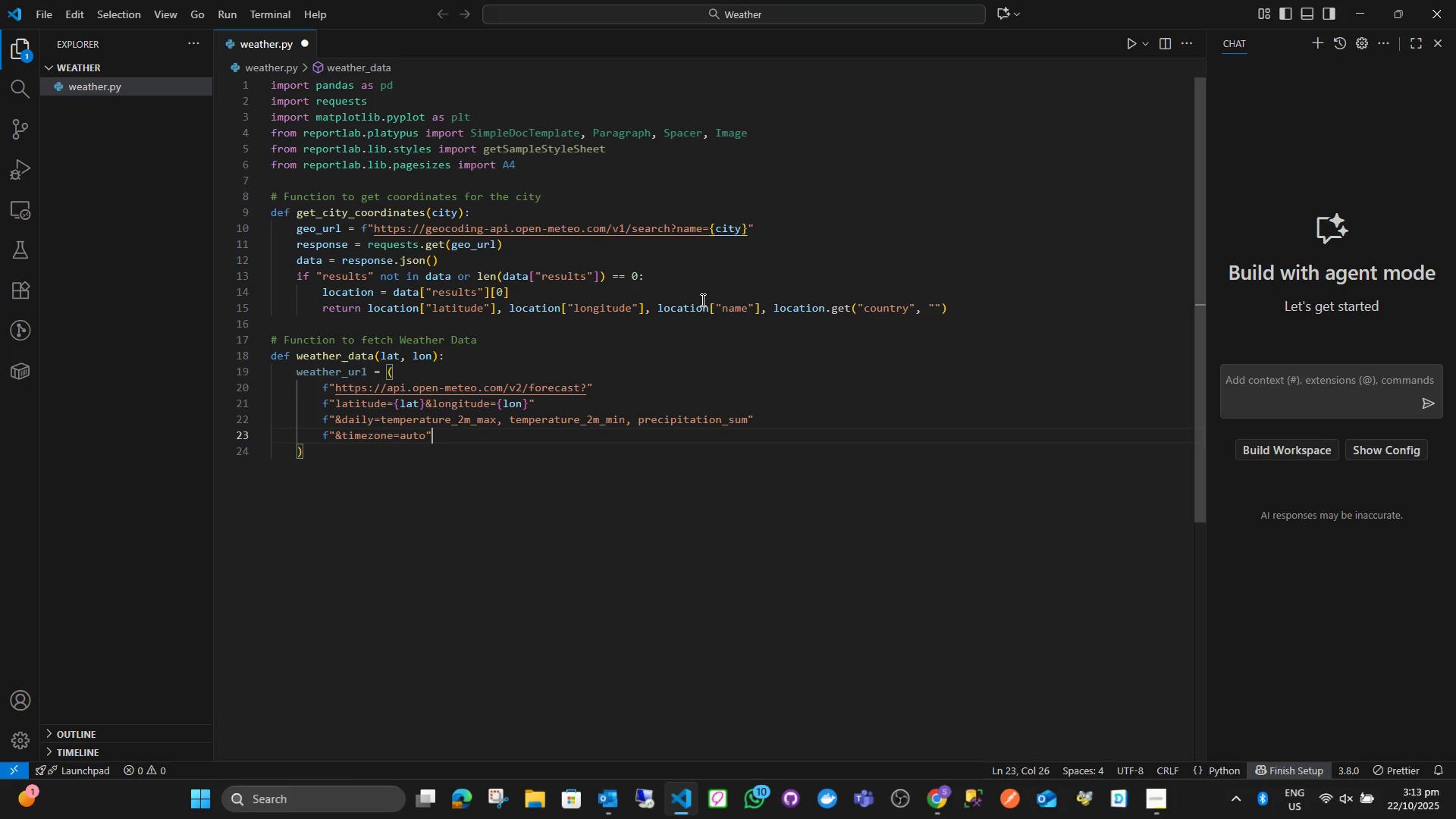 
key(ArrowDown)
 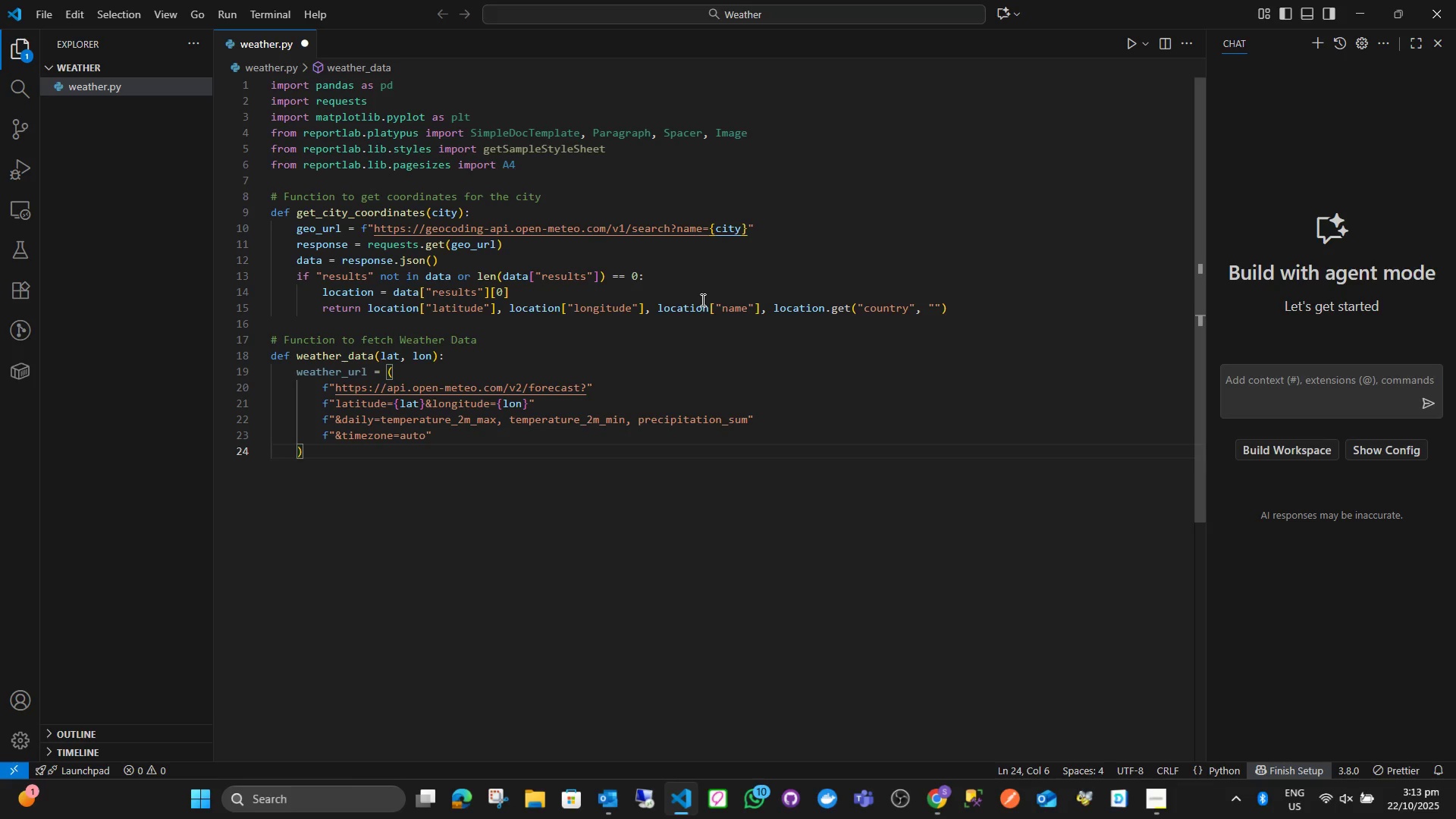 
key(Enter)
 